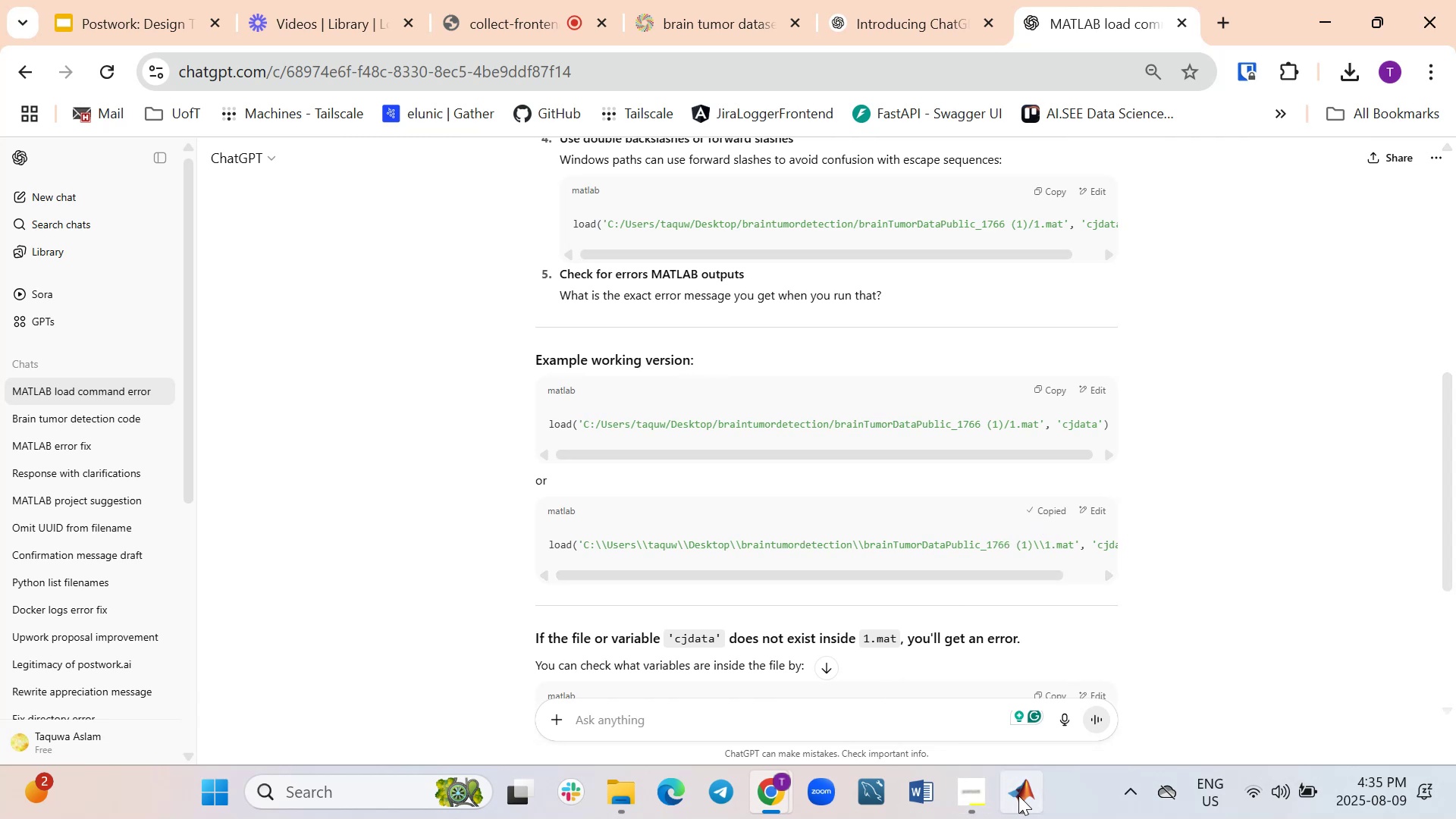 
left_click([1018, 795])
 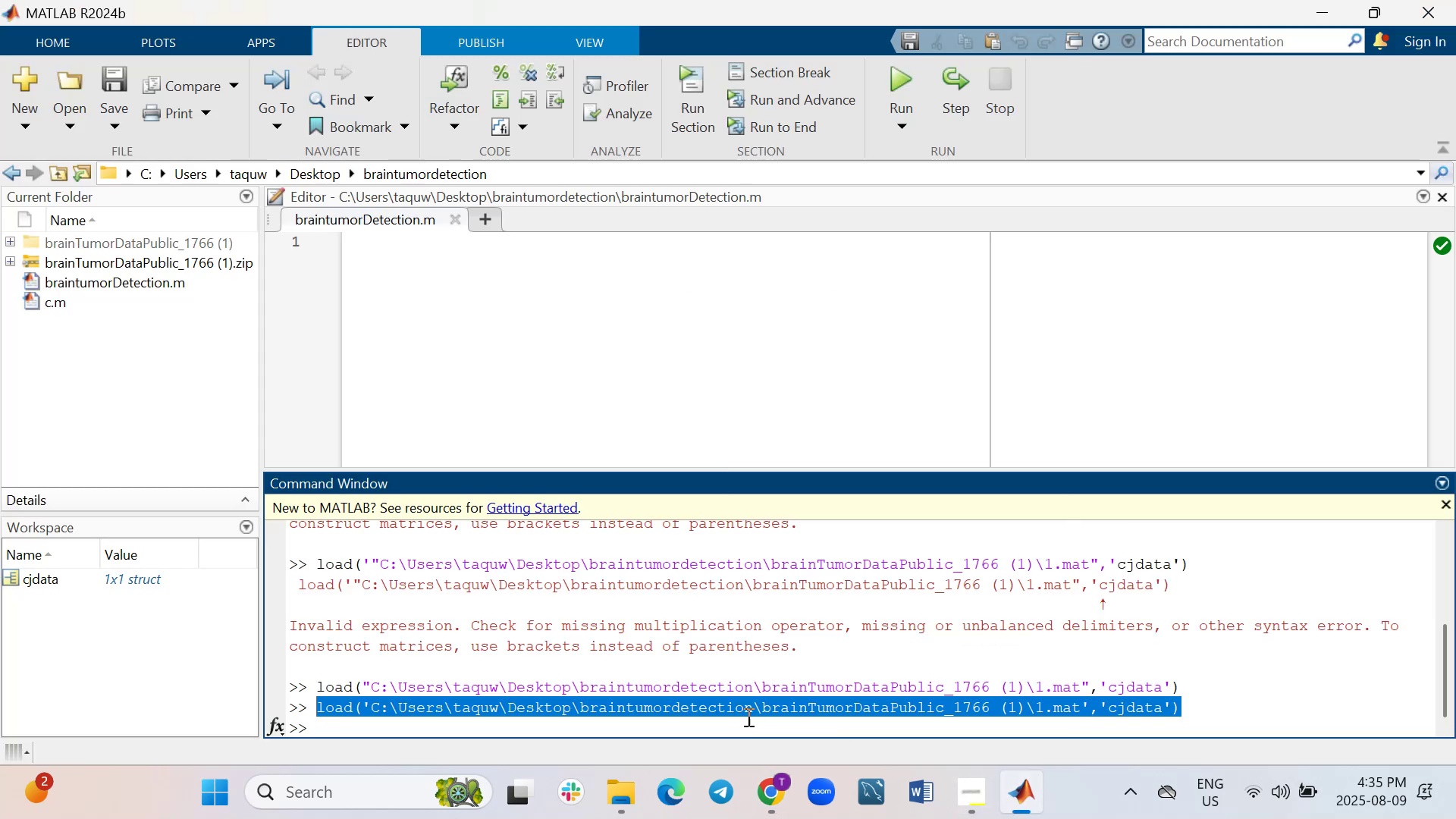 
left_click([746, 720])
 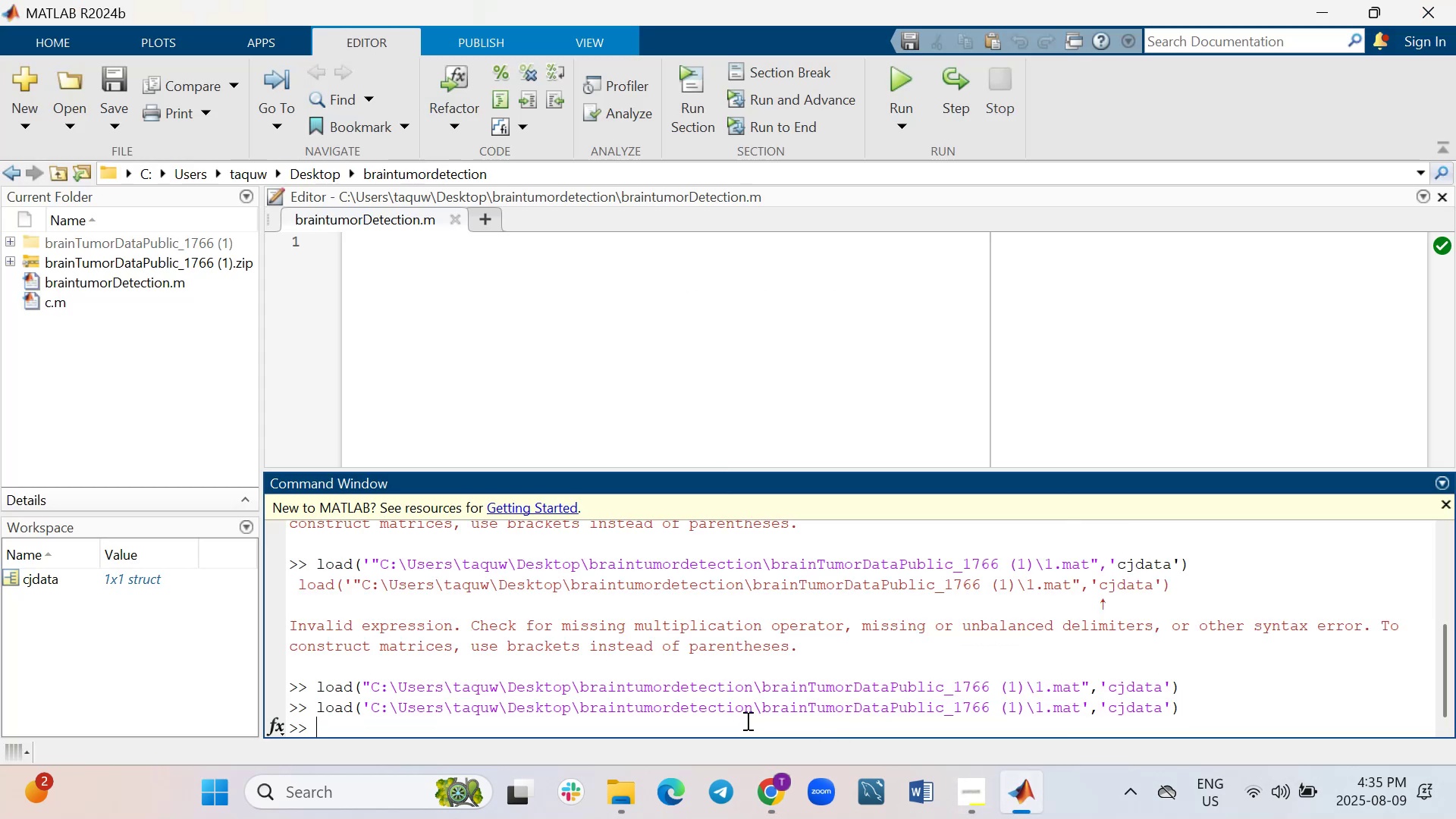 
key(Control+V)
 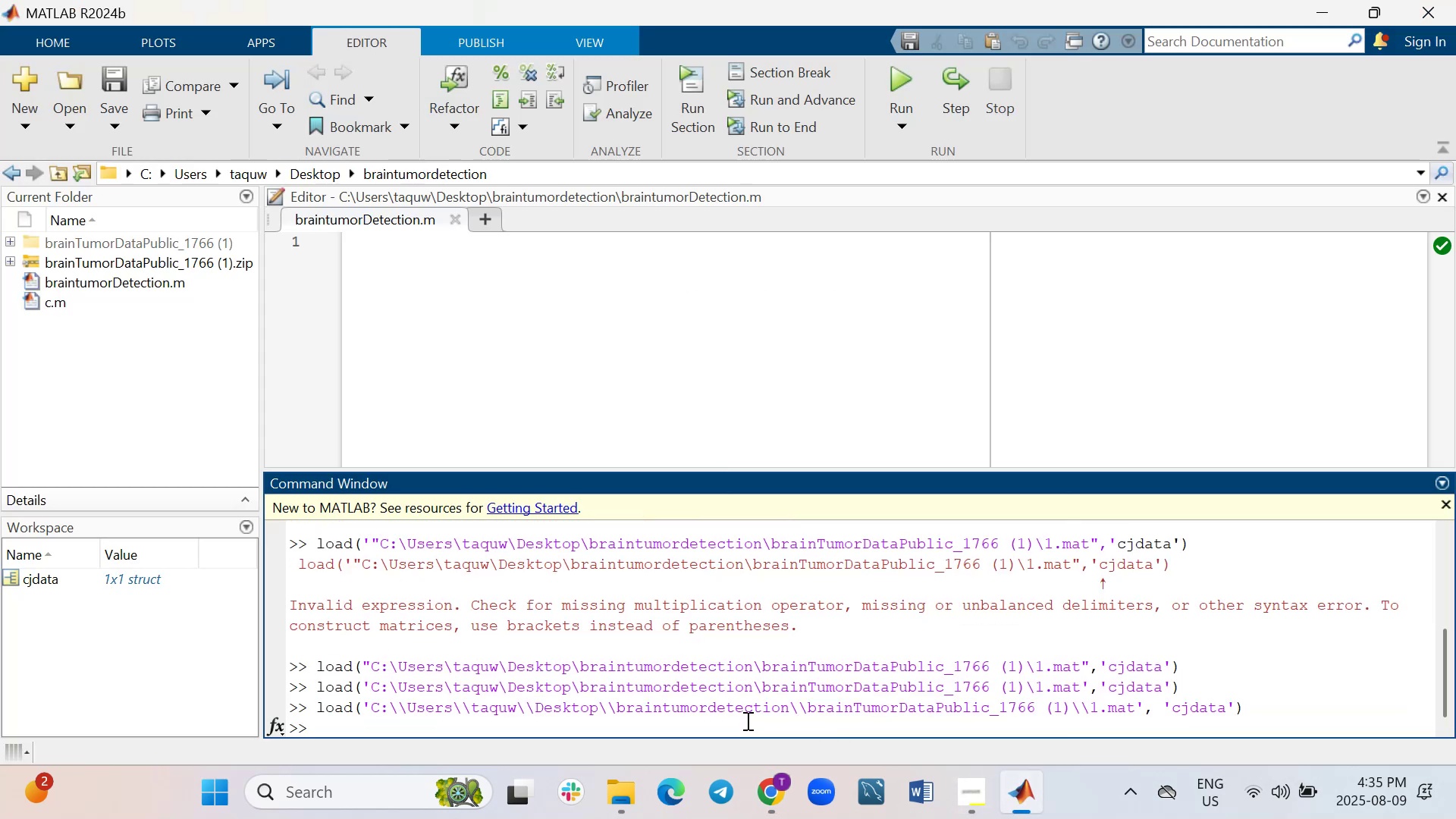 
key(Enter)
 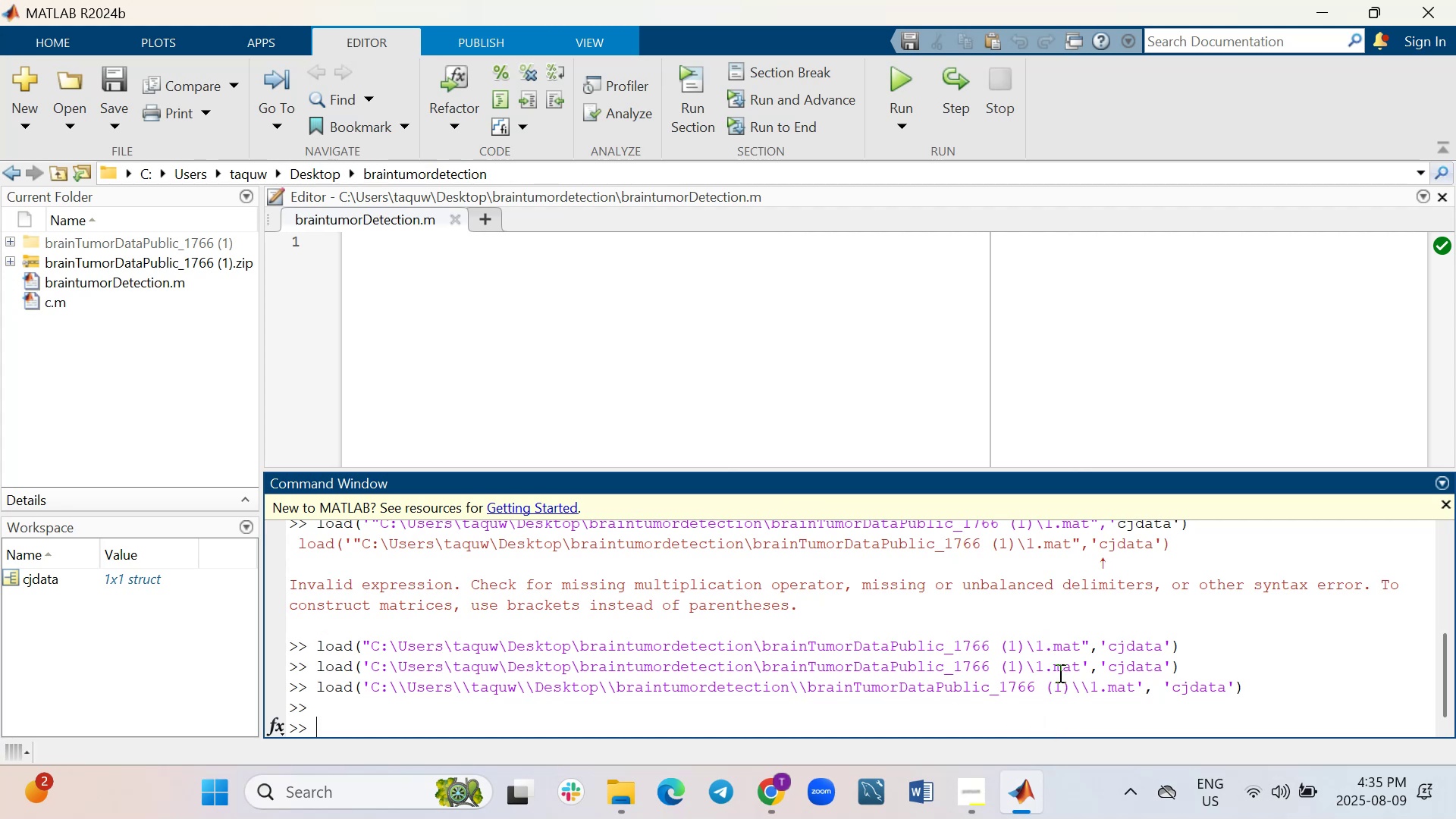 
wait(12.94)
 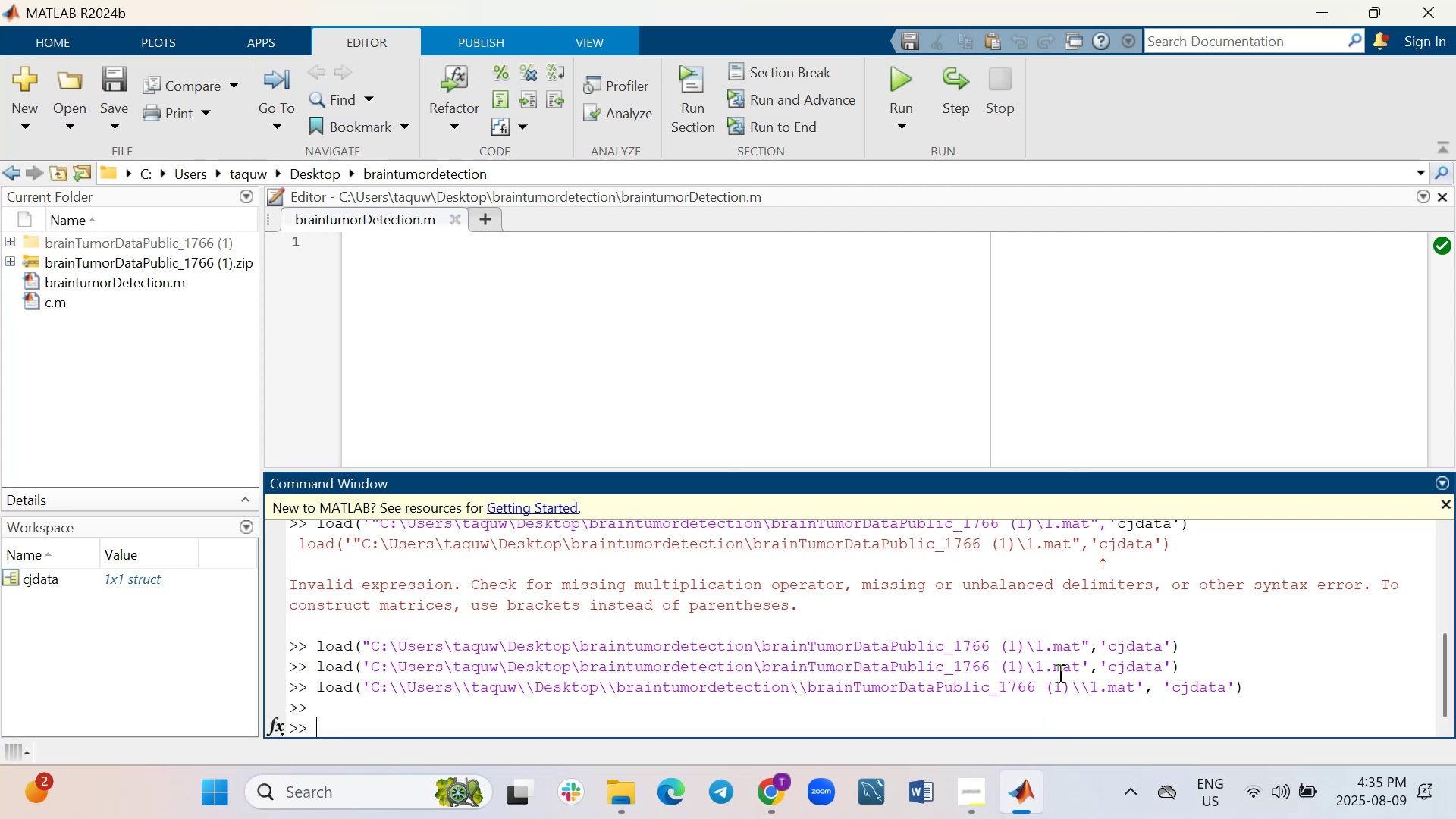 
key(ArrowUp)
 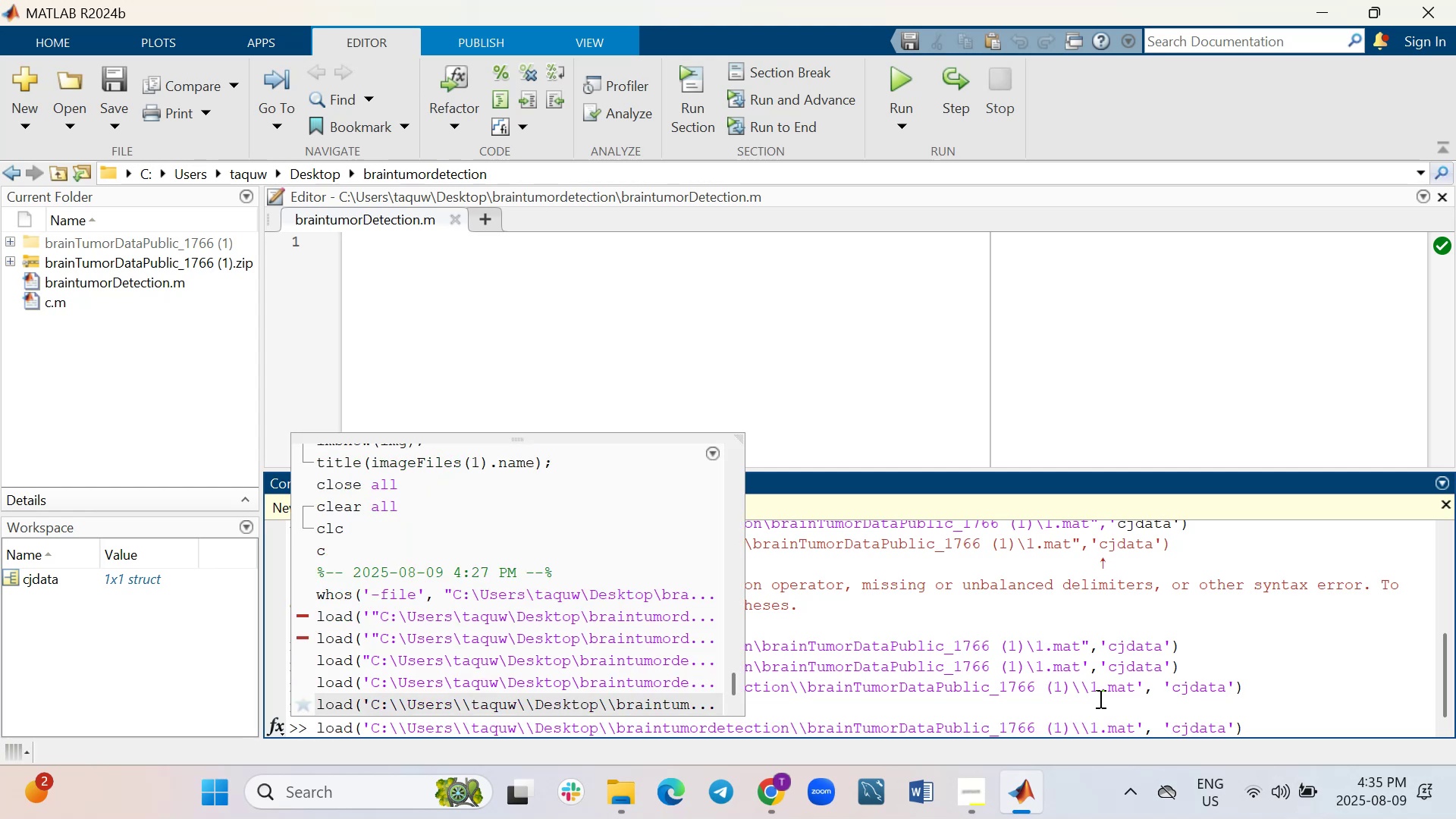 
key(ArrowLeft)
 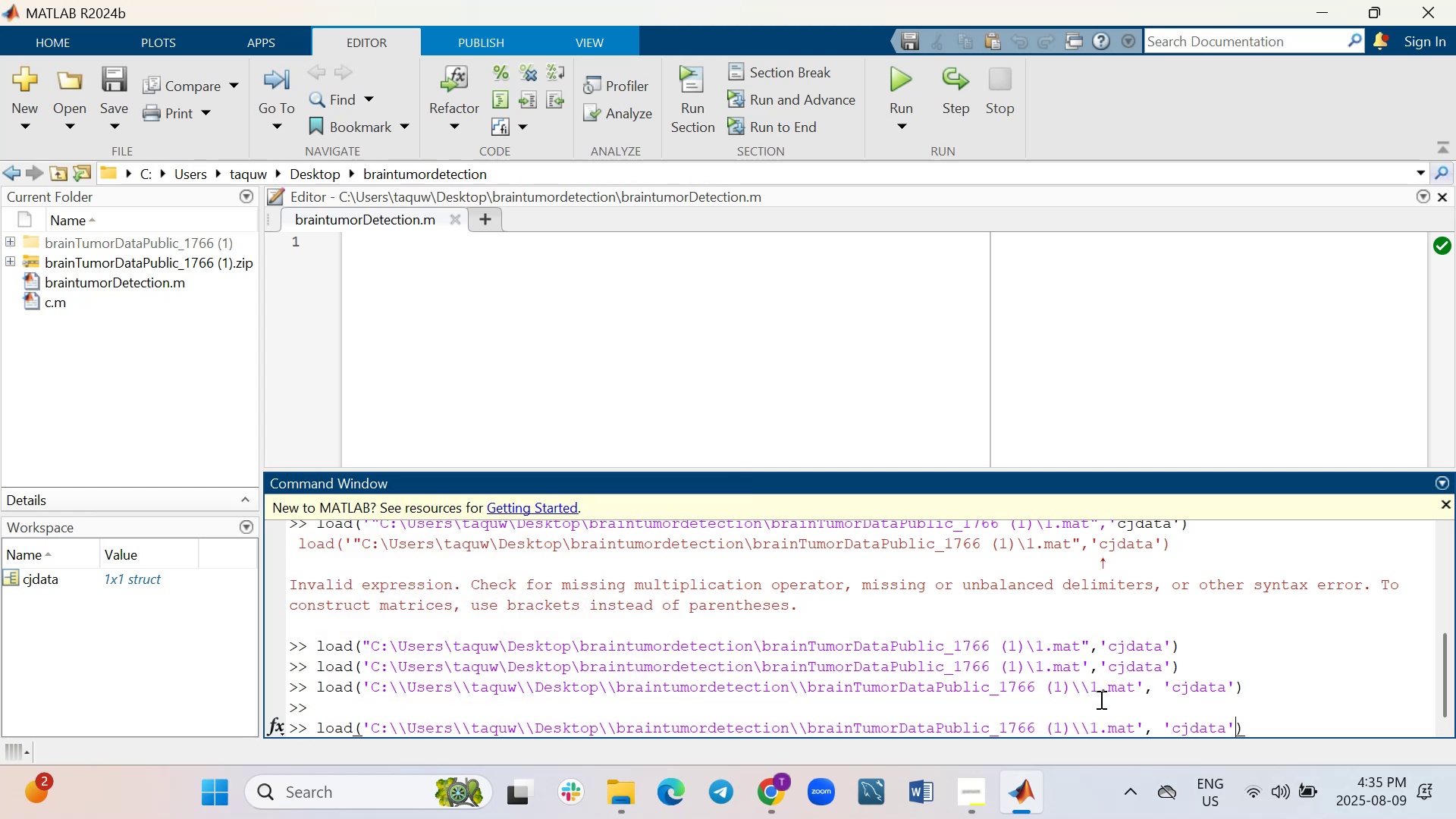 
key(ArrowLeft)
 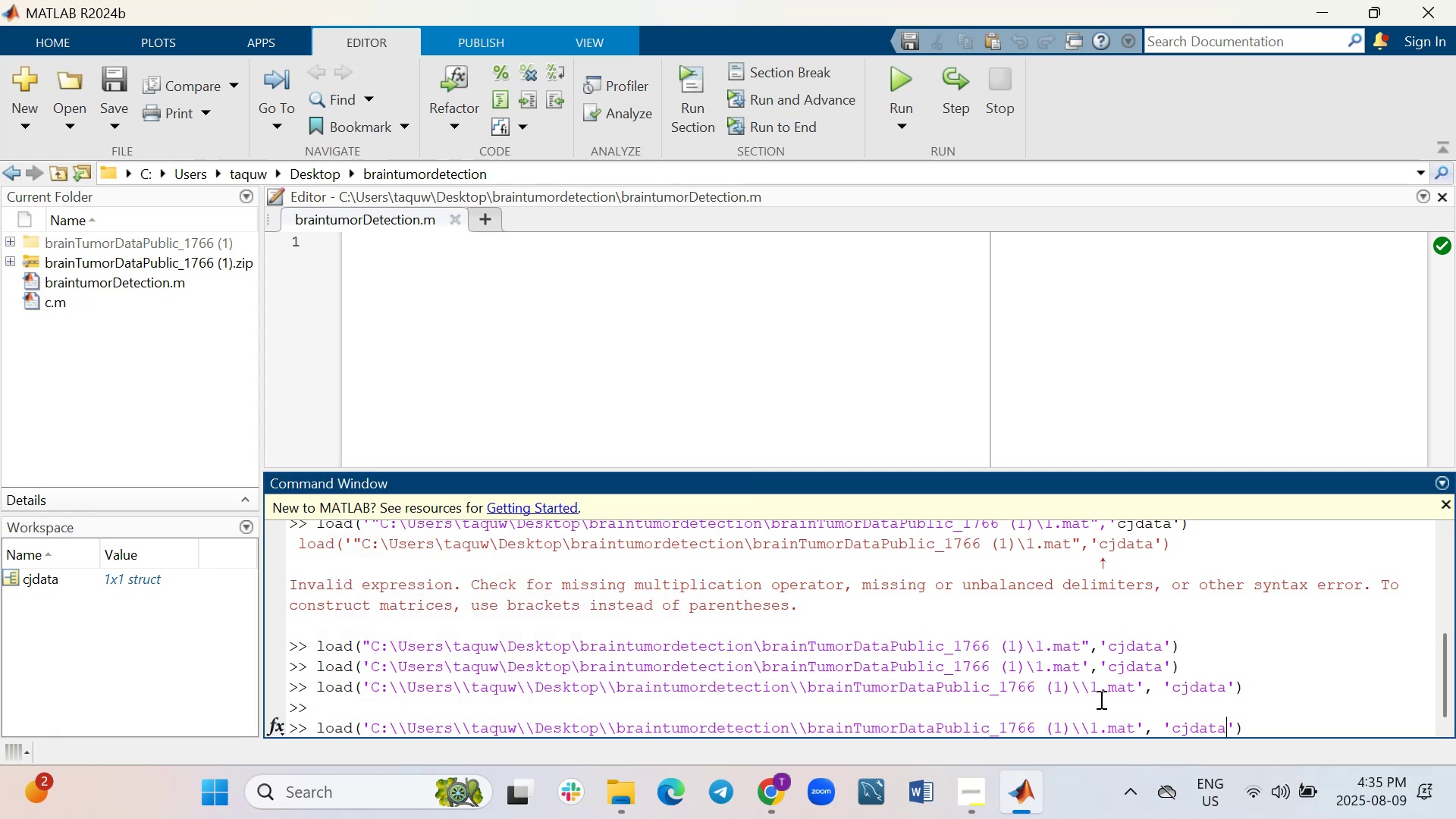 
key(ArrowLeft)
 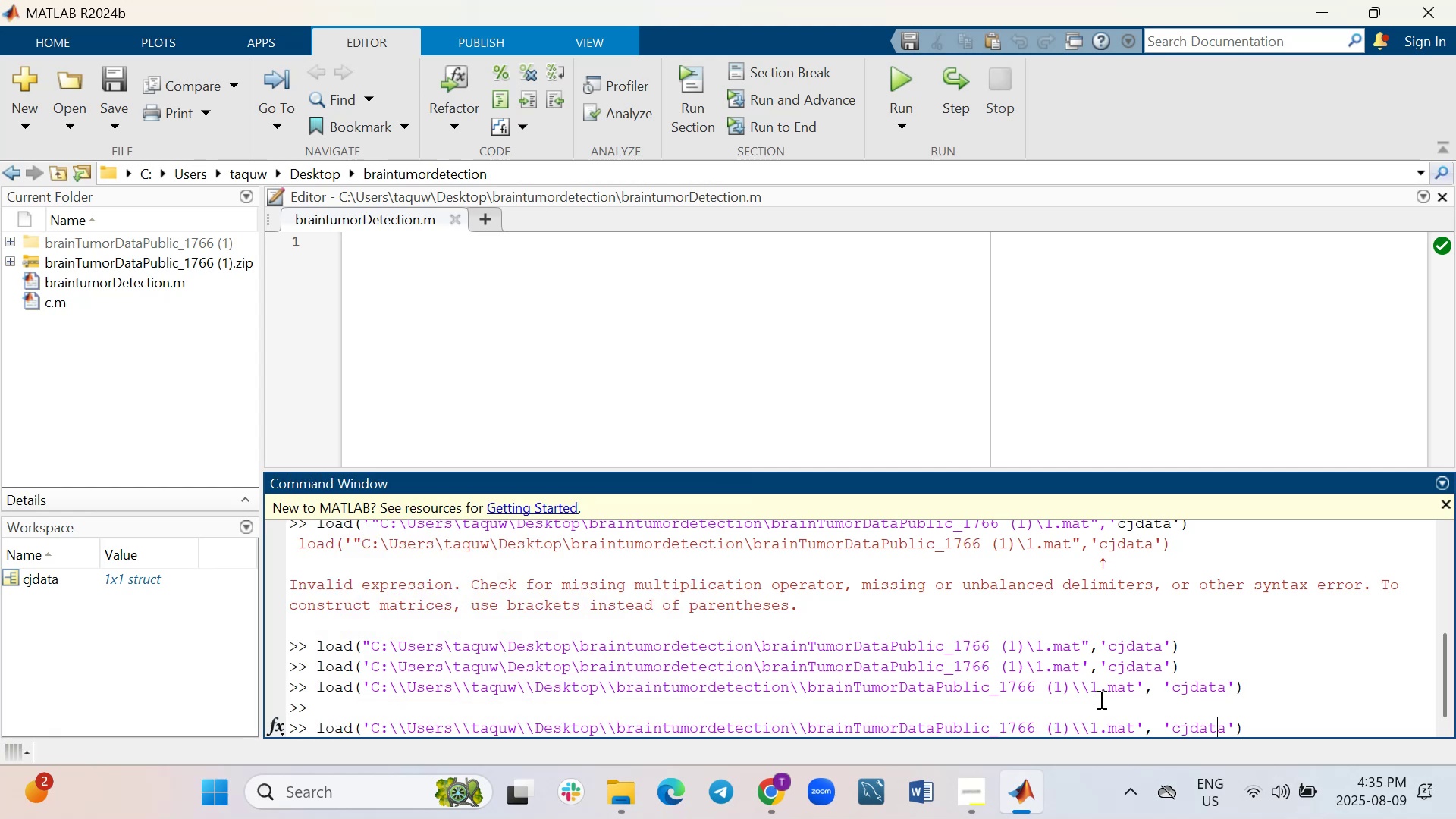 
key(ArrowLeft)
 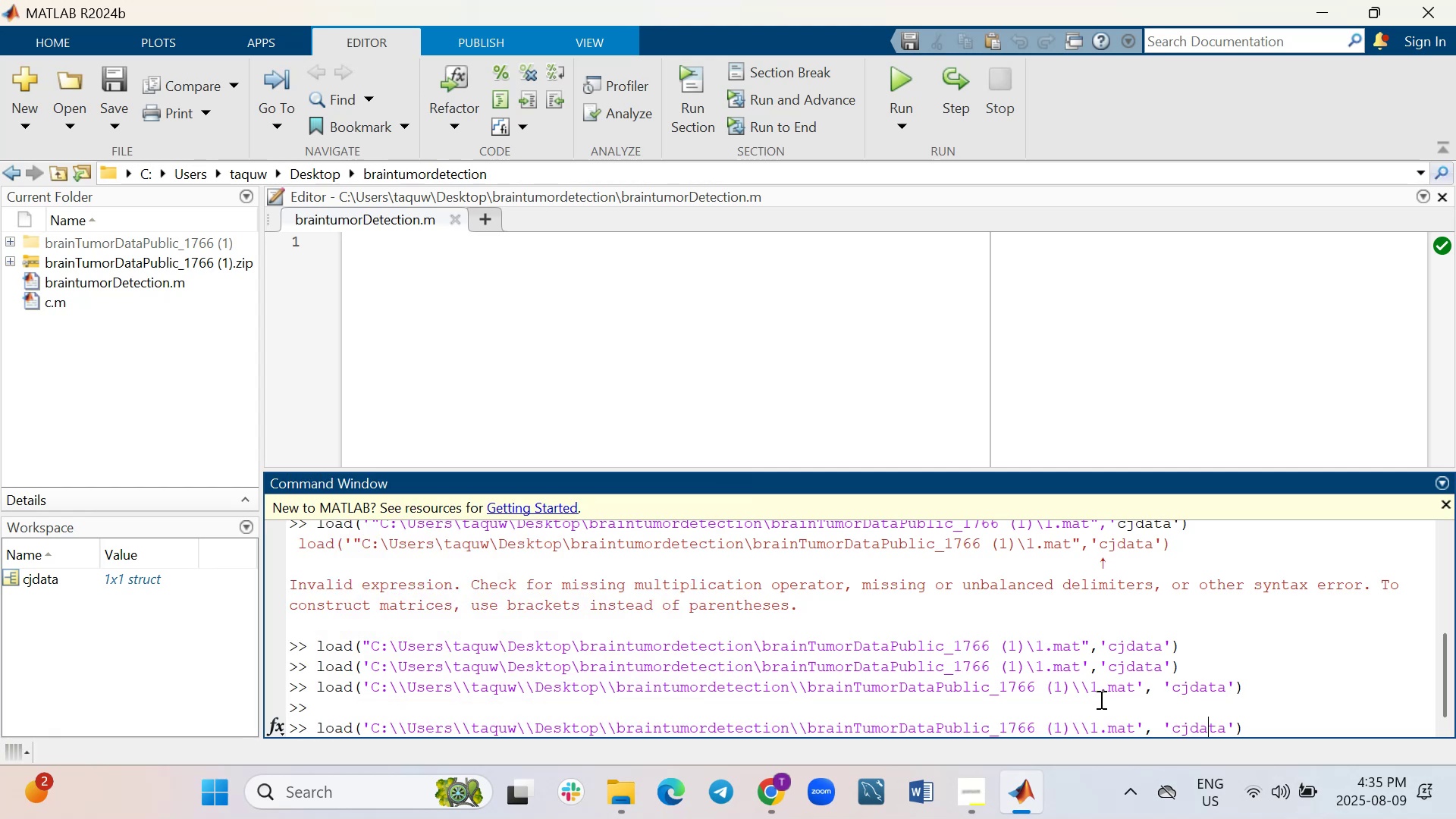 
key(ArrowLeft)
 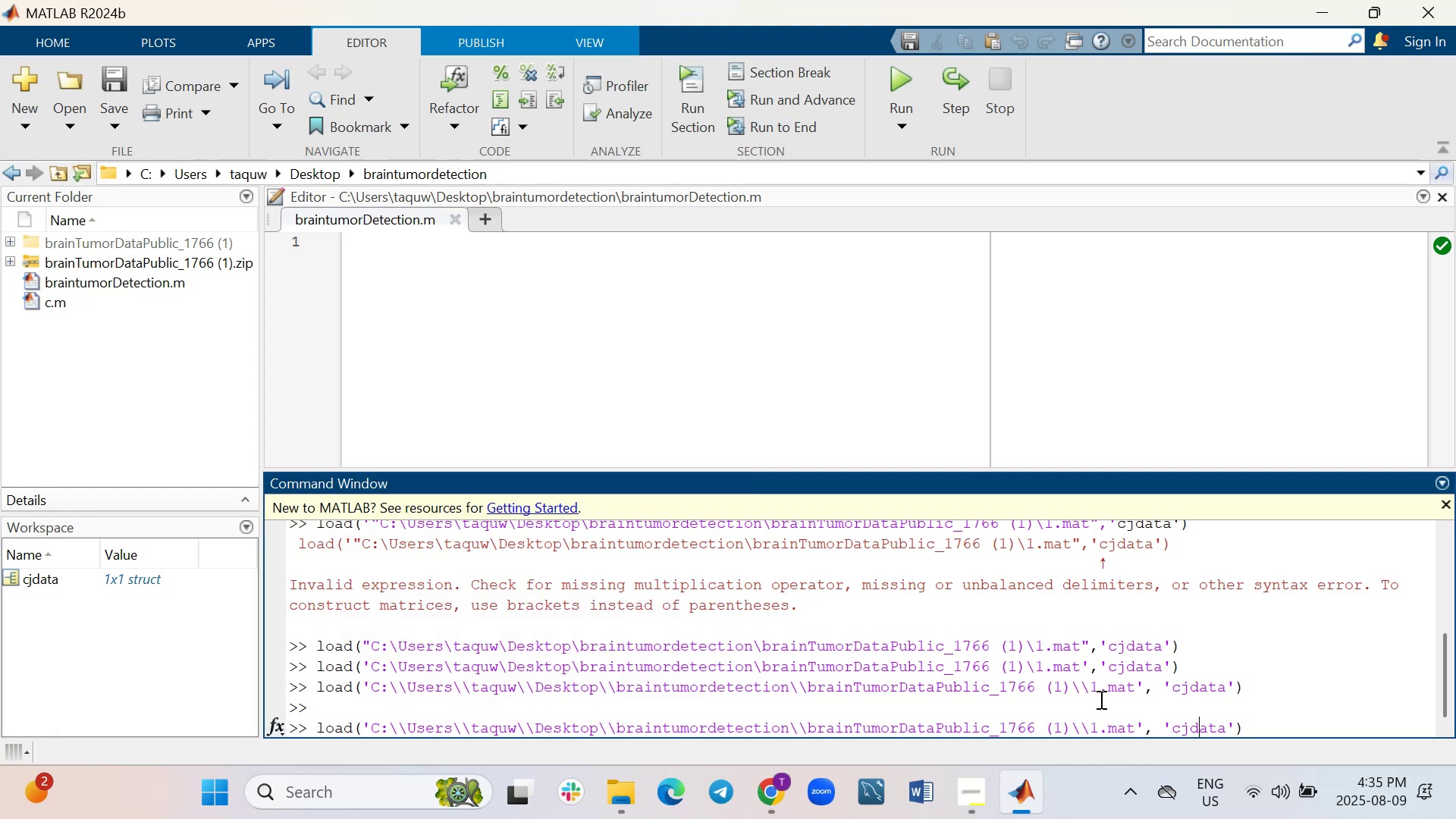 
key(ArrowLeft)
 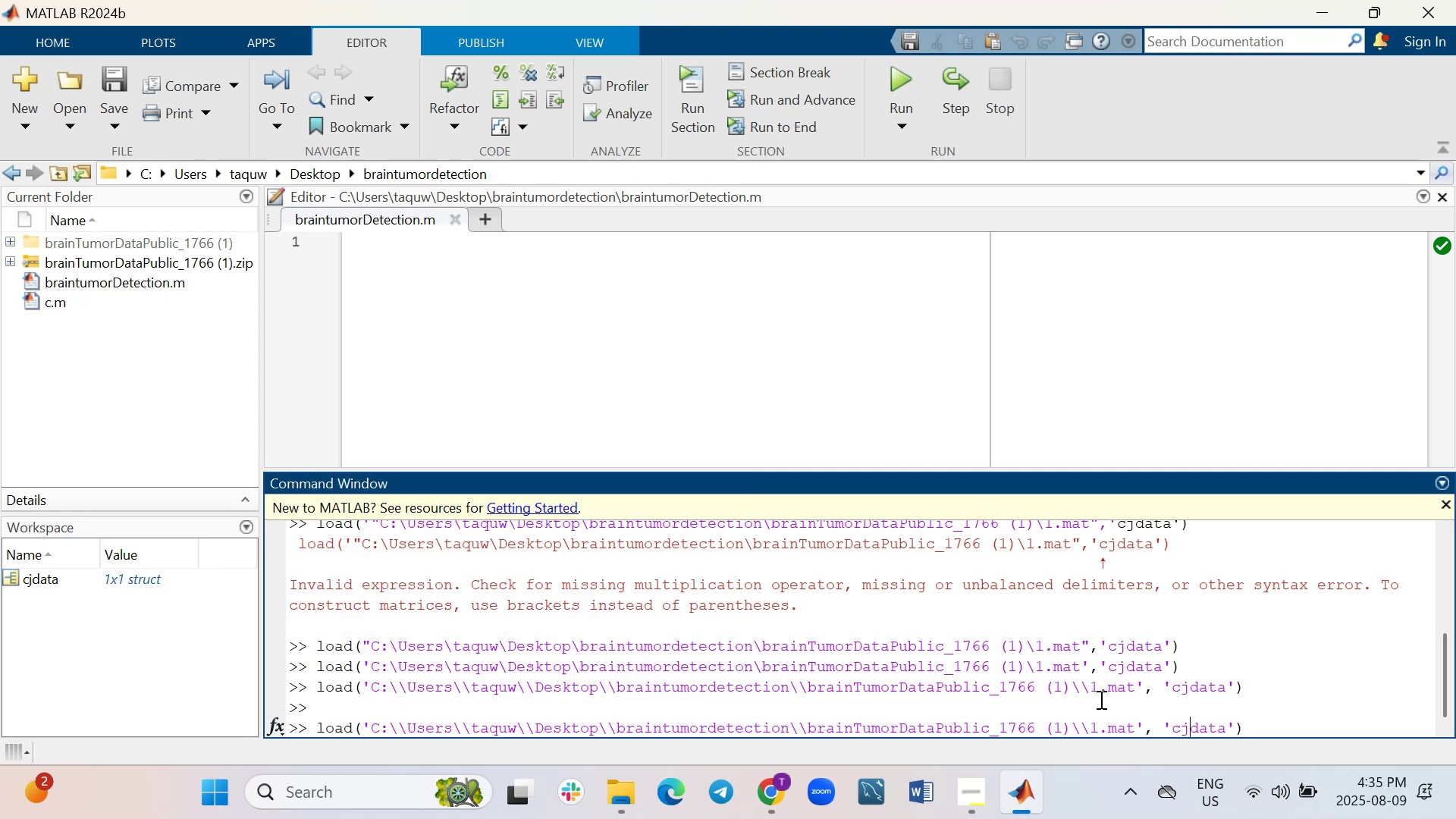 
key(ArrowLeft)
 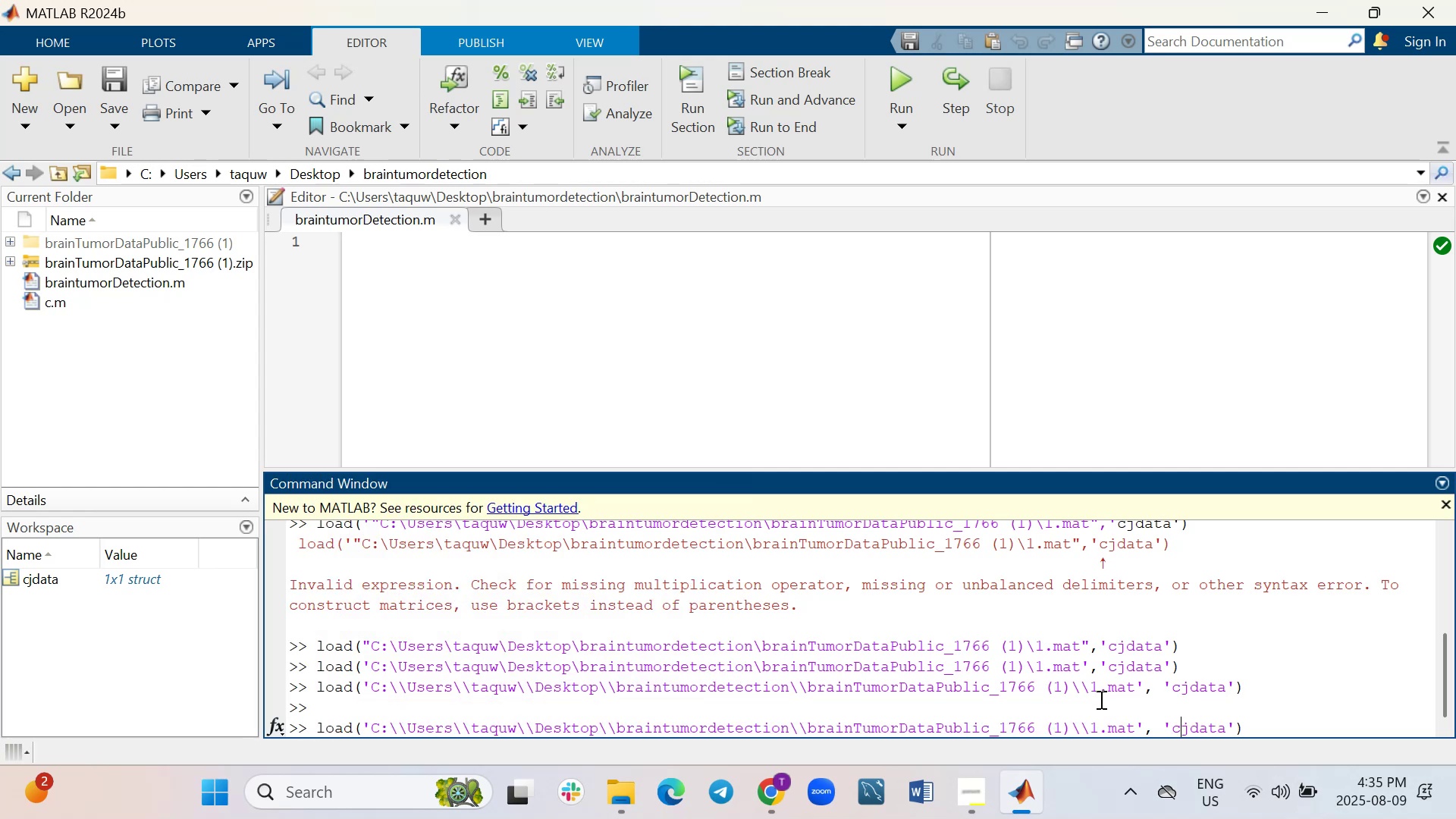 
key(ArrowLeft)
 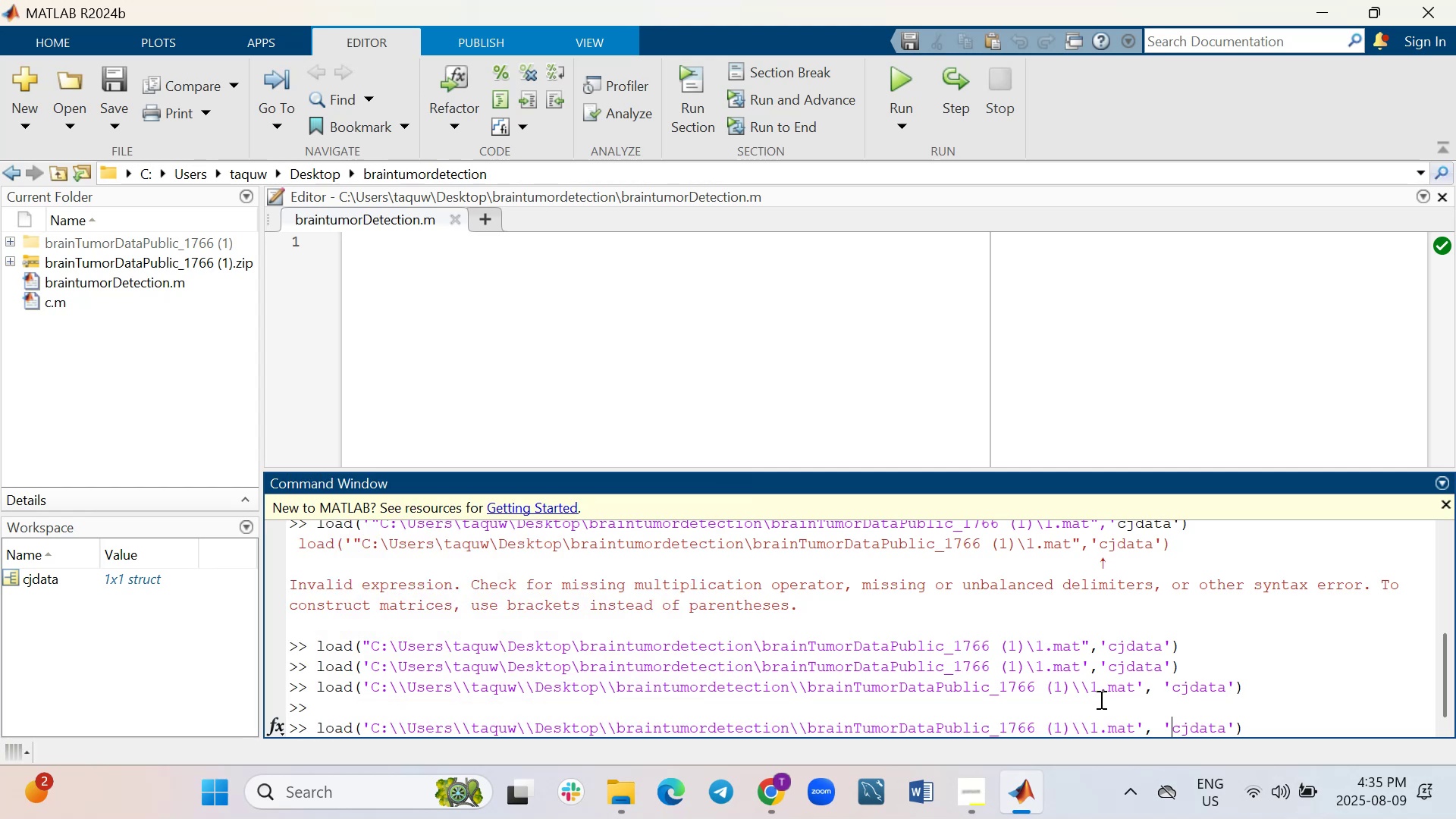 
key(ArrowLeft)
 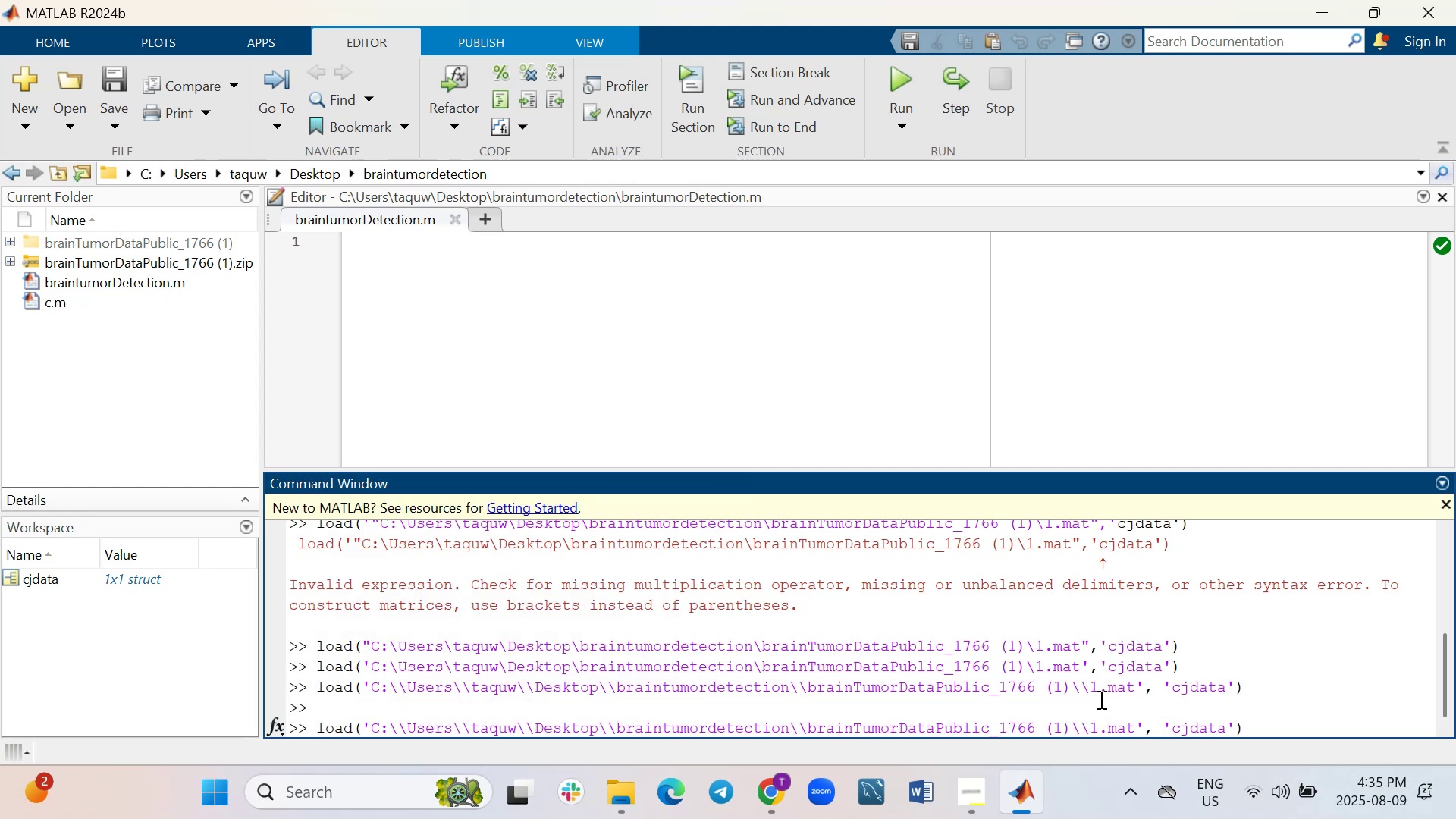 
key(ArrowLeft)
 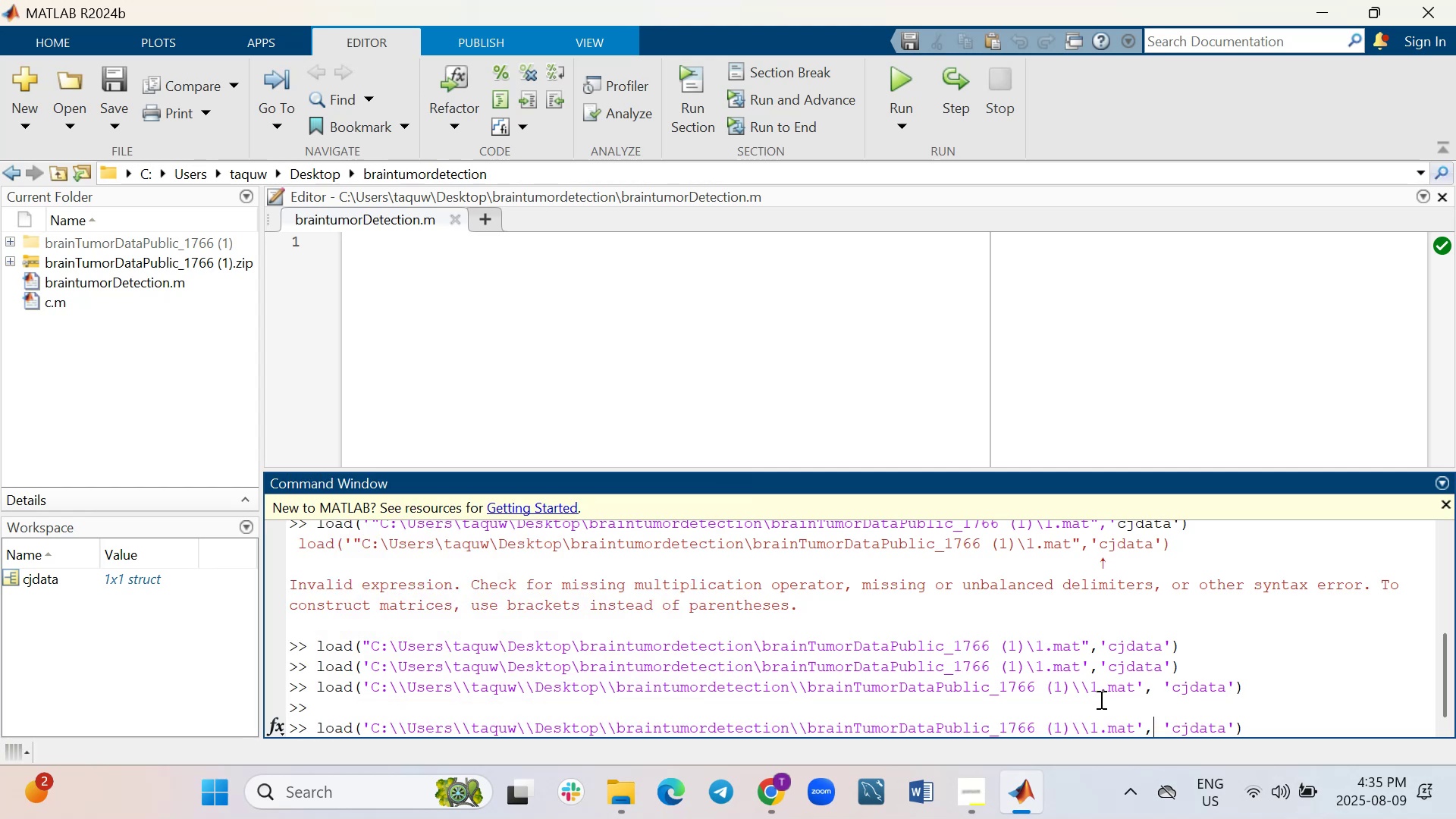 
key(ArrowLeft)
 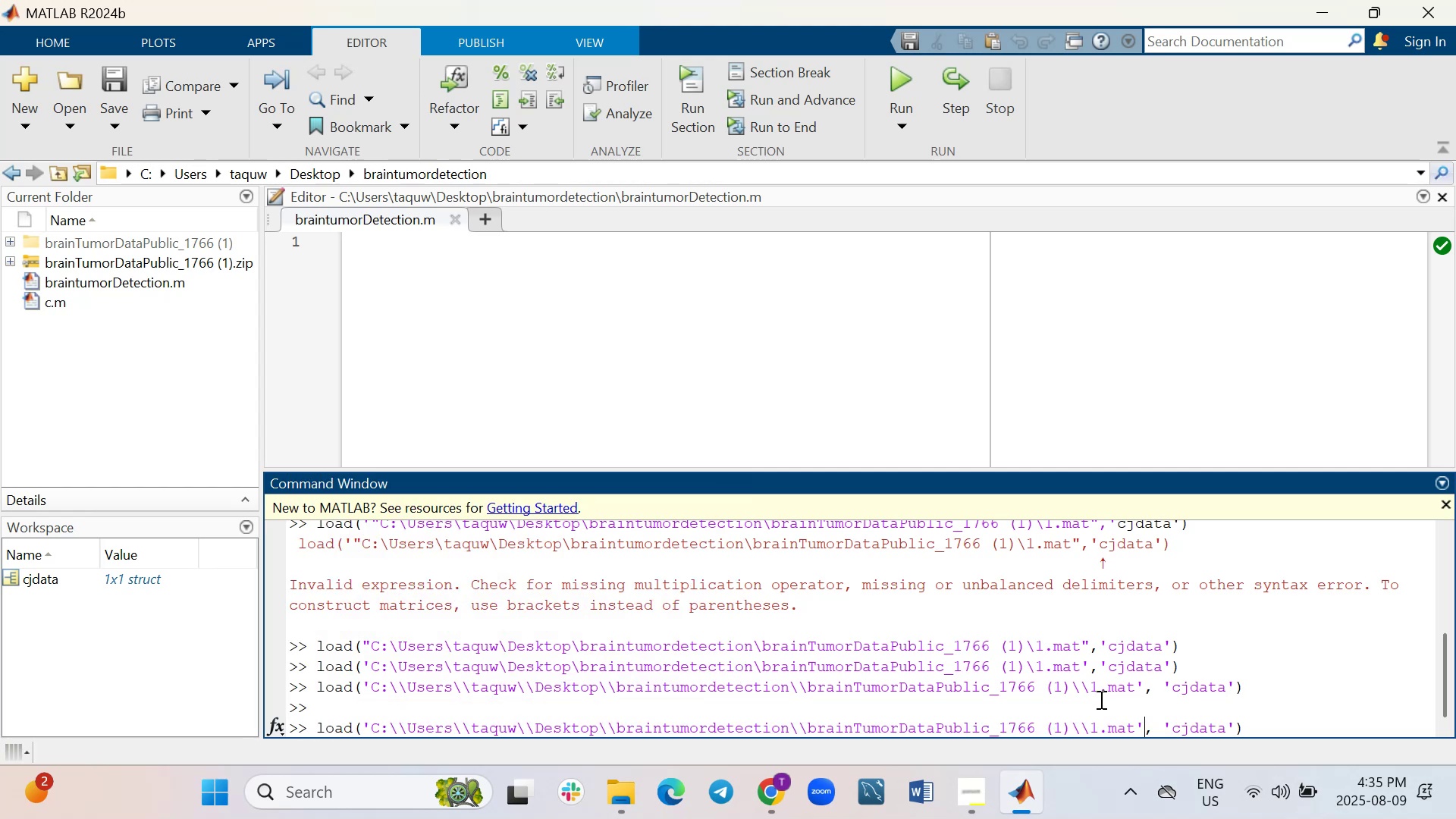 
key(ArrowLeft)
 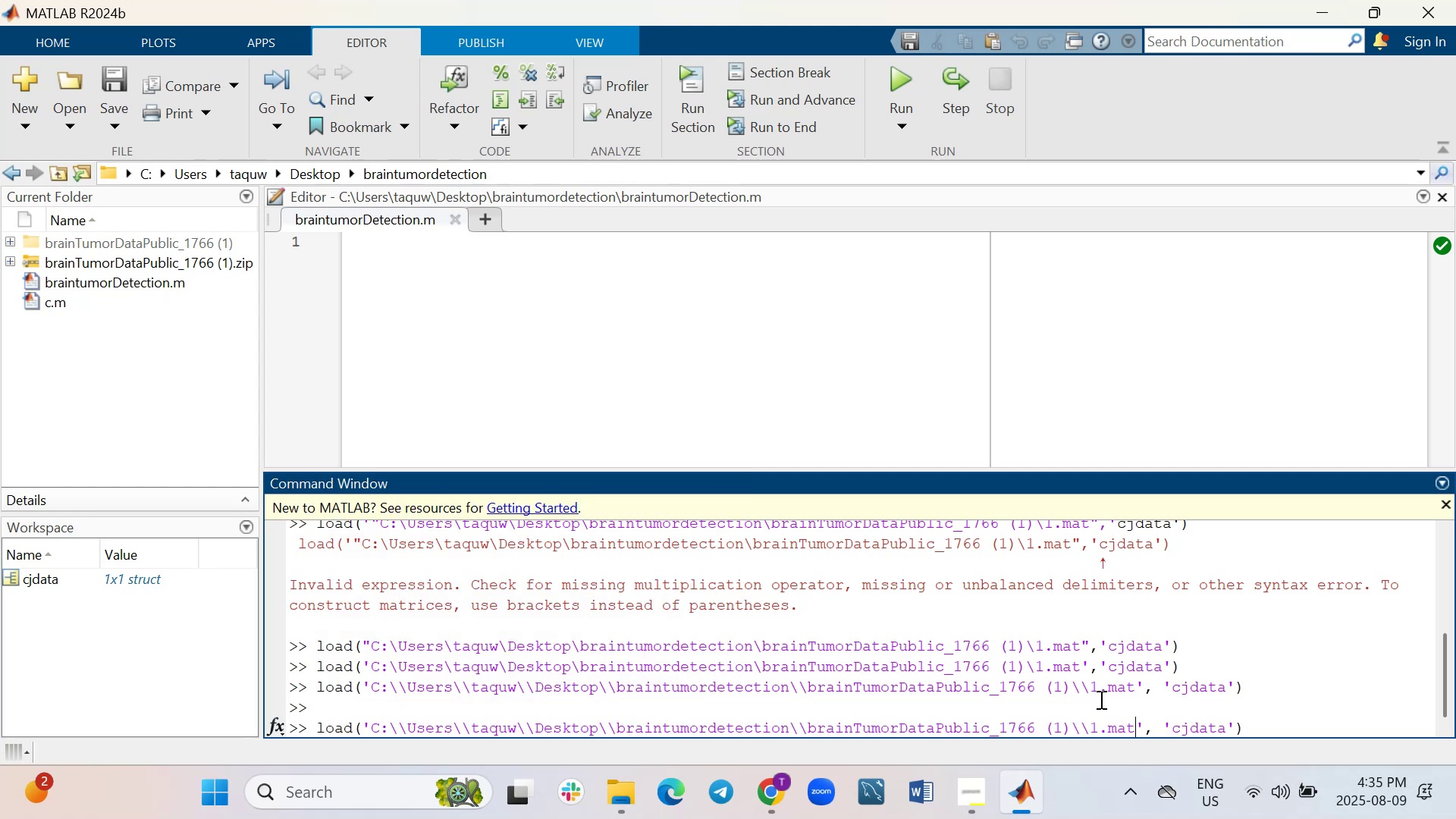 
key(ArrowLeft)
 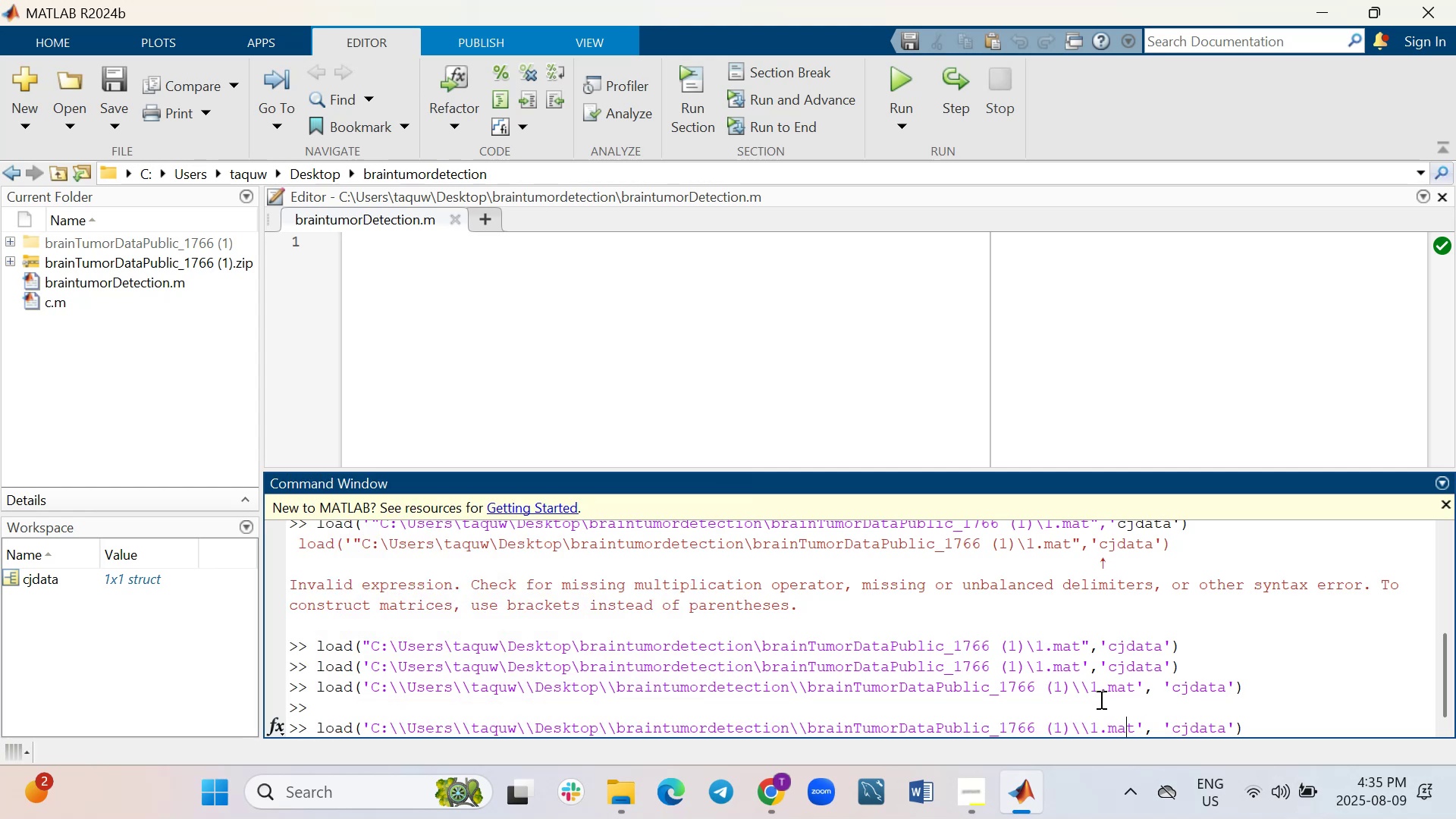 
key(ArrowLeft)
 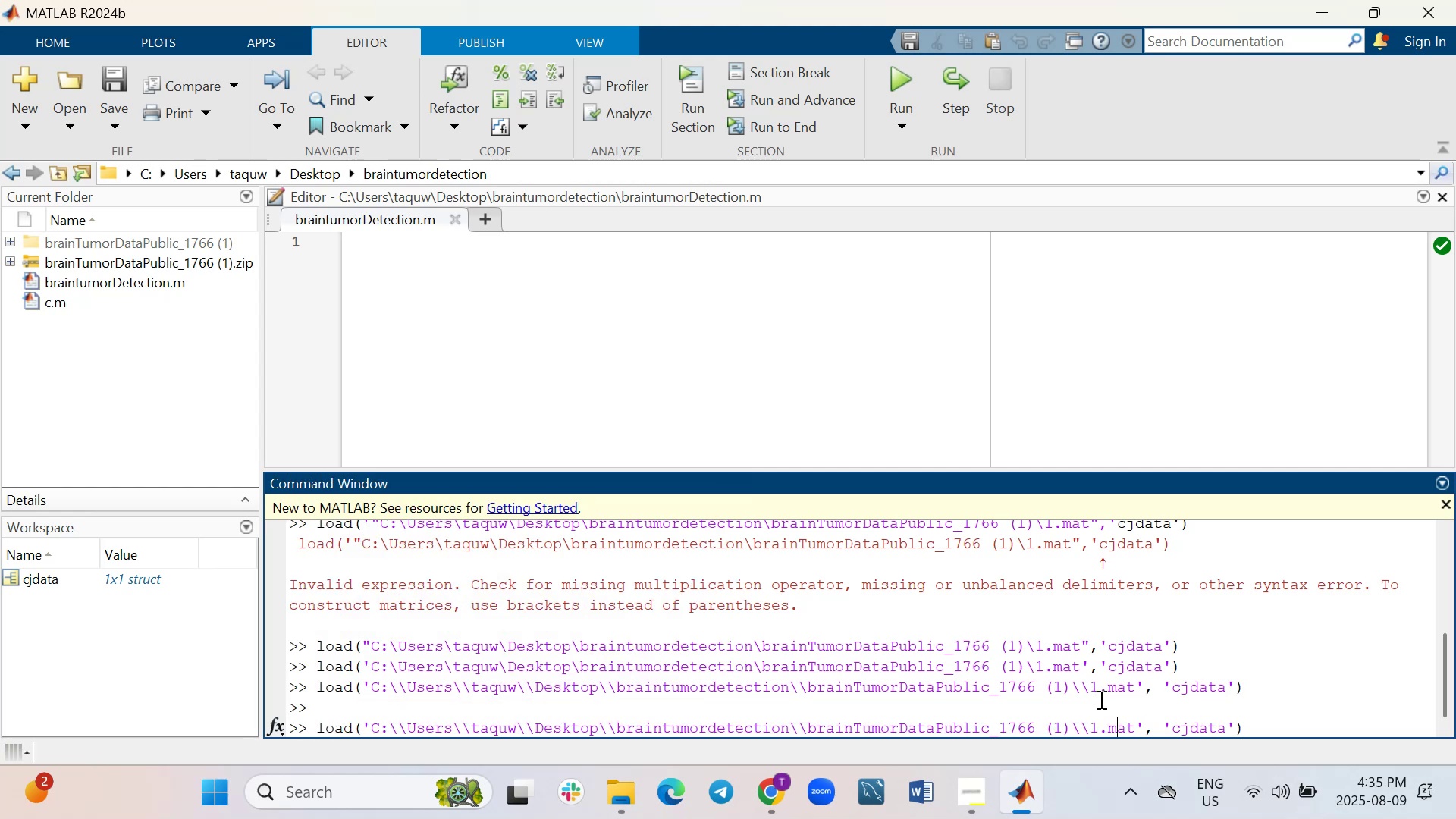 
key(ArrowLeft)
 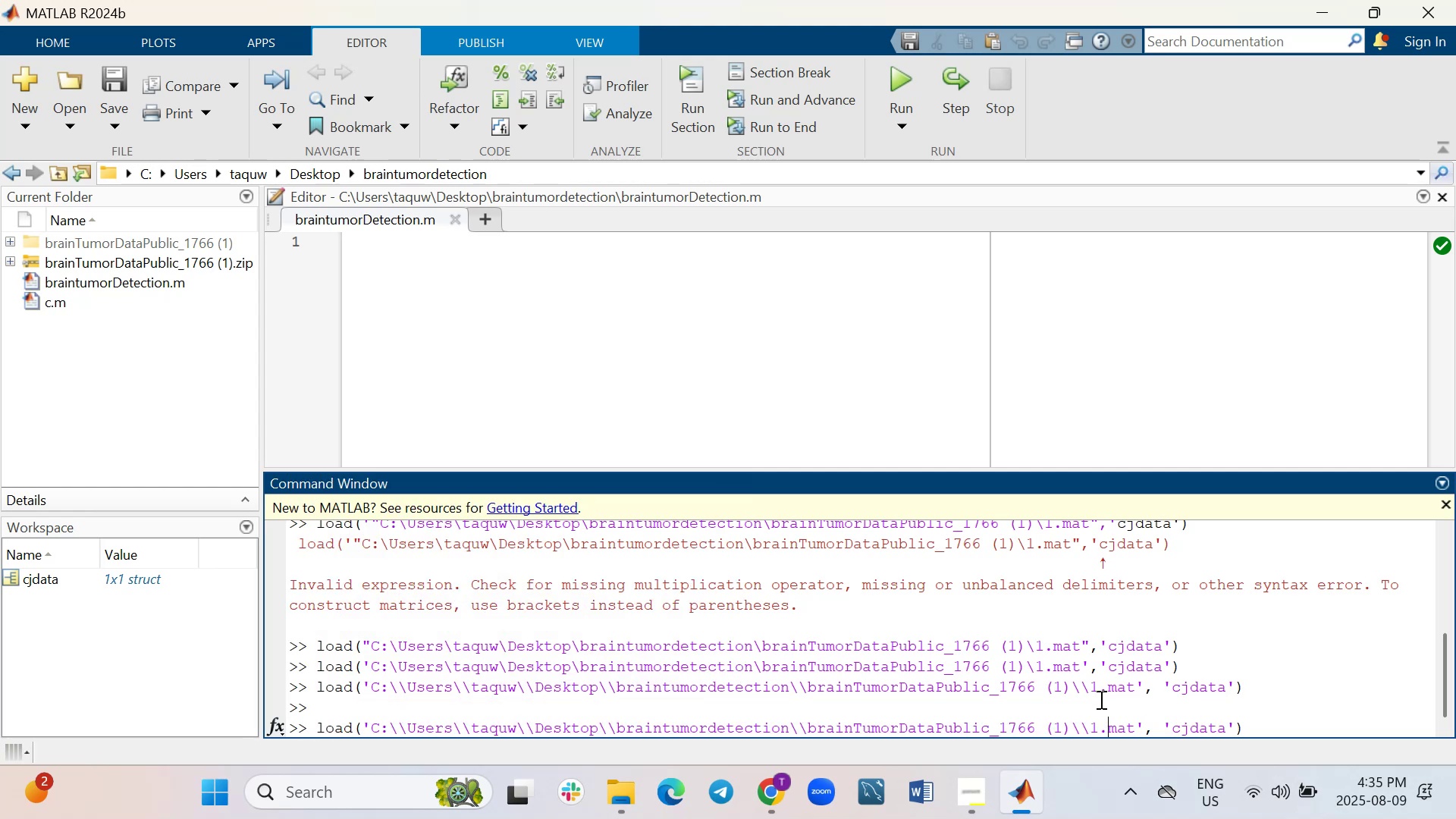 
key(ArrowLeft)
 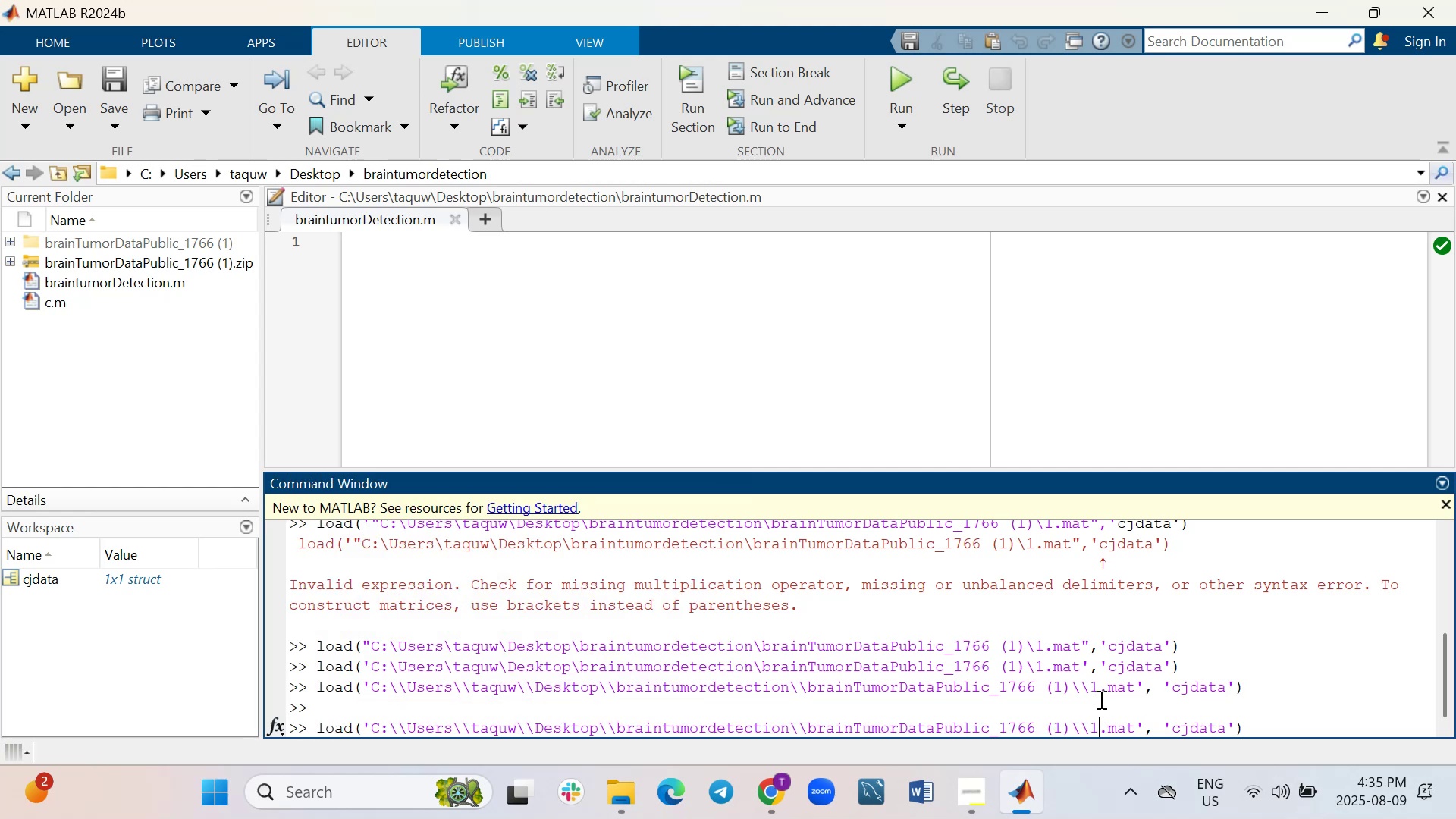 
key(ArrowLeft)
 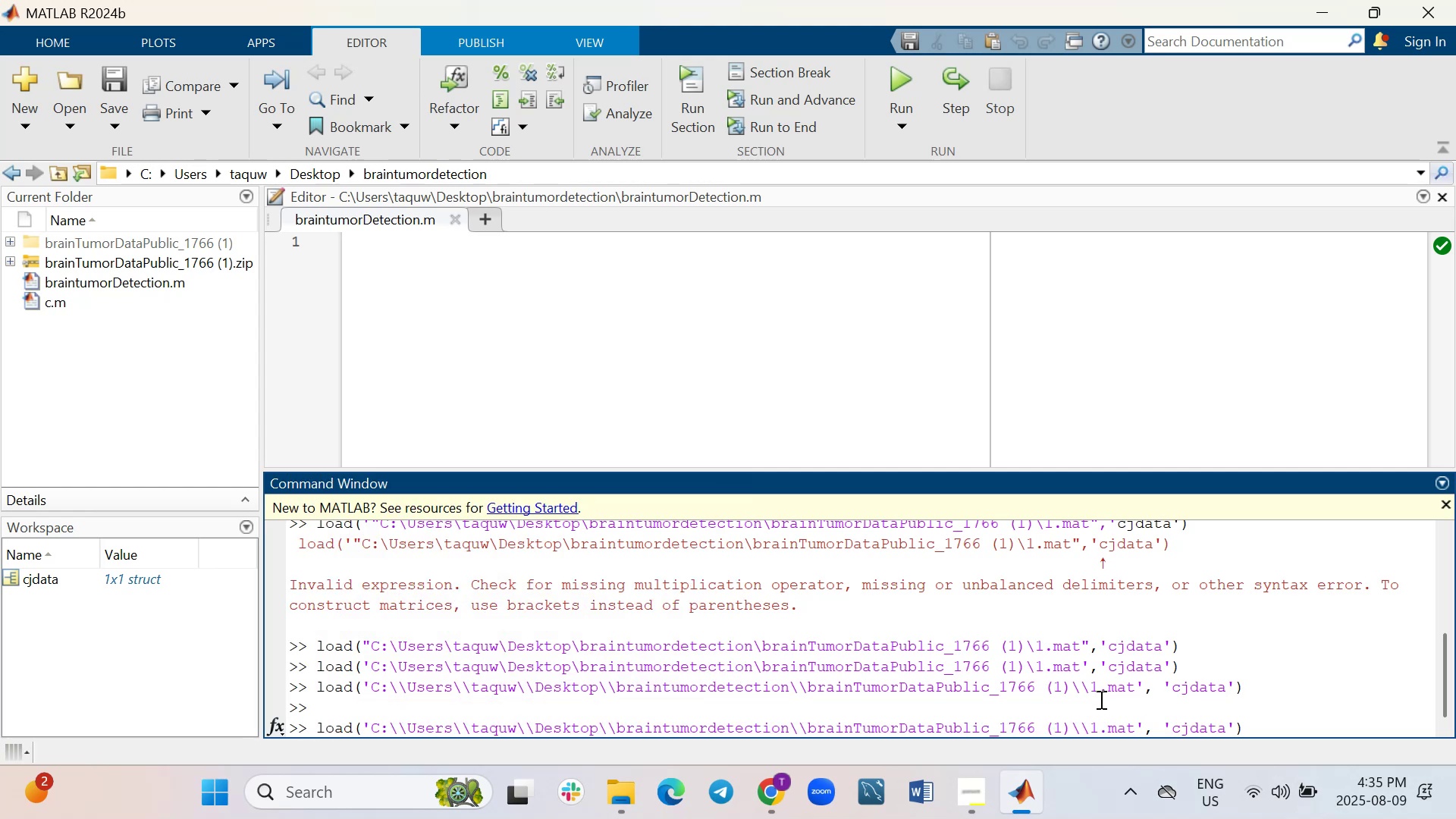 
key(Backspace)
 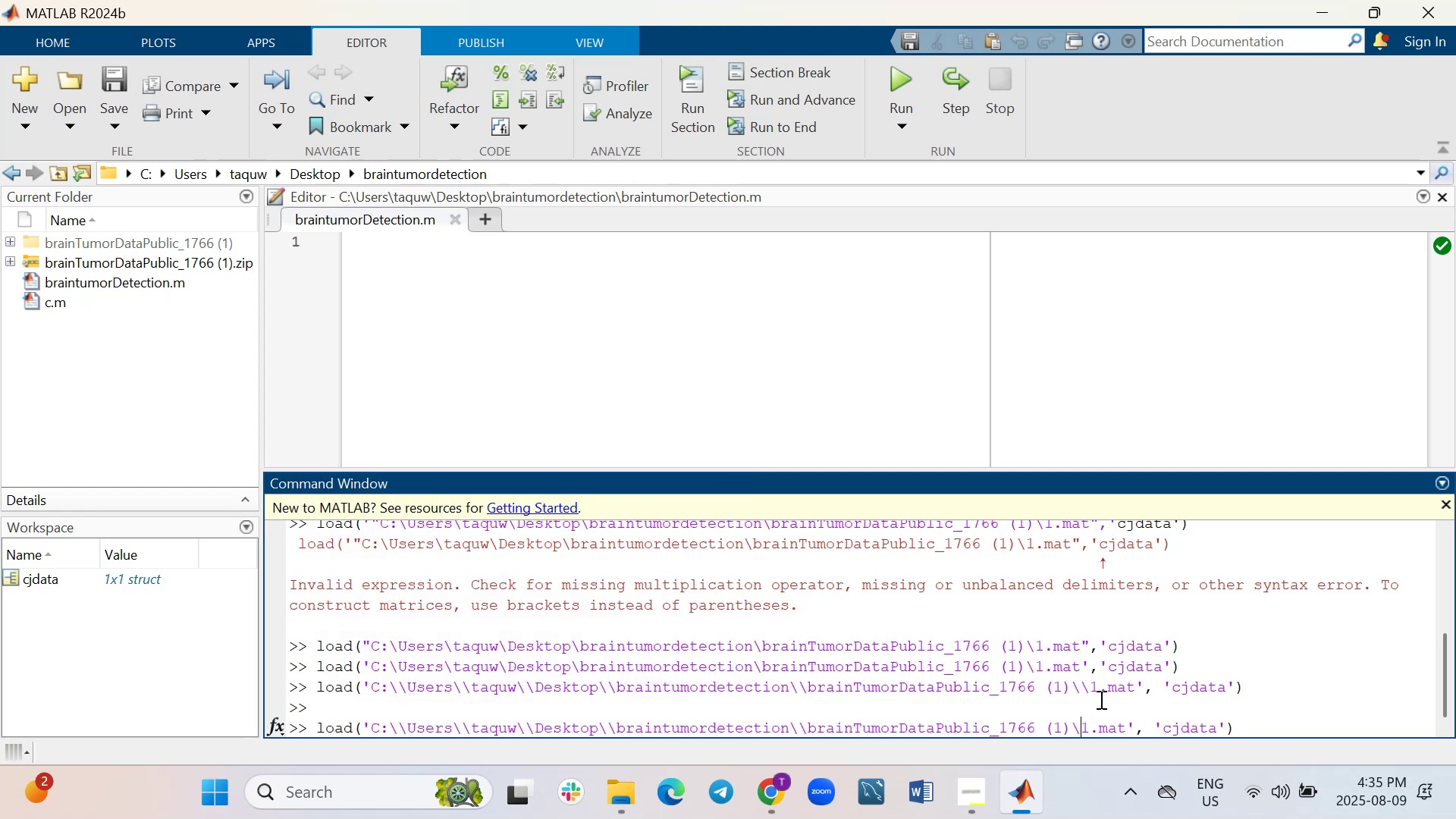 
key(Backspace)
 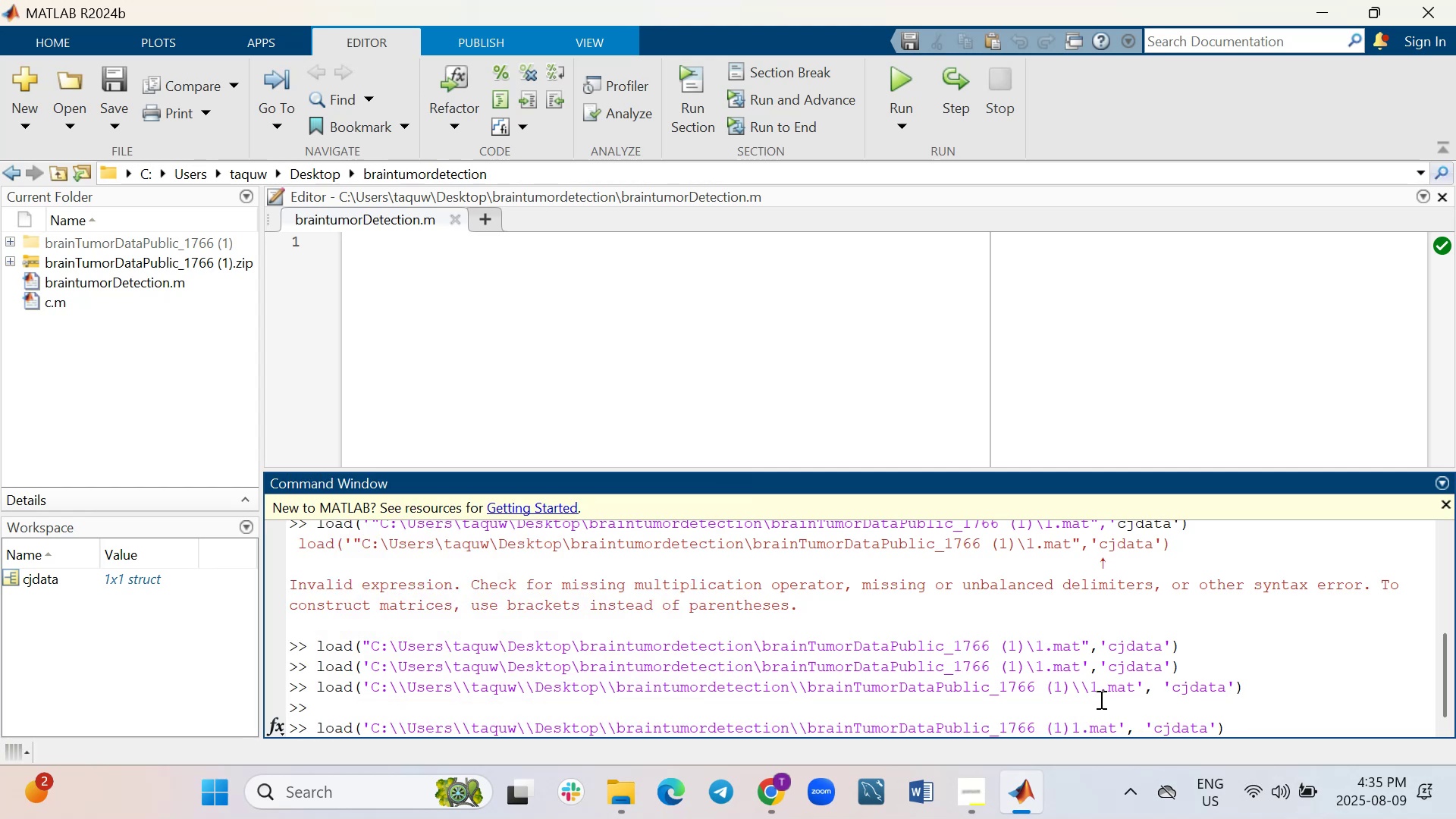 
key(Slash)
 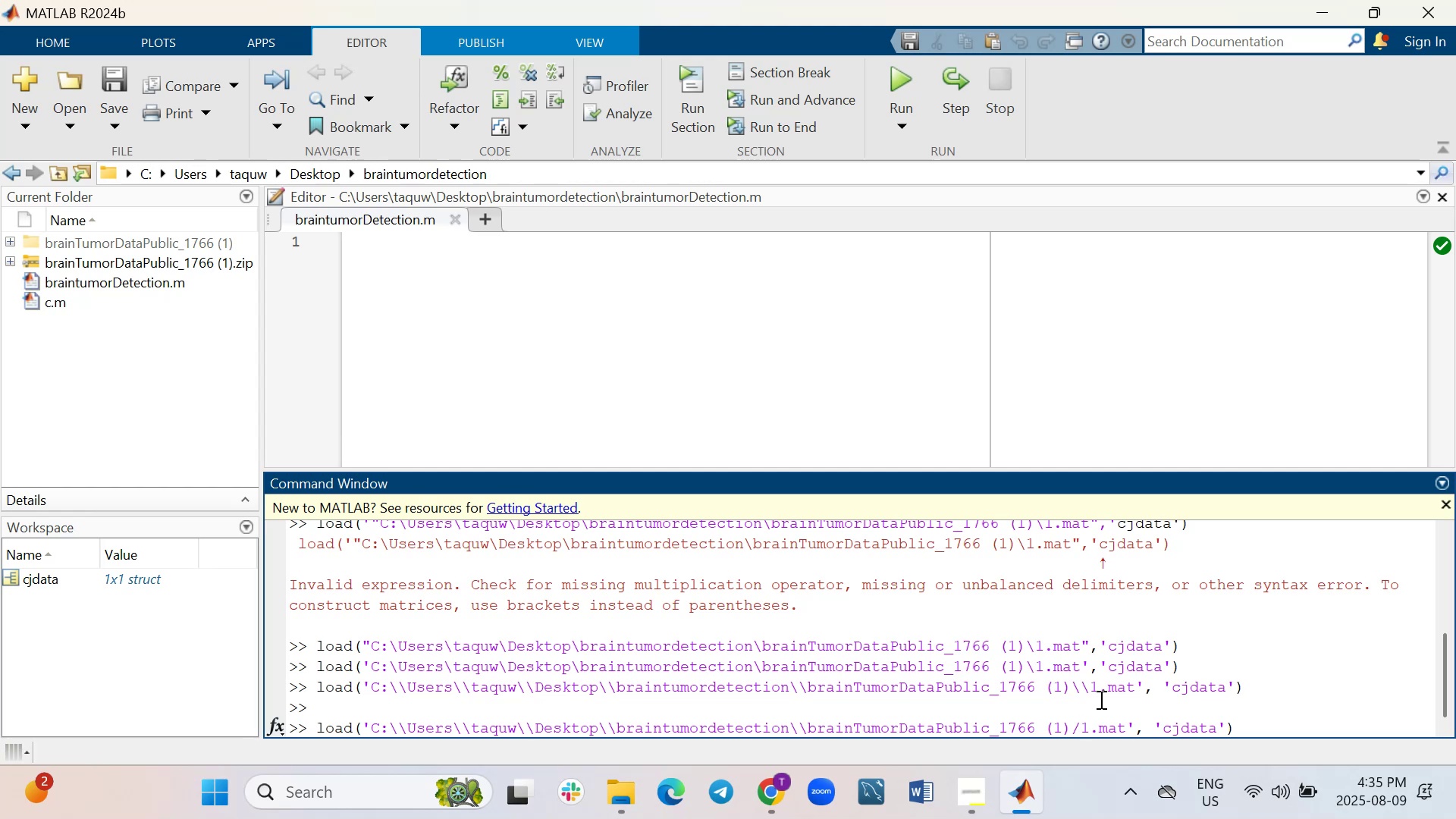 
key(Backspace)
 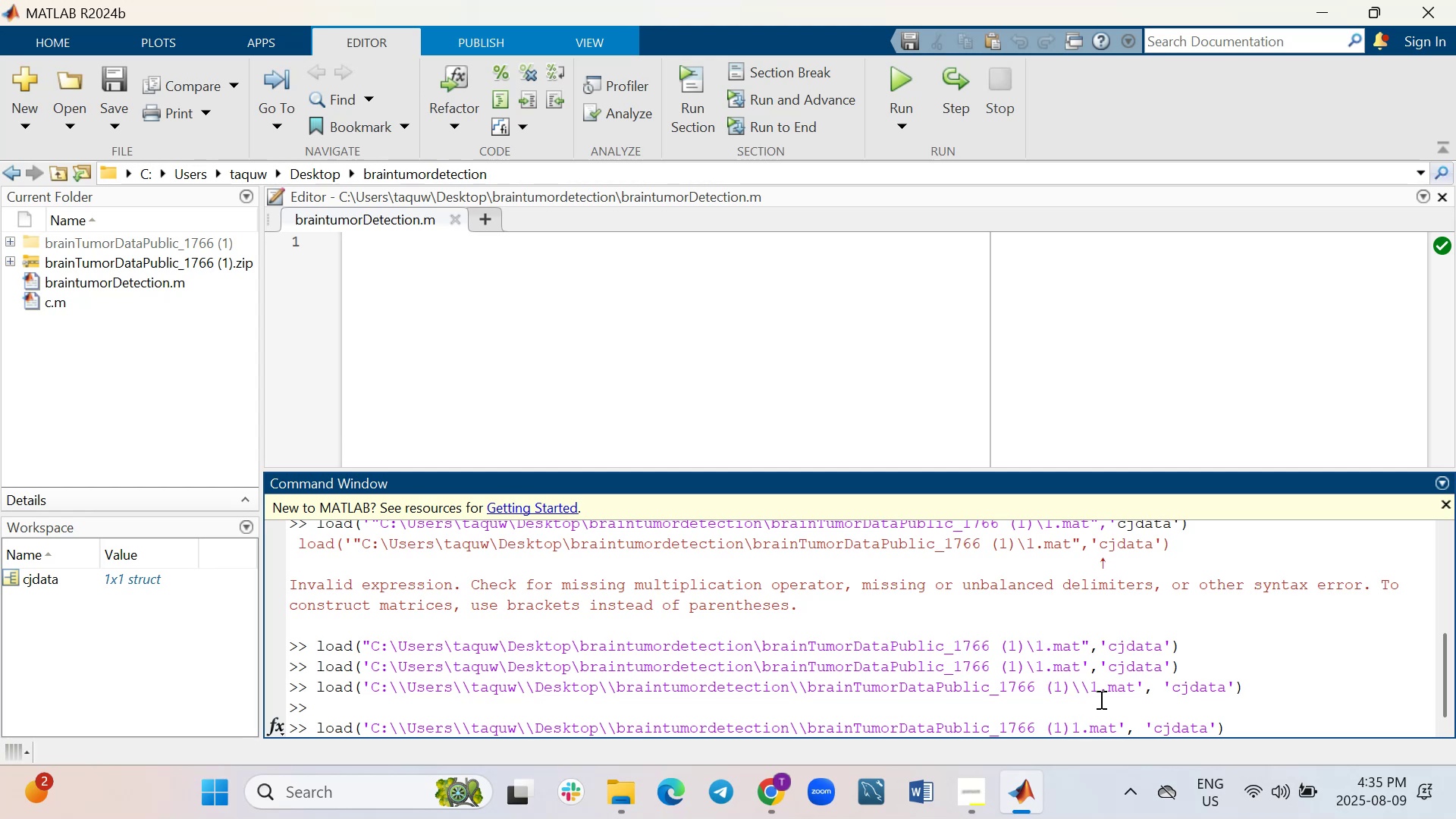 
key(Backslash)
 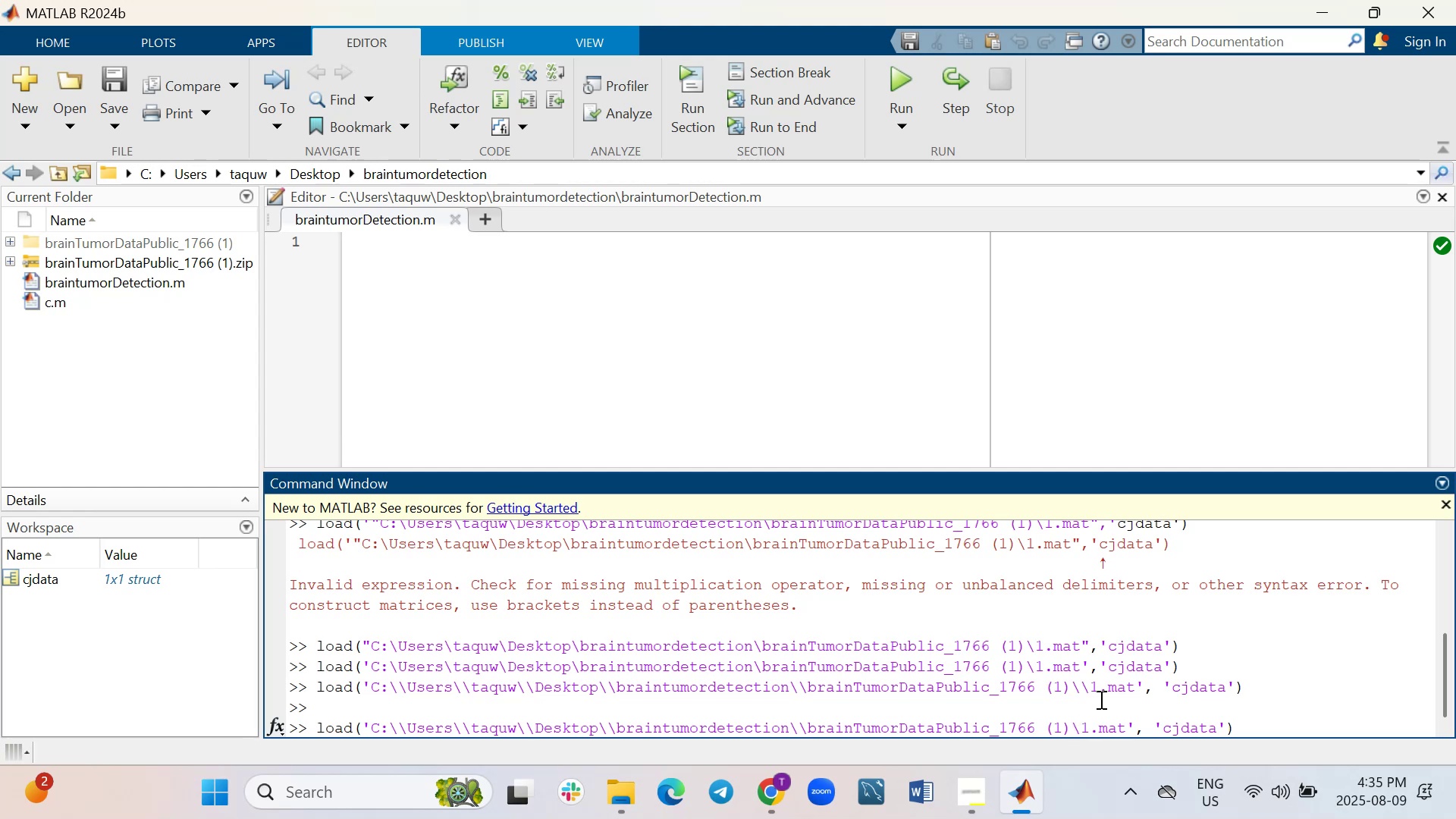 
key(Enter)
 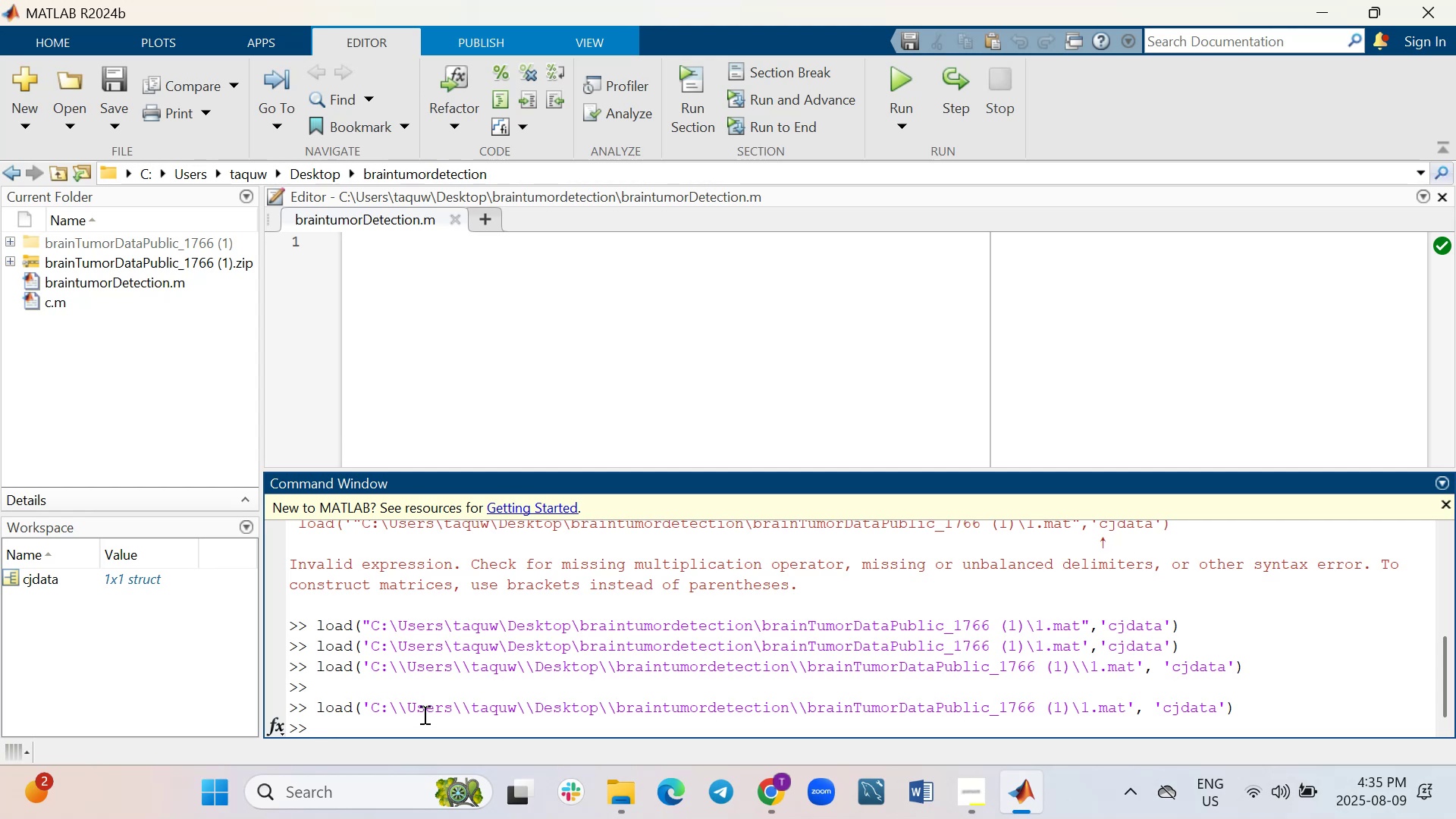 
wait(9.13)
 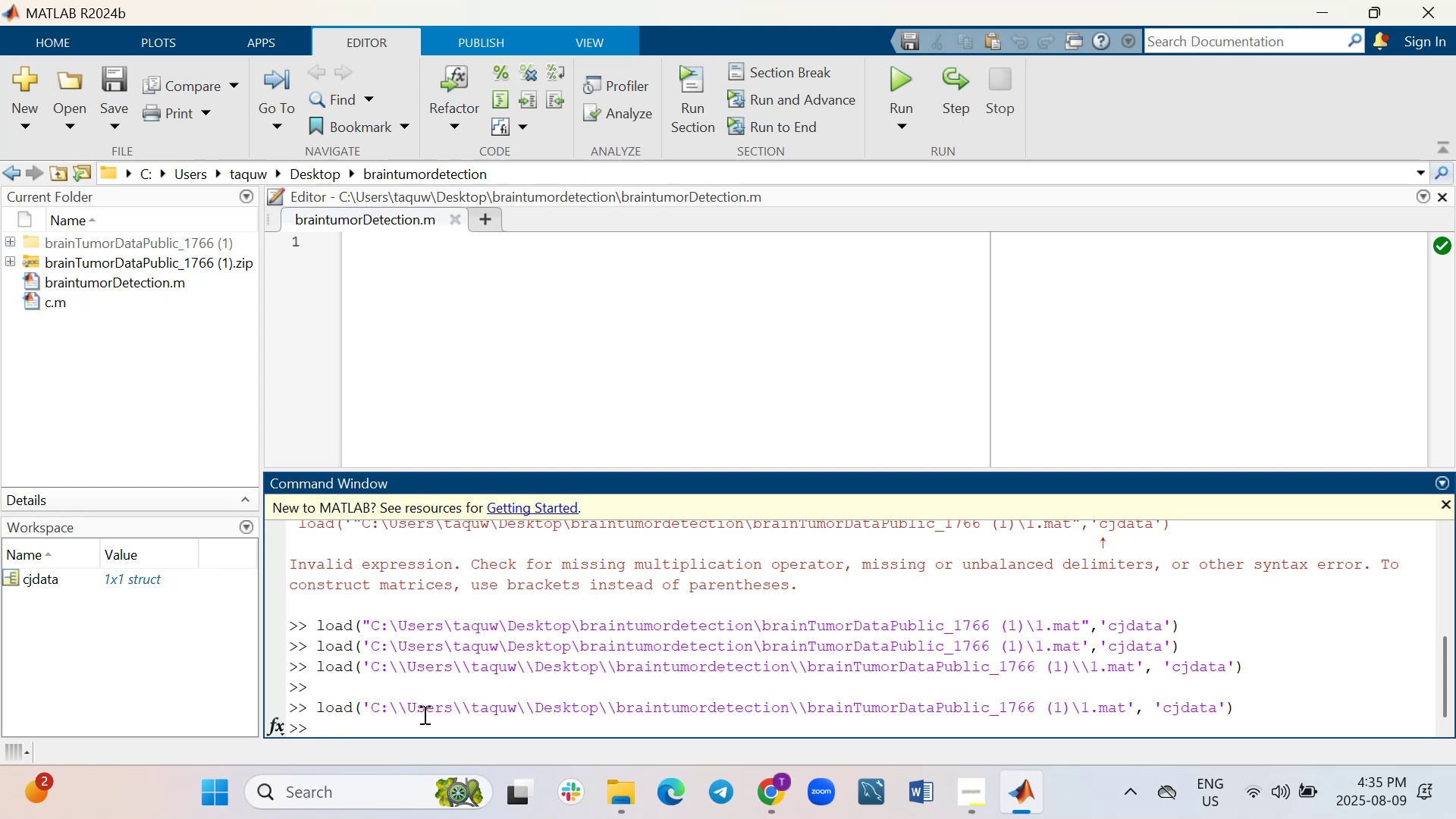 
key(ArrowUp)
 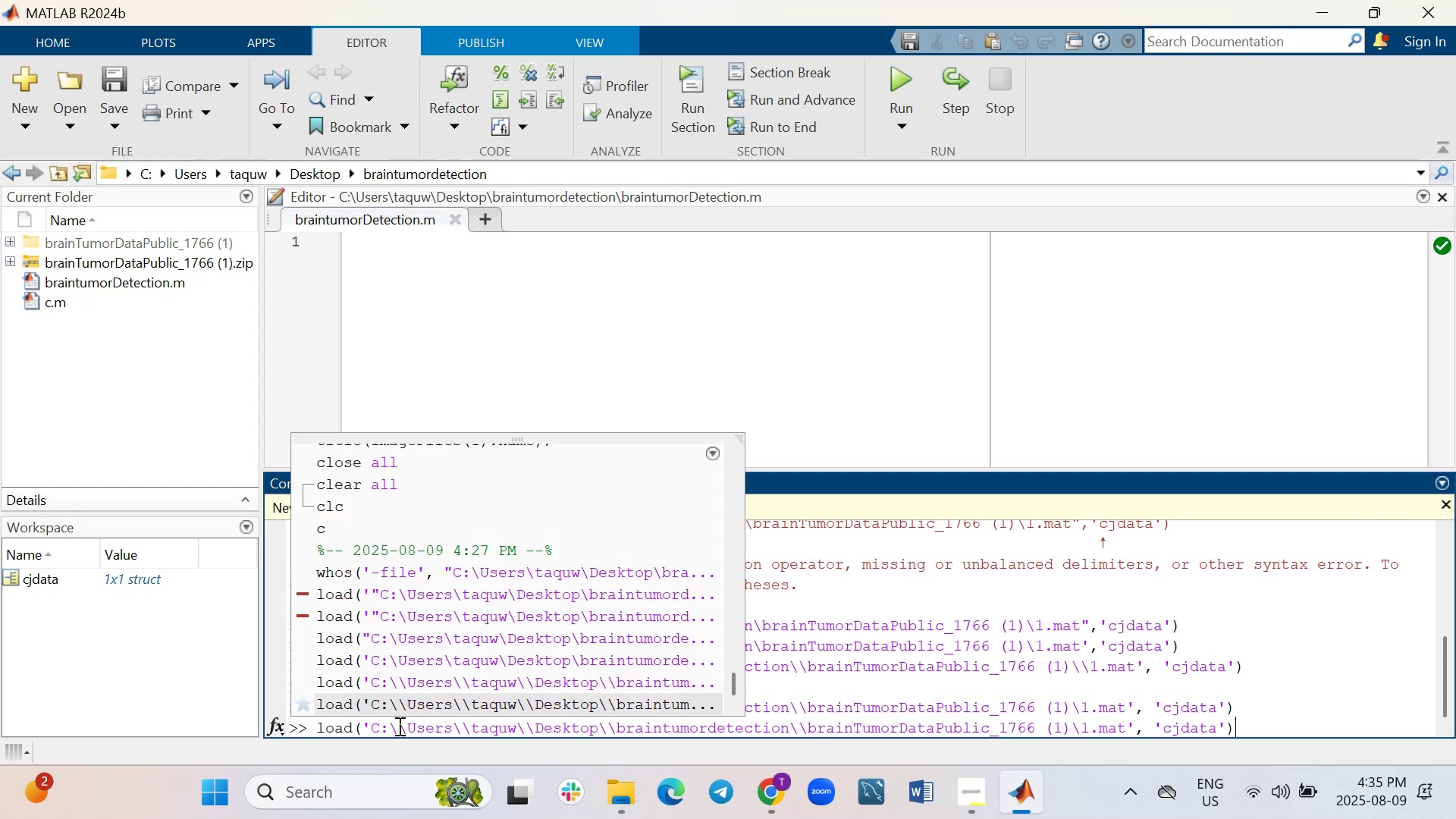 
left_click([398, 726])
 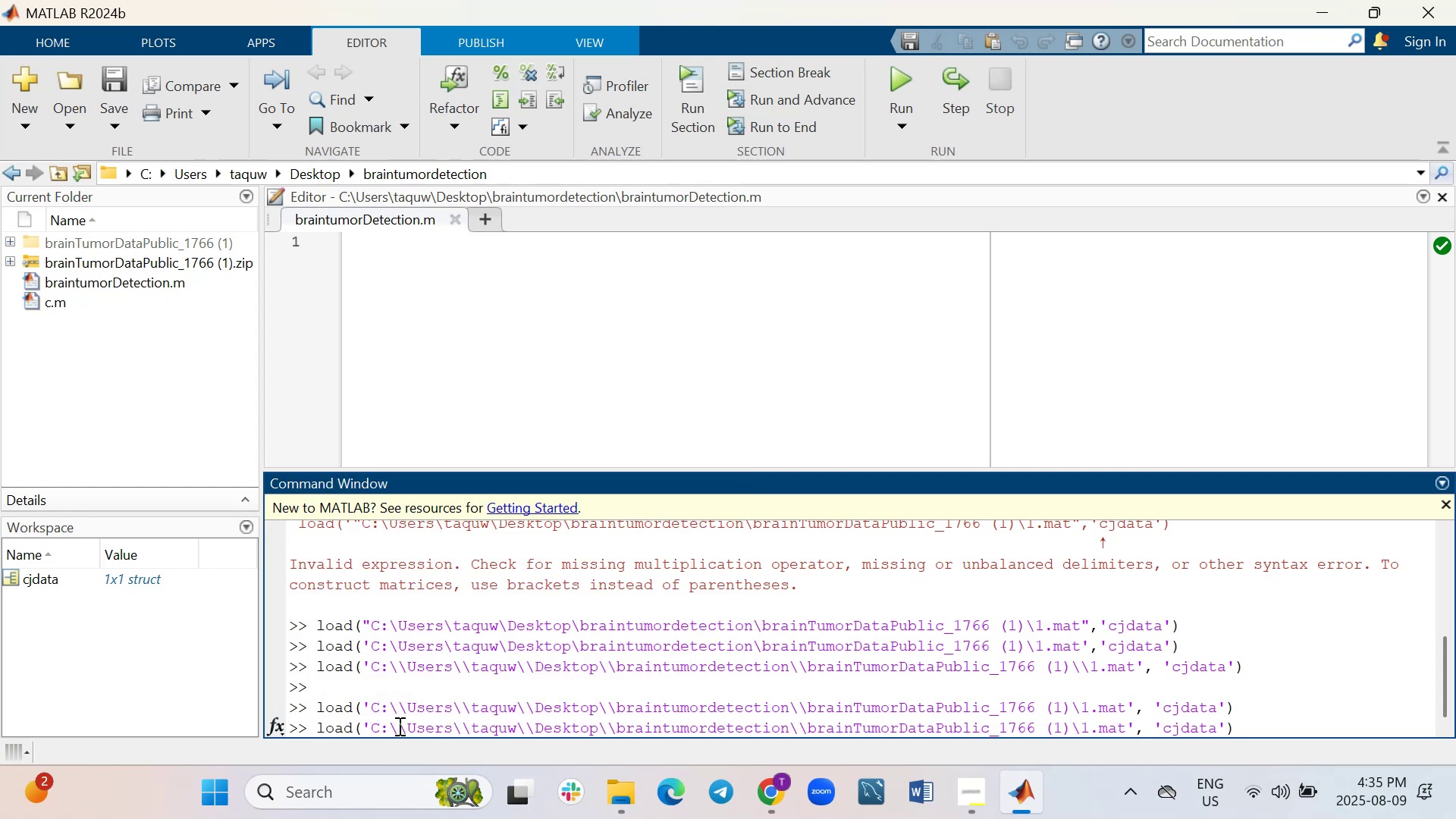 
key(Backspace)
 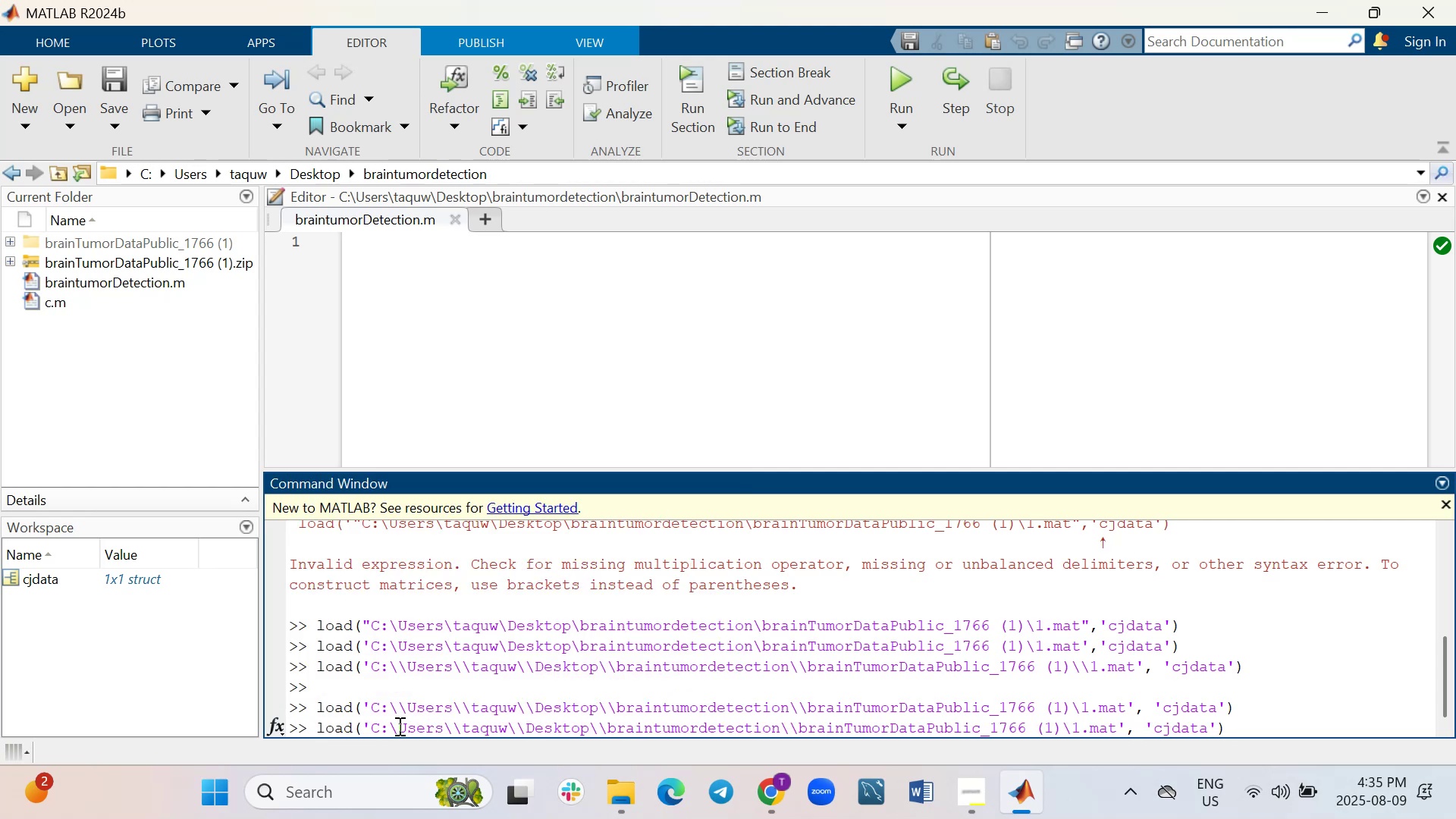 
key(Enter)
 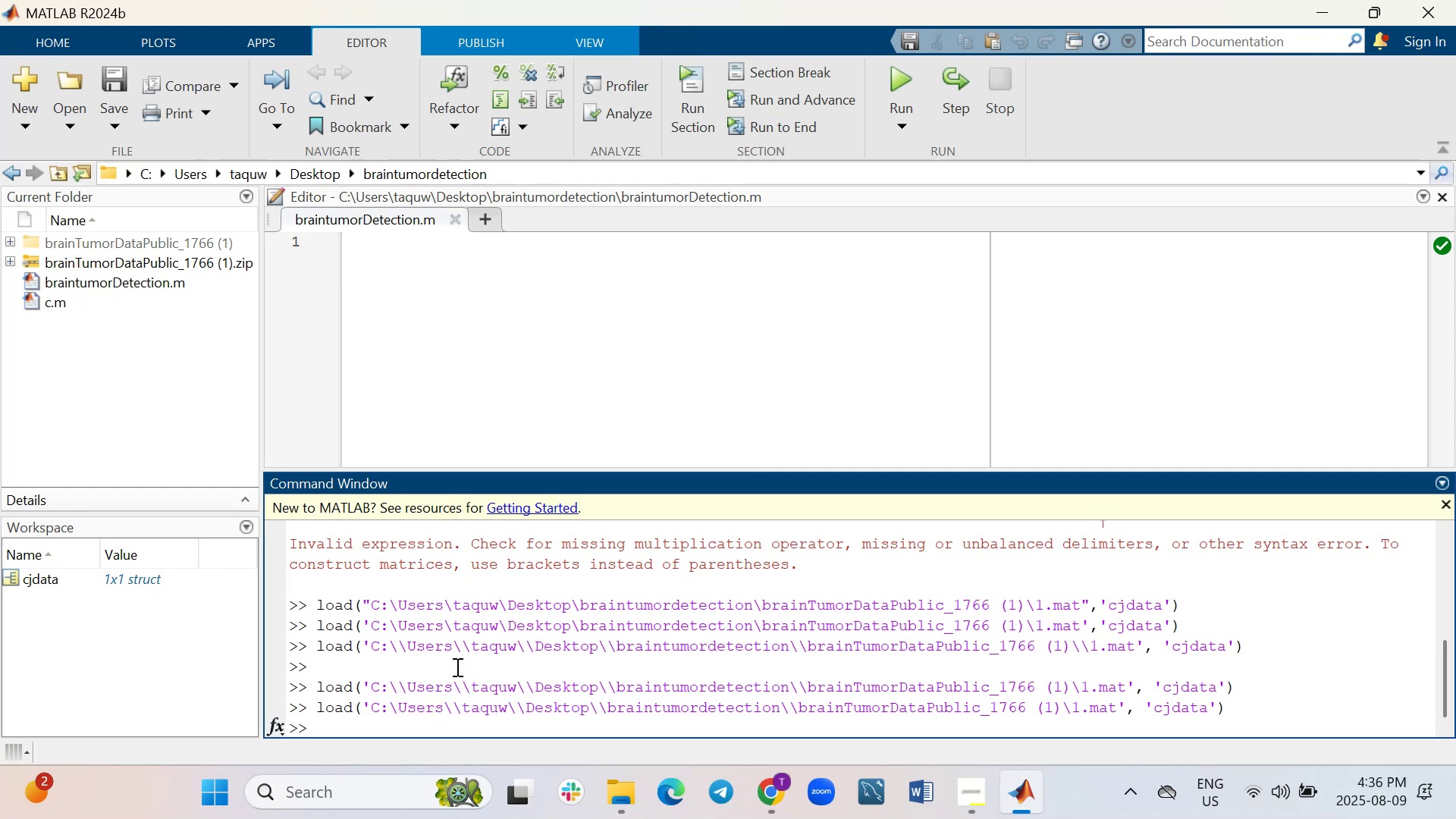 
wait(9.24)
 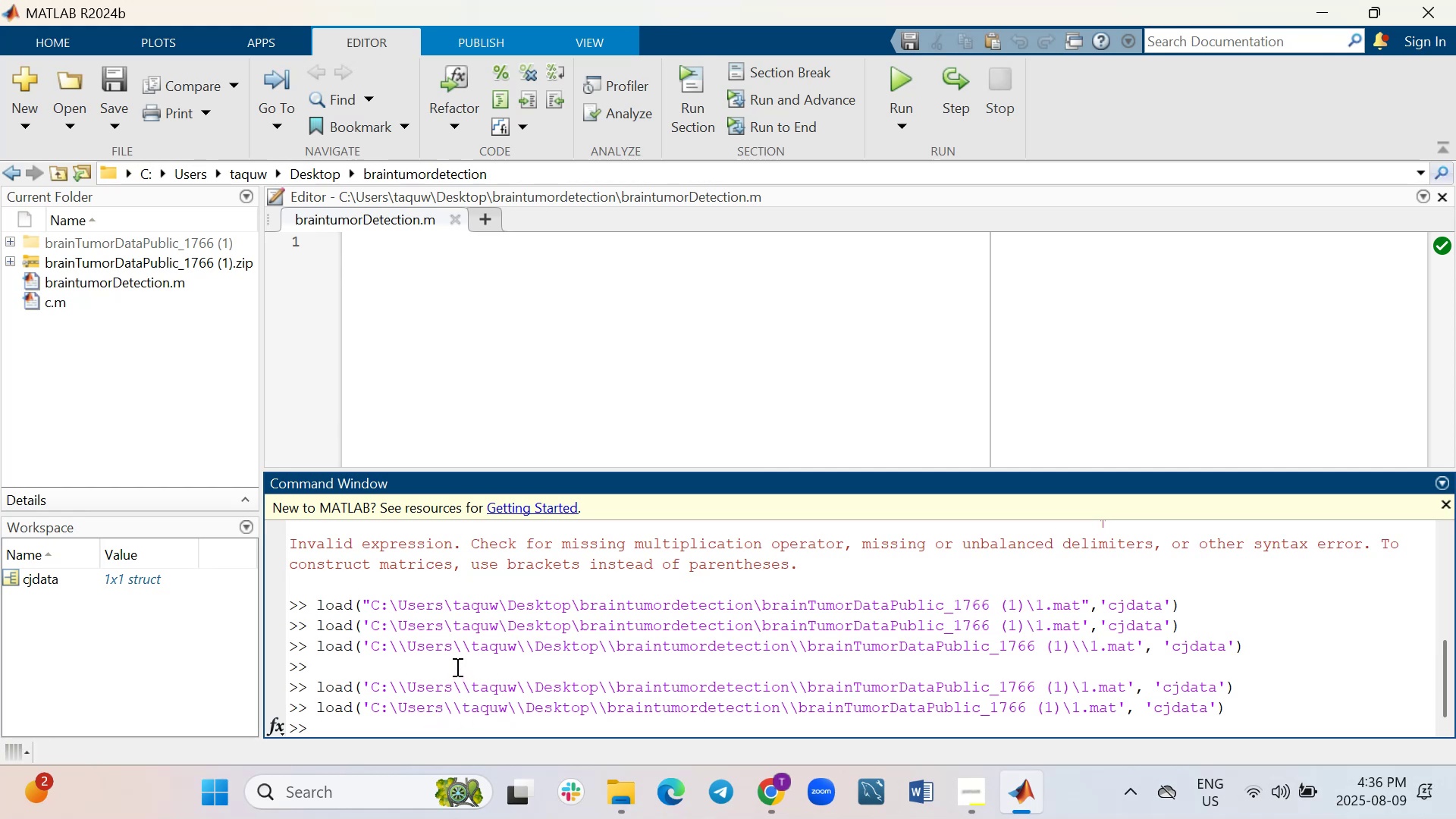 
key(ArrowUp)
 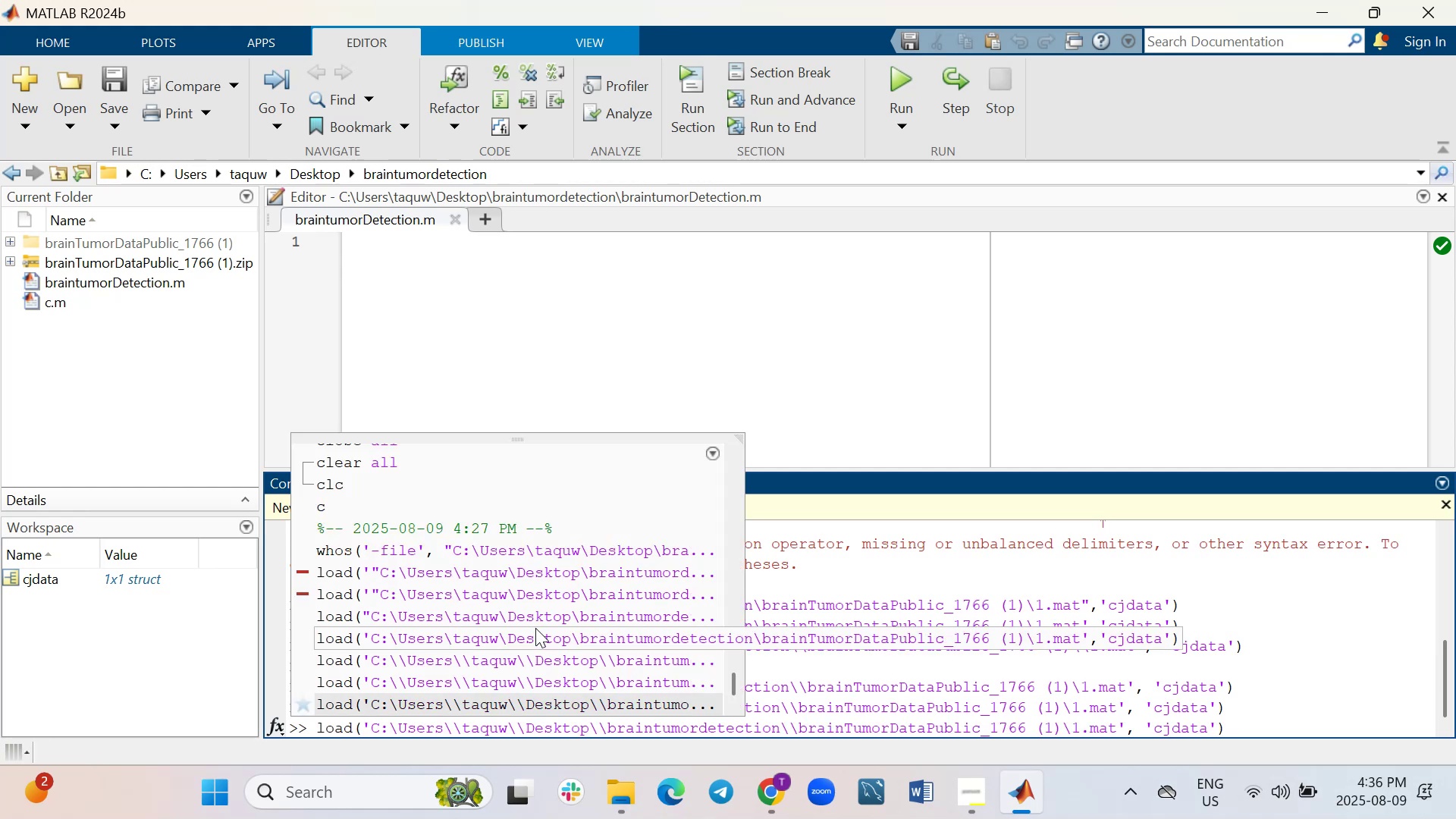 
key(ArrowUp)
 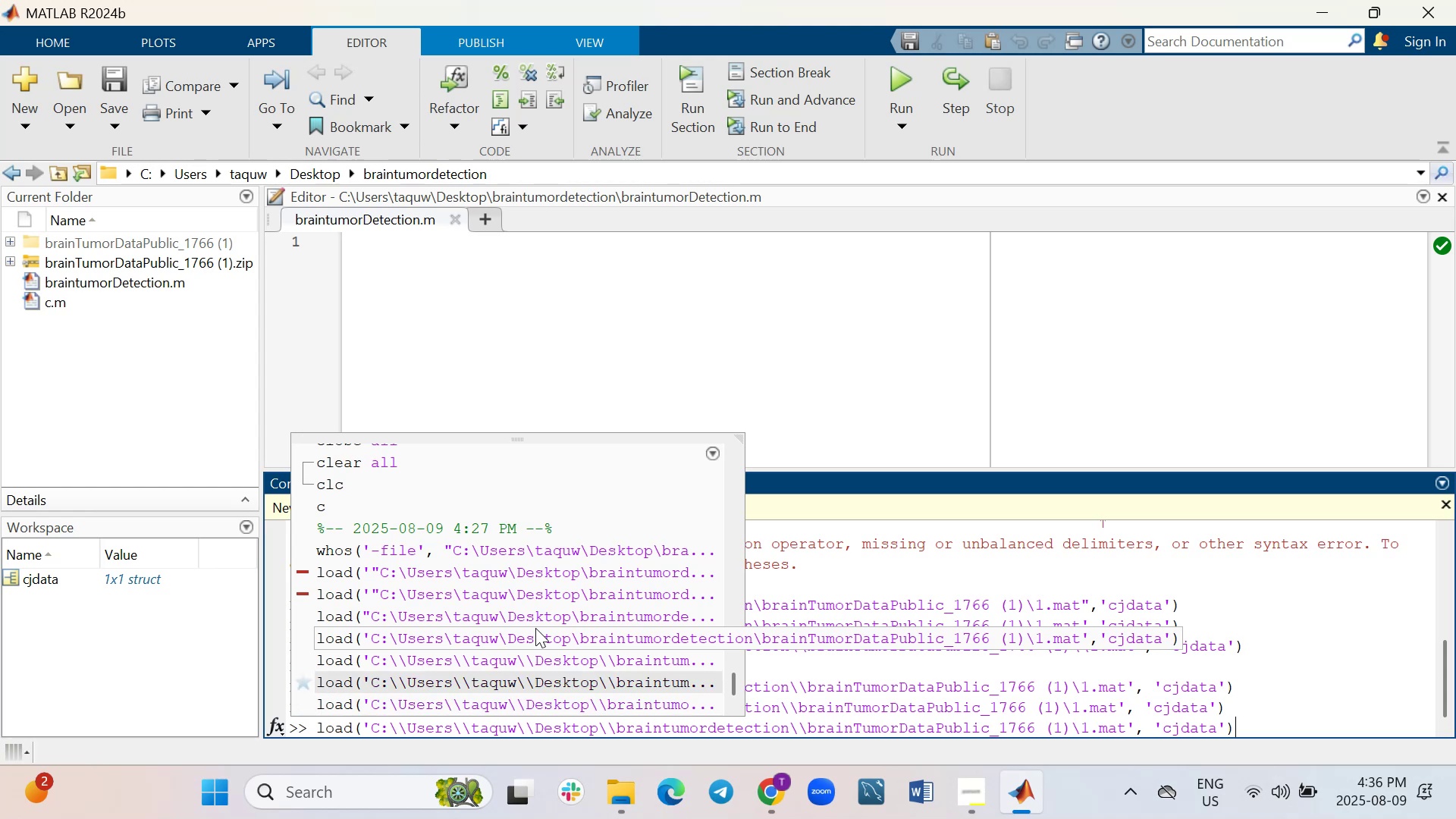 
key(ArrowUp)
 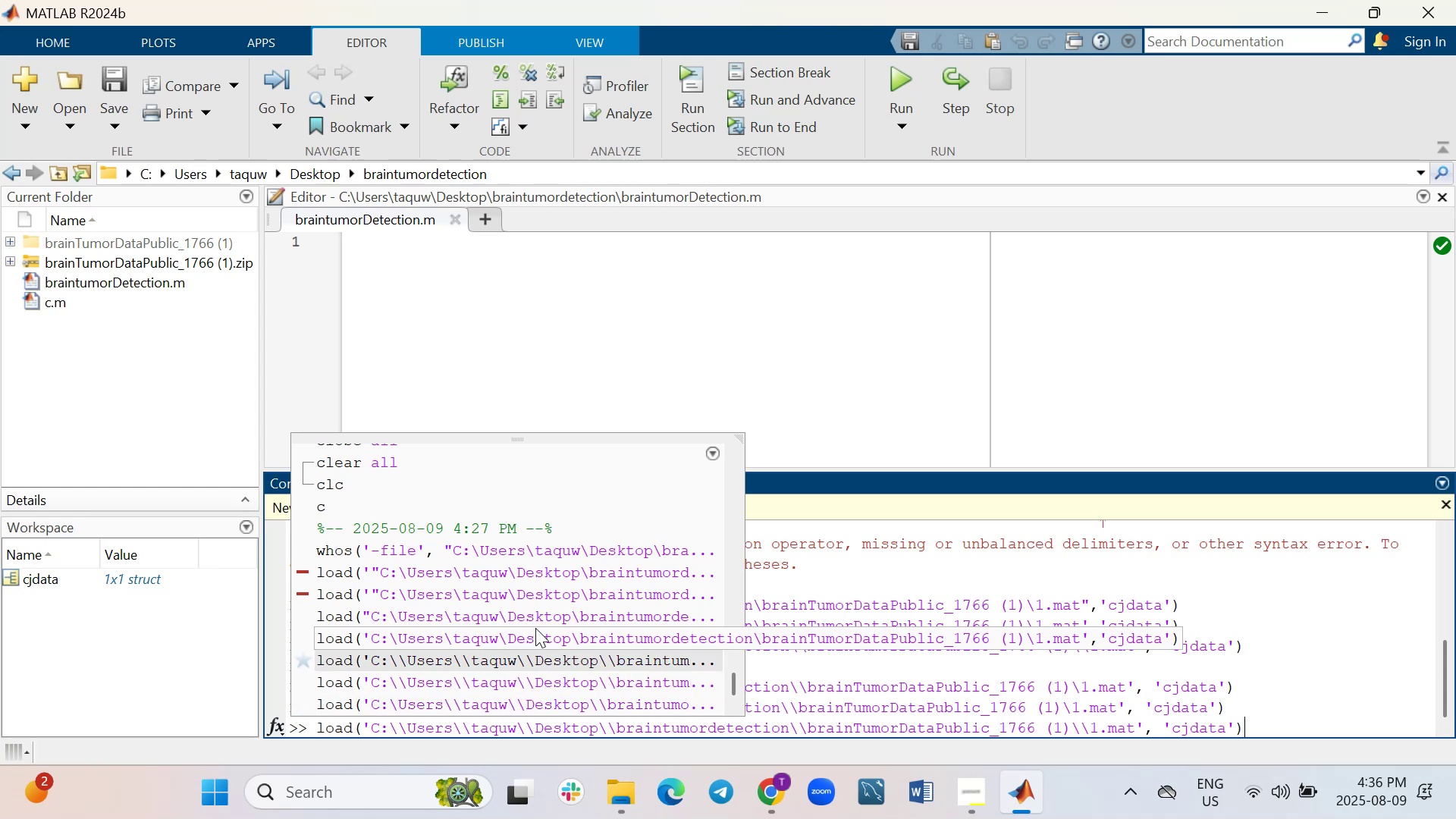 
key(ArrowUp)
 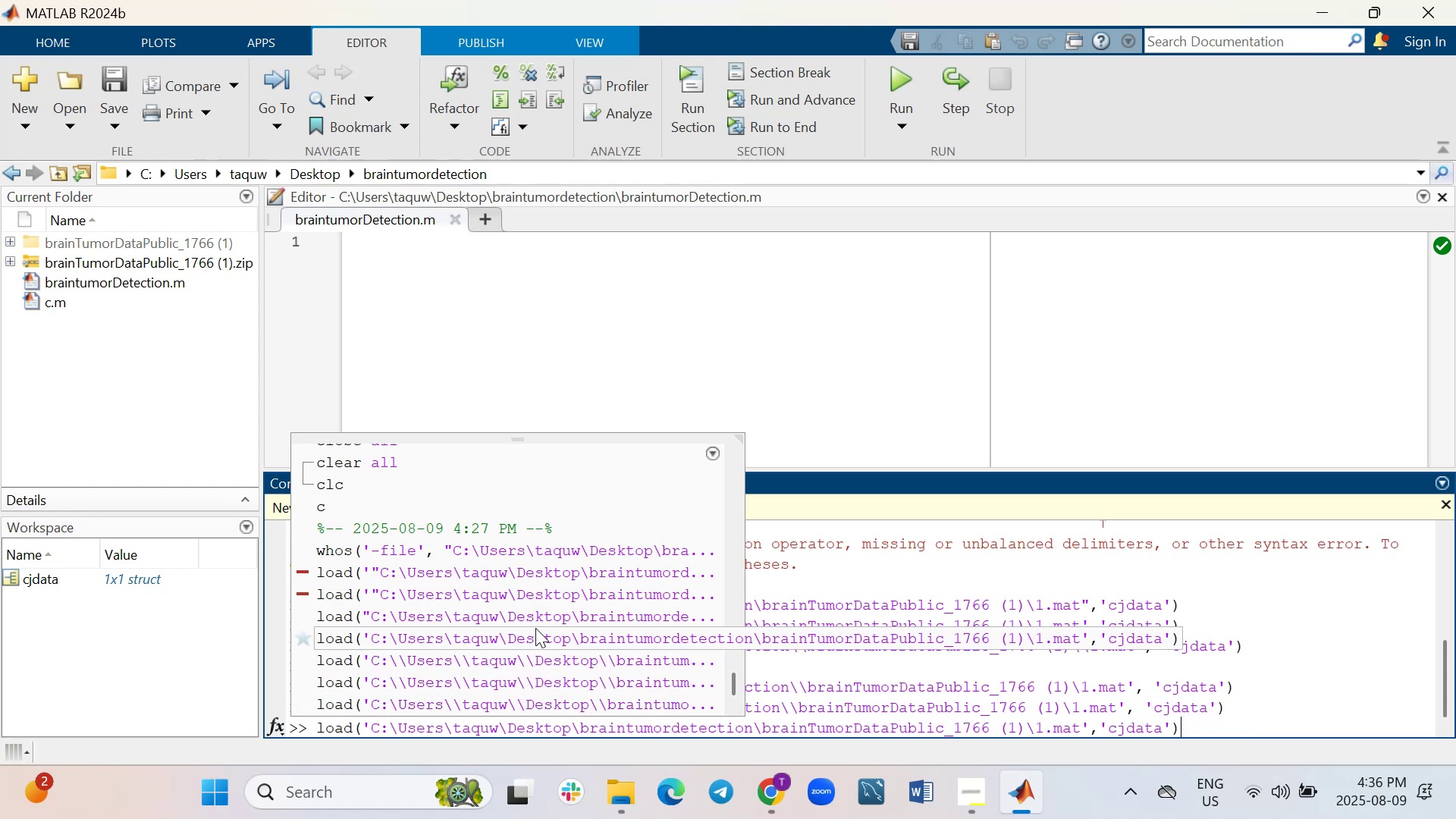 
wait(10.63)
 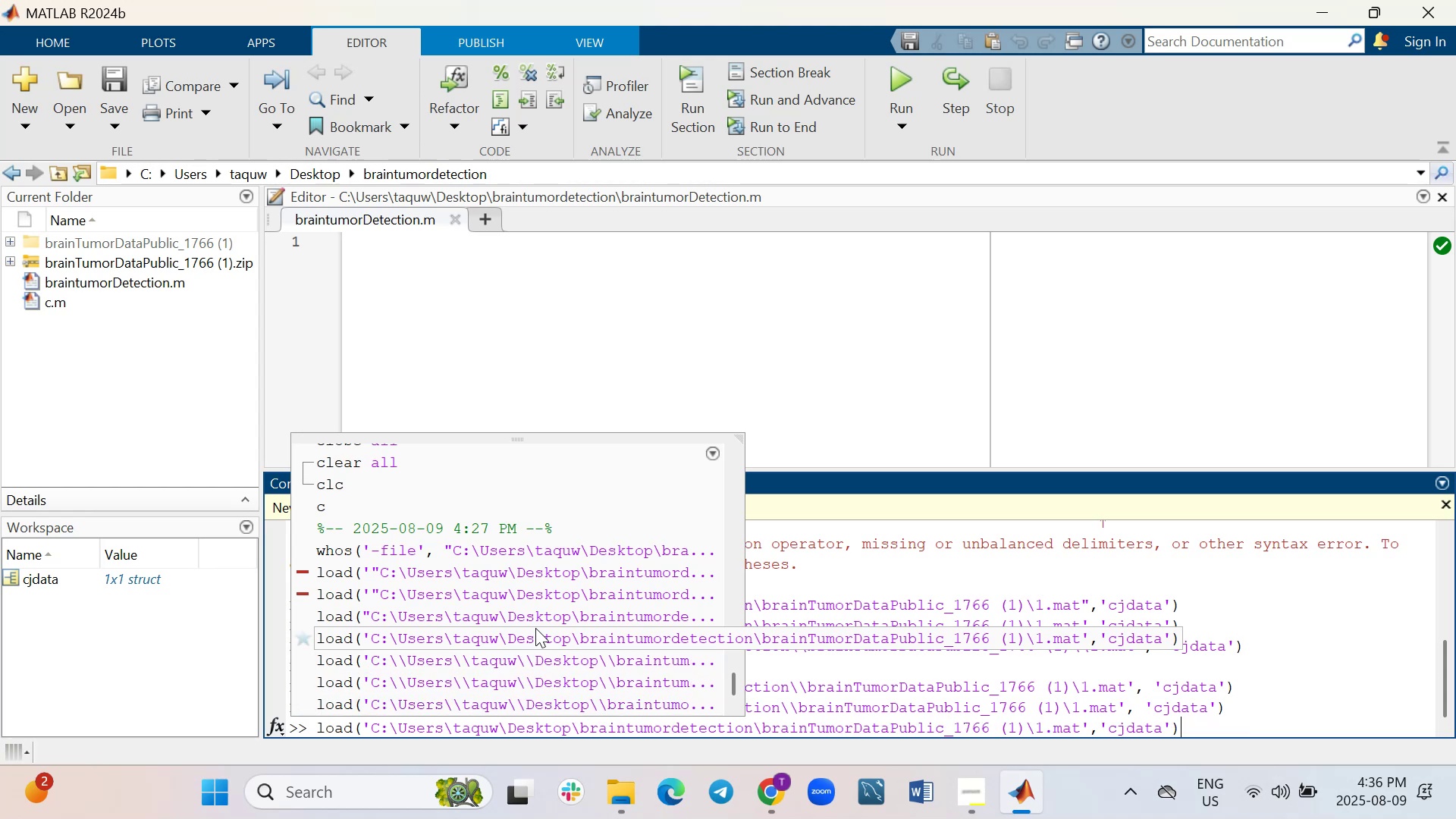 
key(Enter)
 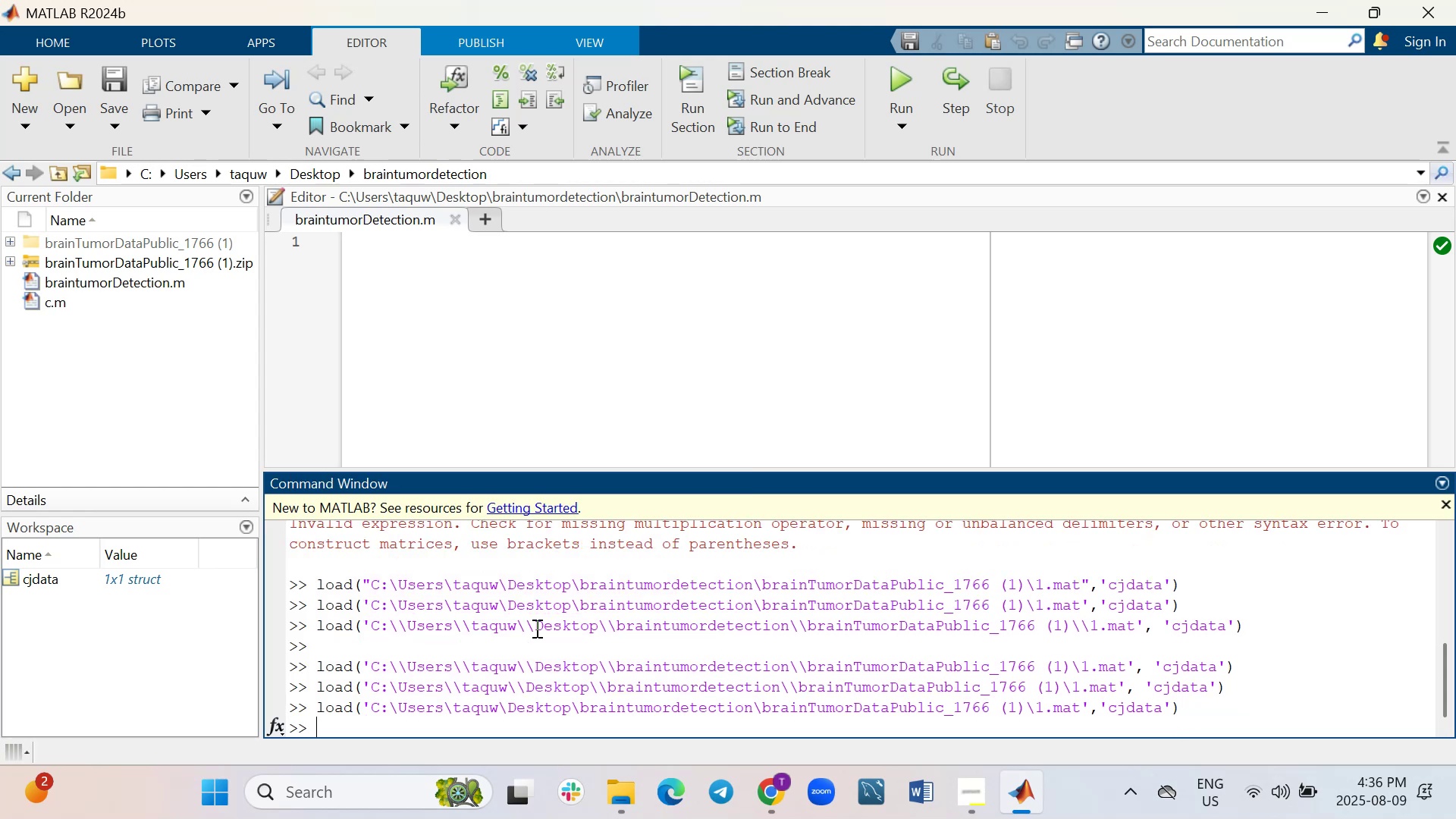 
type(filenames()
 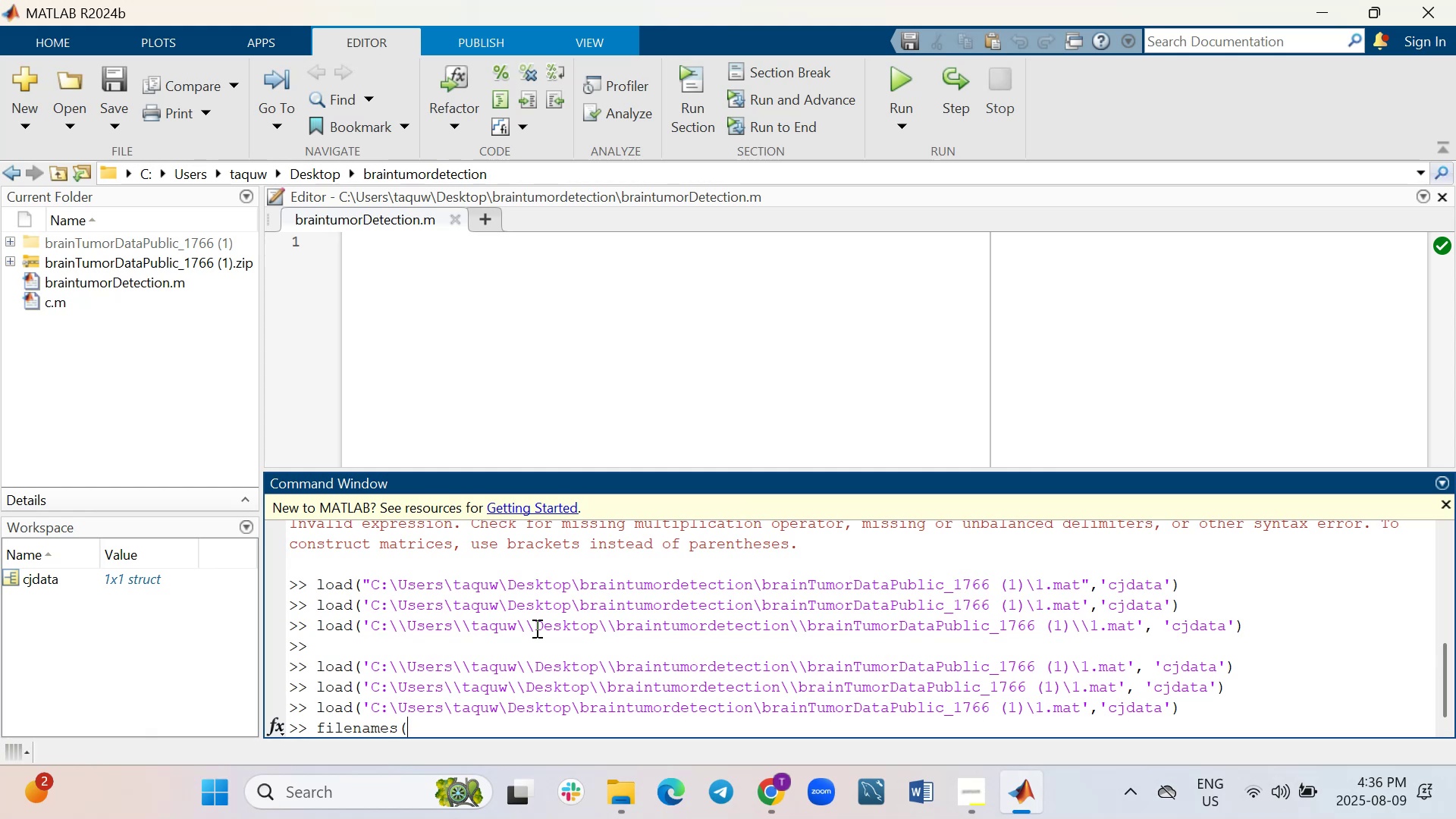 
left_click_drag(start_coordinate=[1161, 710], to_coordinate=[1111, 712])
 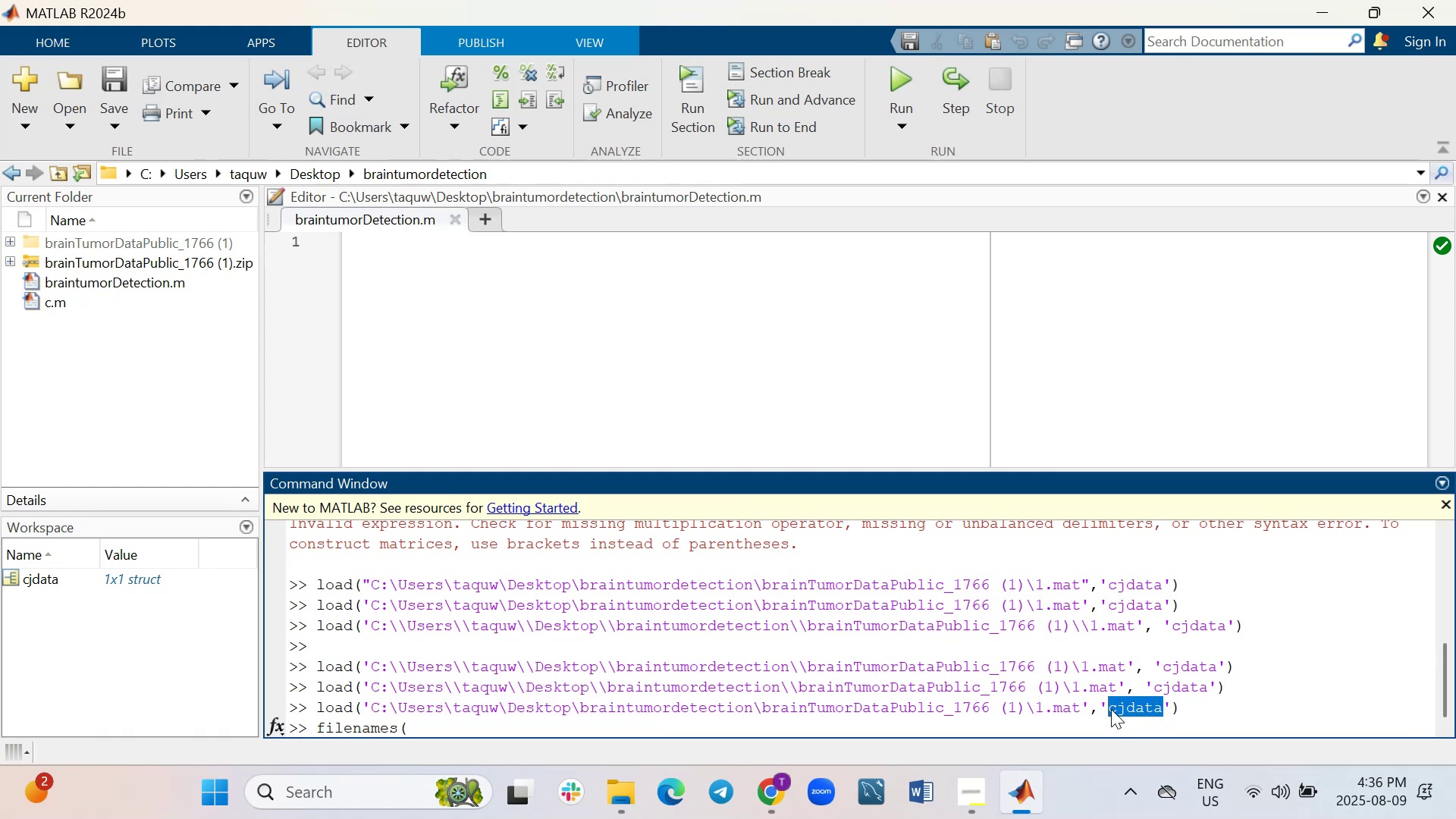 
key(Control+ControlLeft)
 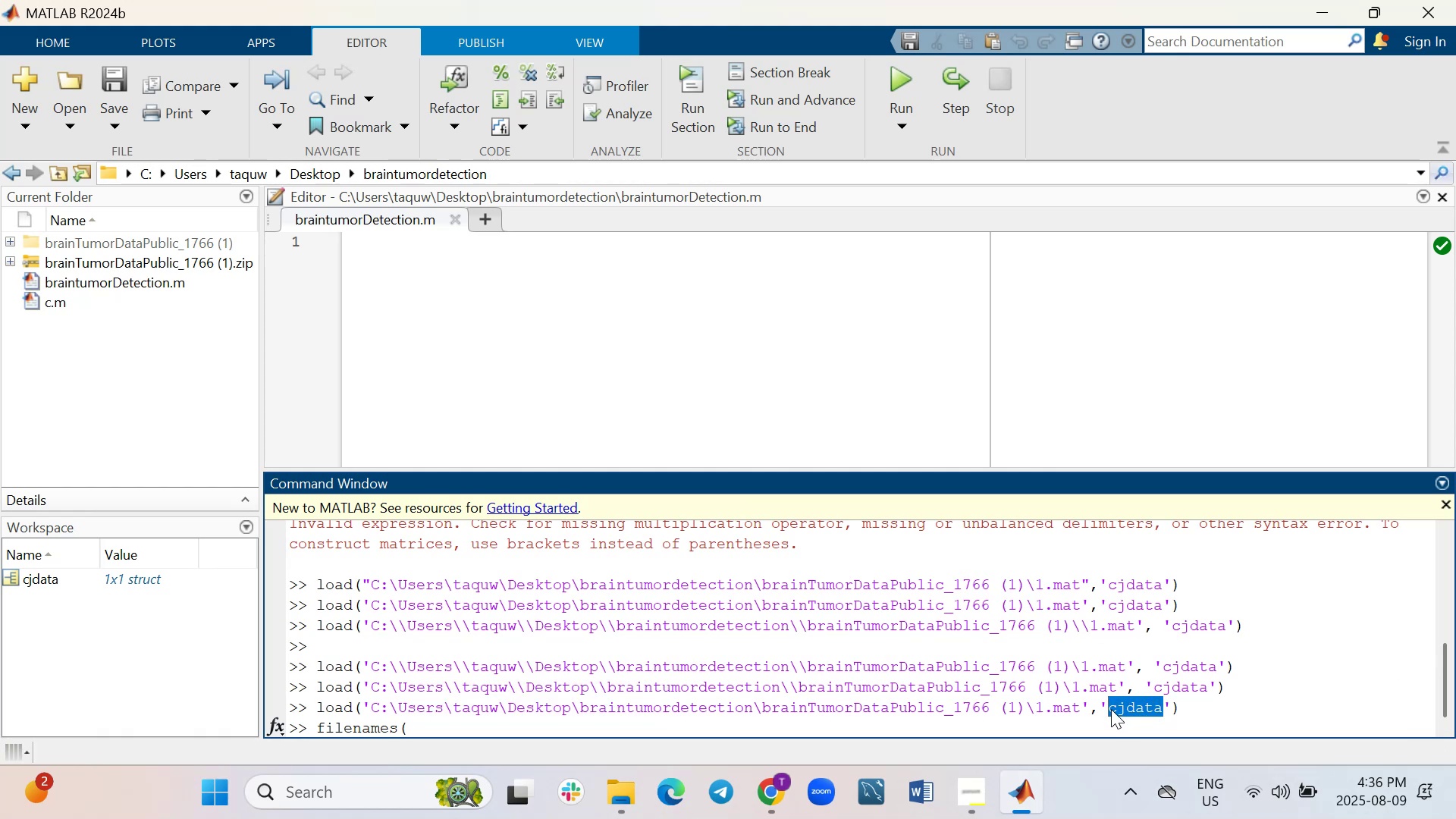 
key(Control+C)
 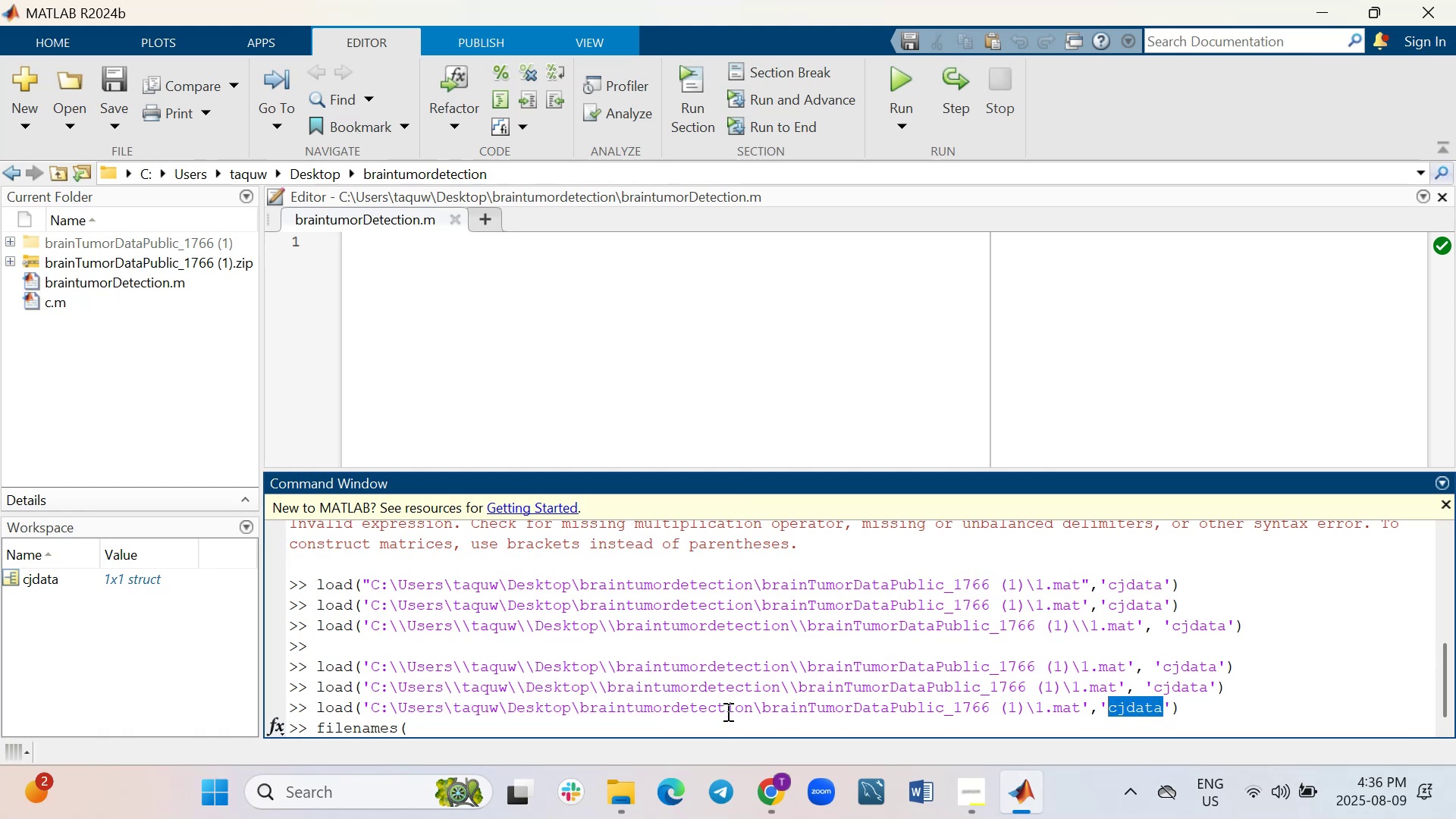 
key(Control+V)
 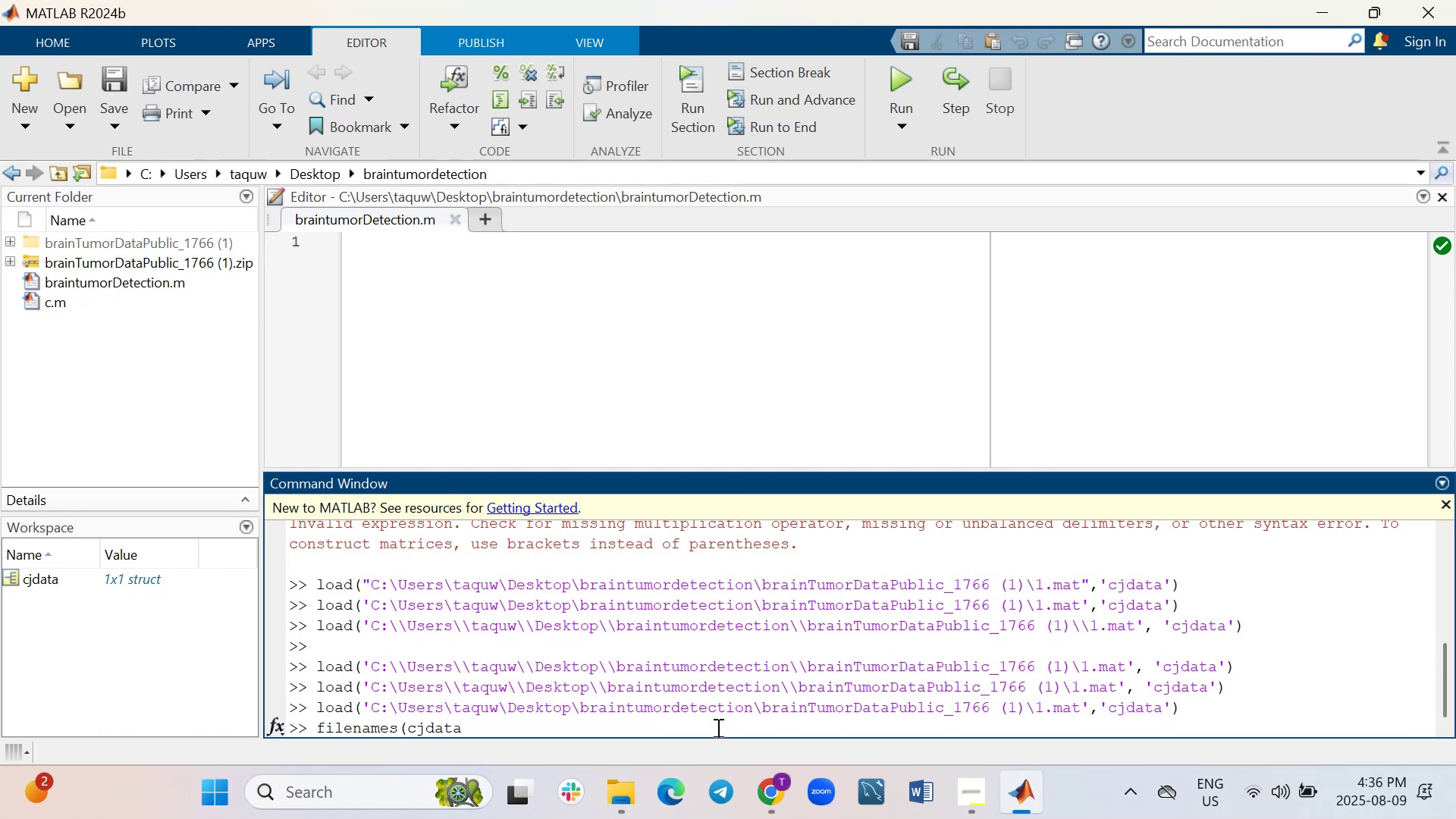 
key(Shift+0)
 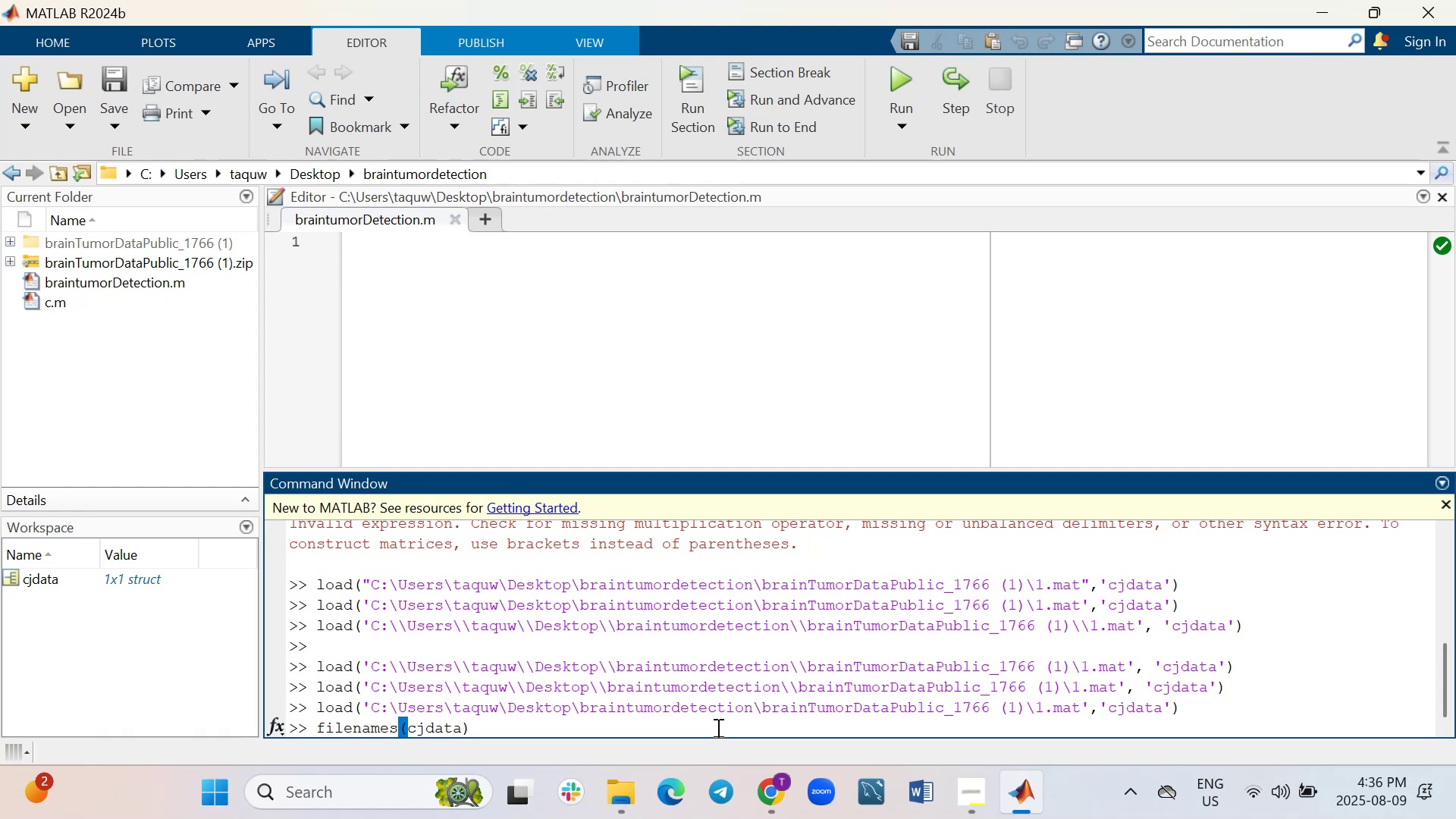 
key(Enter)
 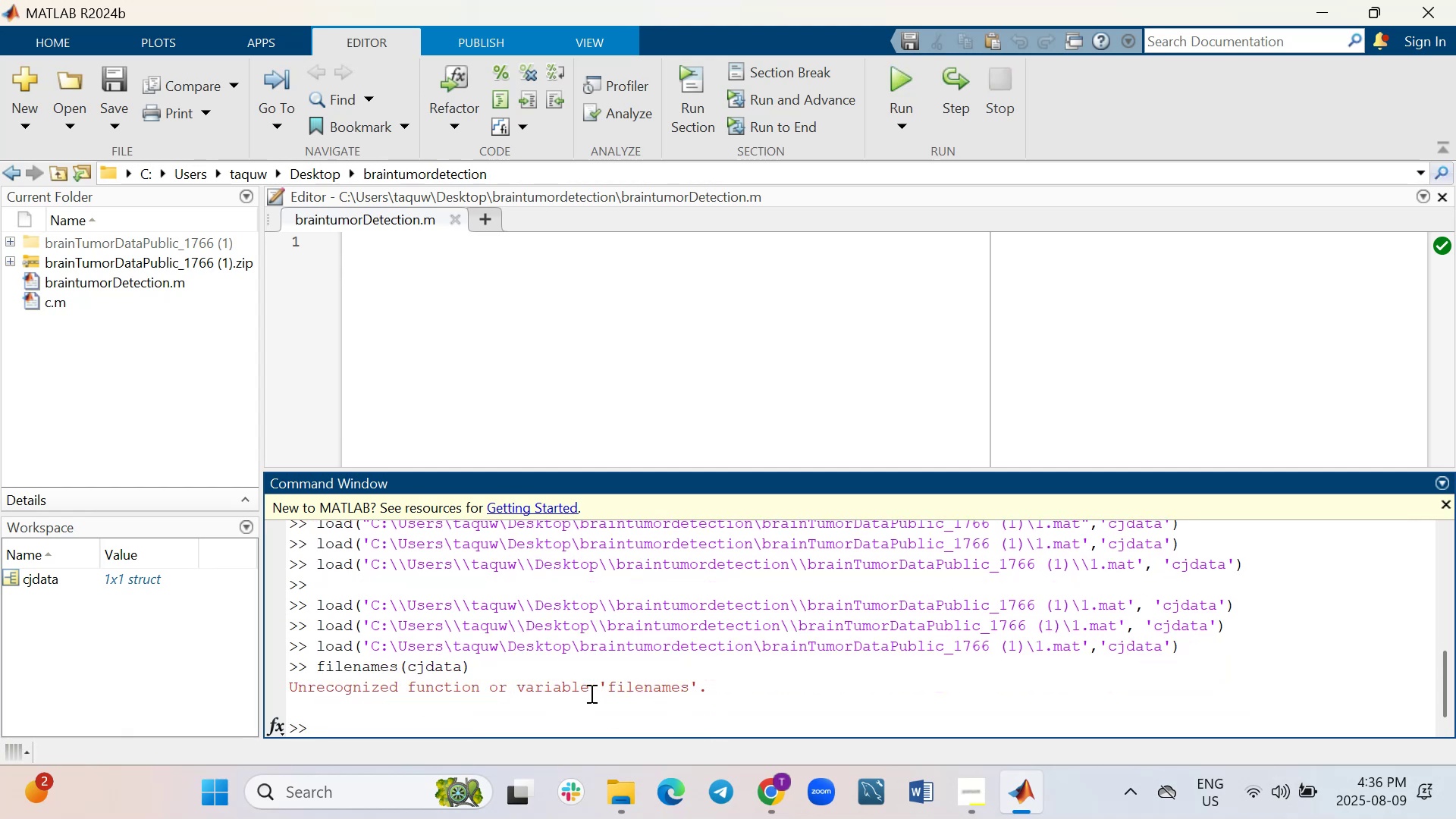 
wait(10.96)
 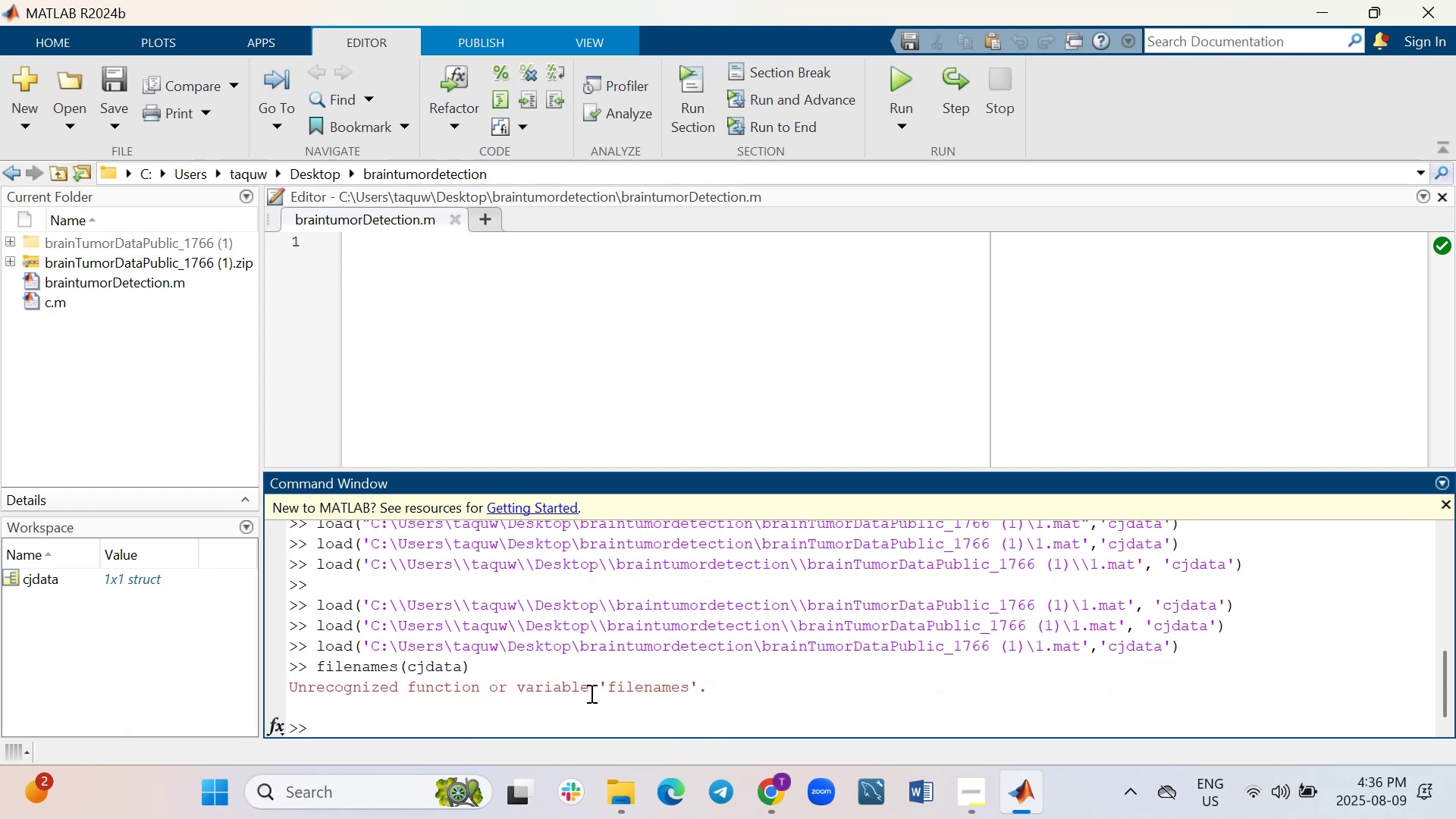 
left_click_drag(start_coordinate=[458, 667], to_coordinate=[410, 668])
 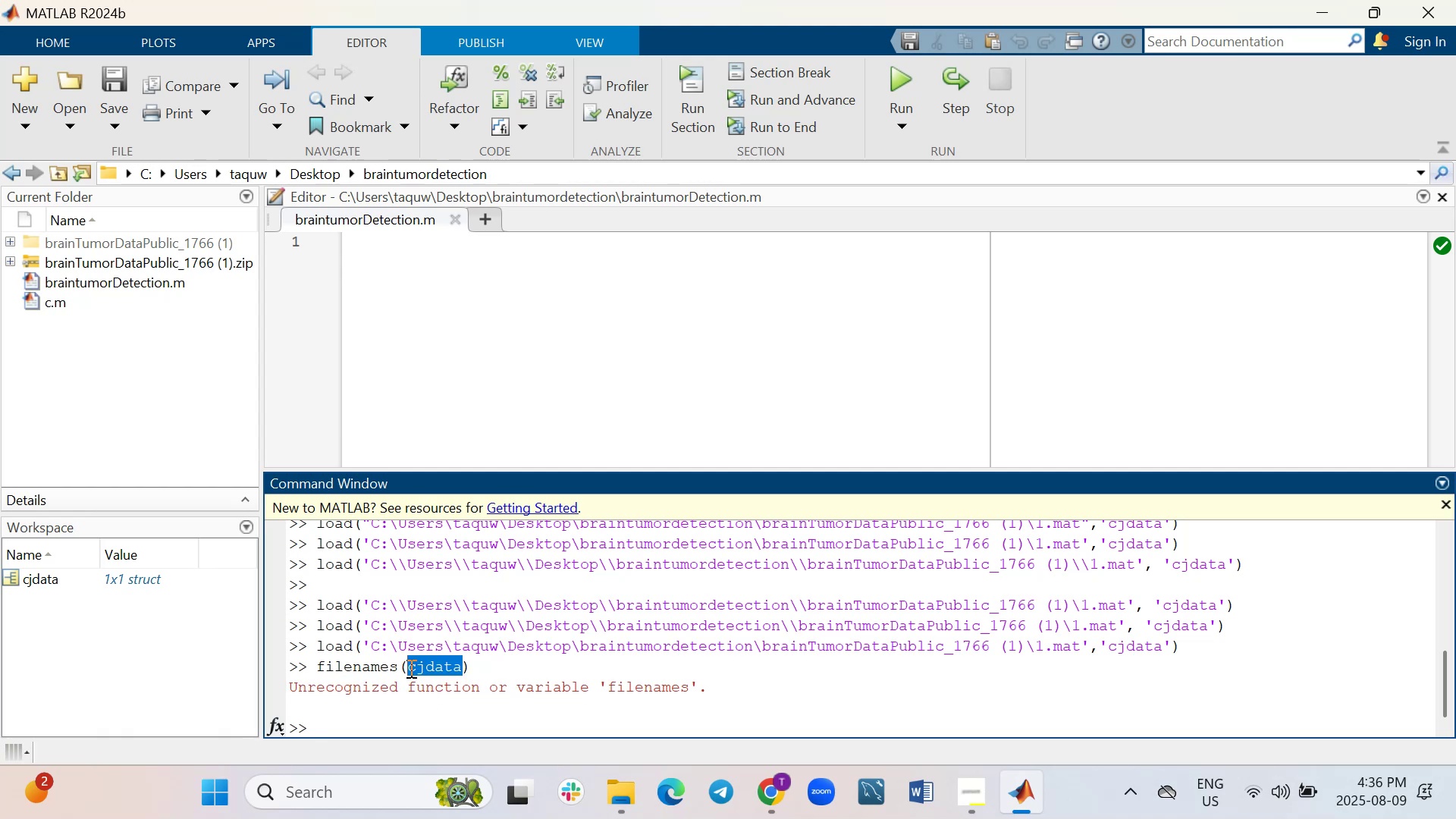 
key(Control+ControlLeft)
 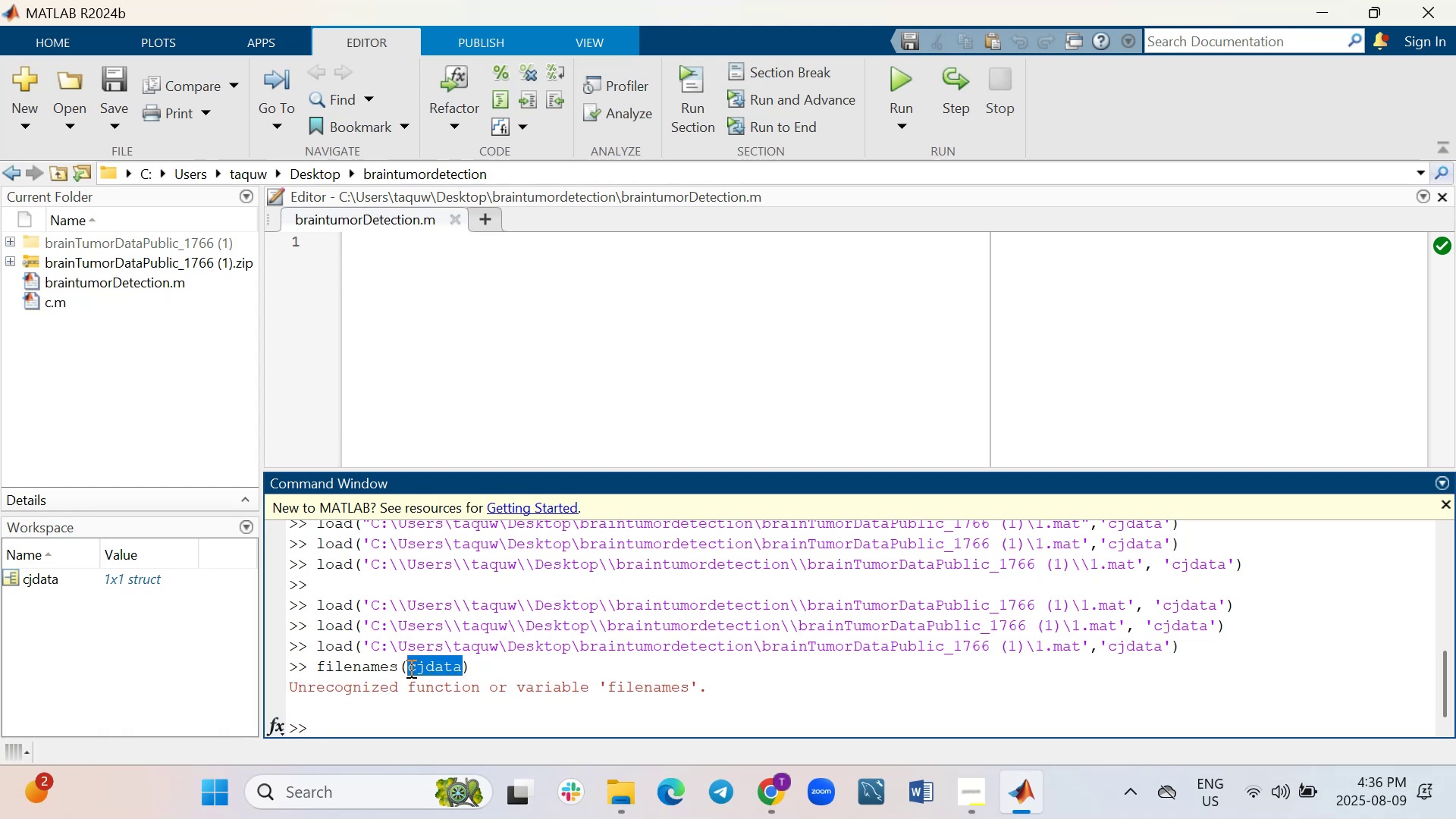 
key(Control+C)
 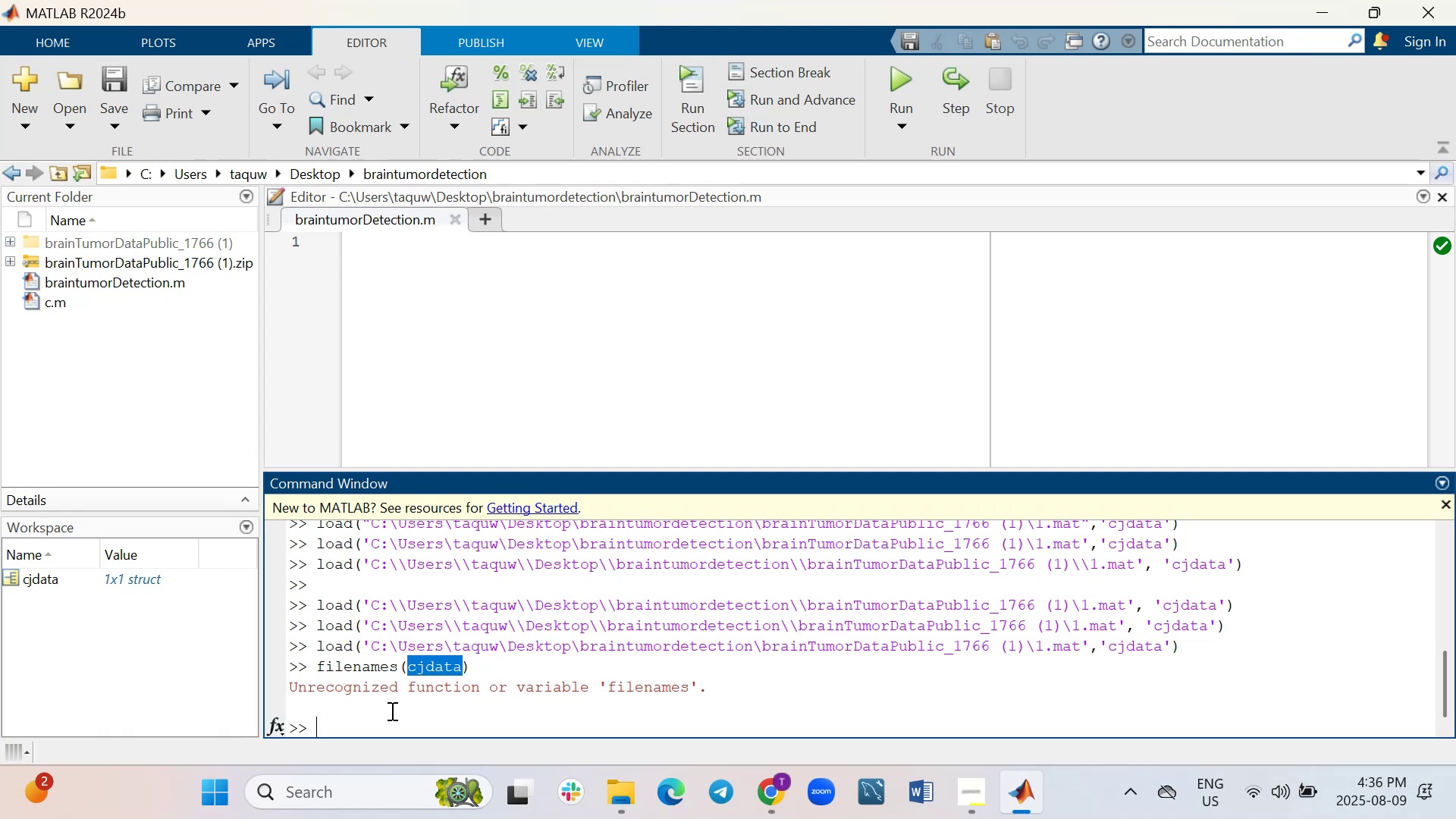 
key(Control+ControlLeft)
 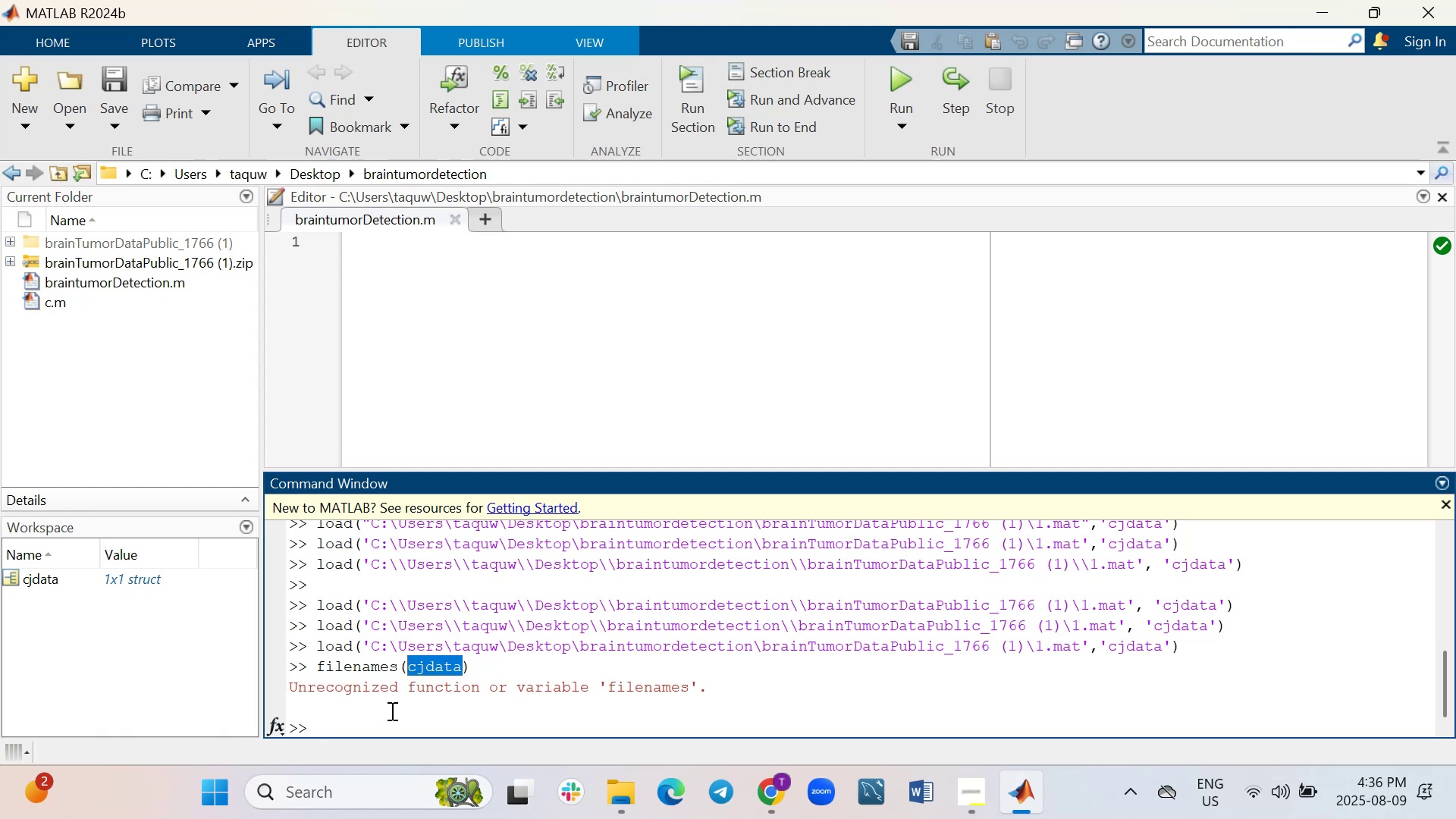 
key(Control+V)
 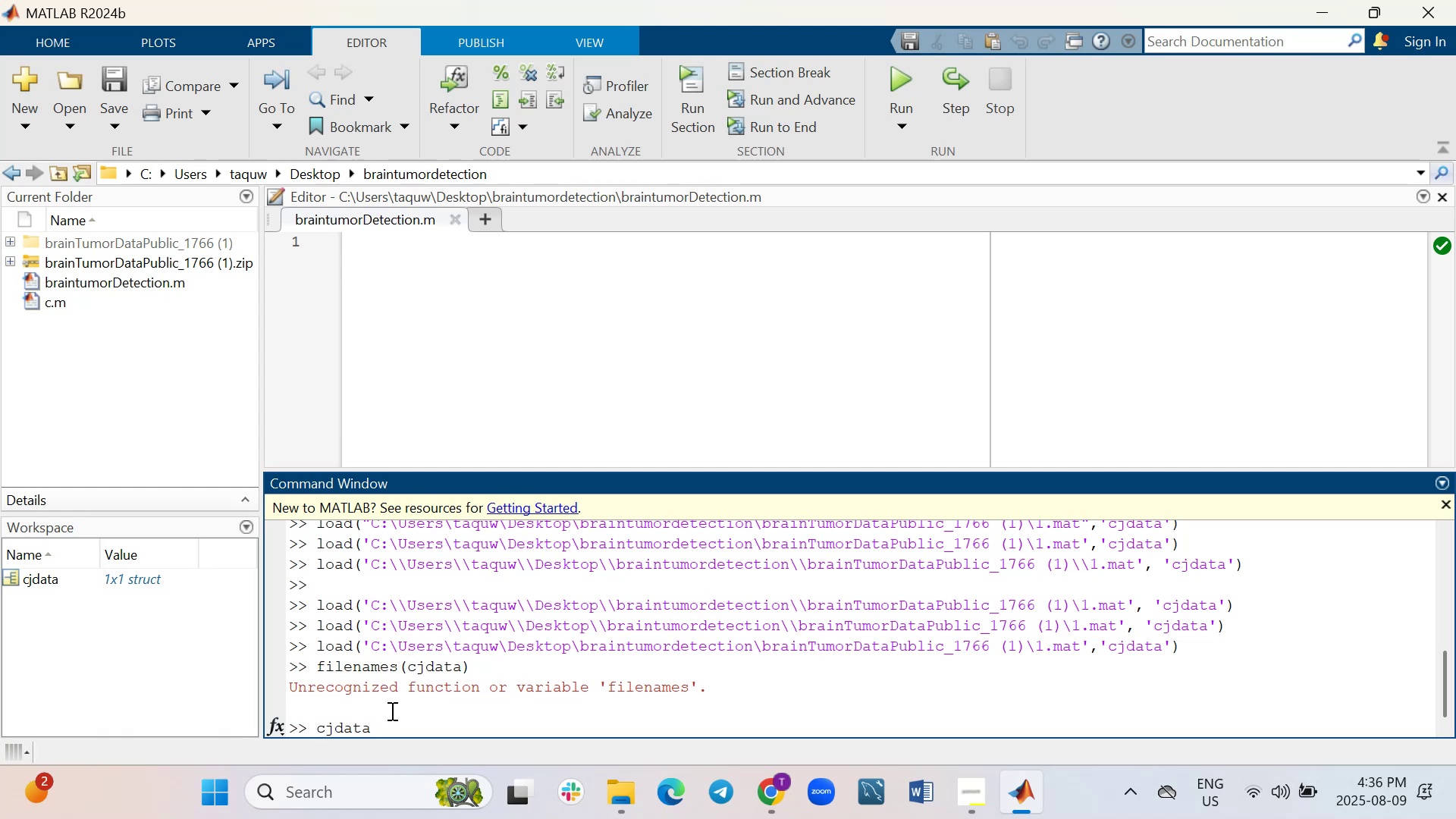 
key(Enter)
 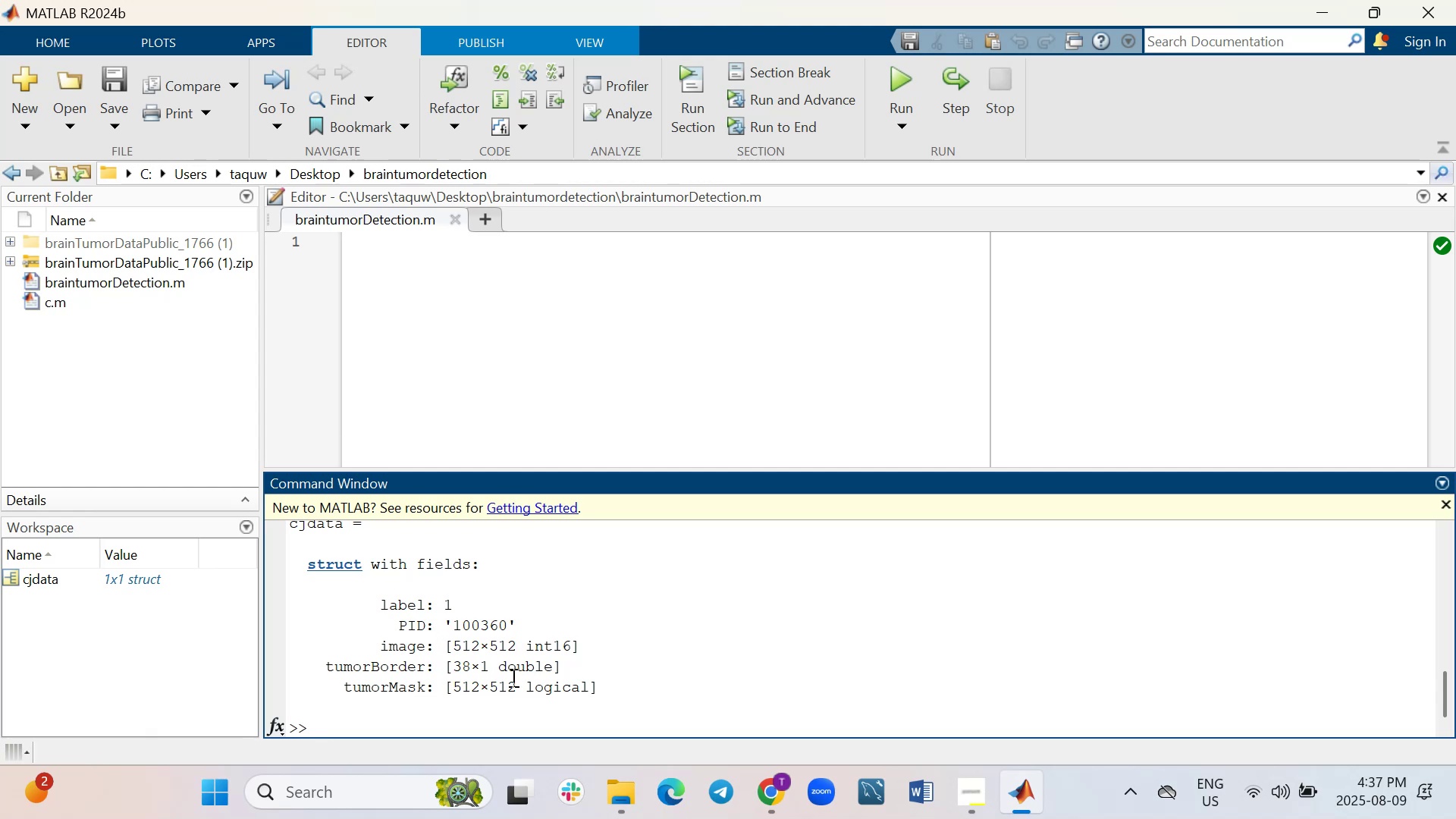 
wait(28.53)
 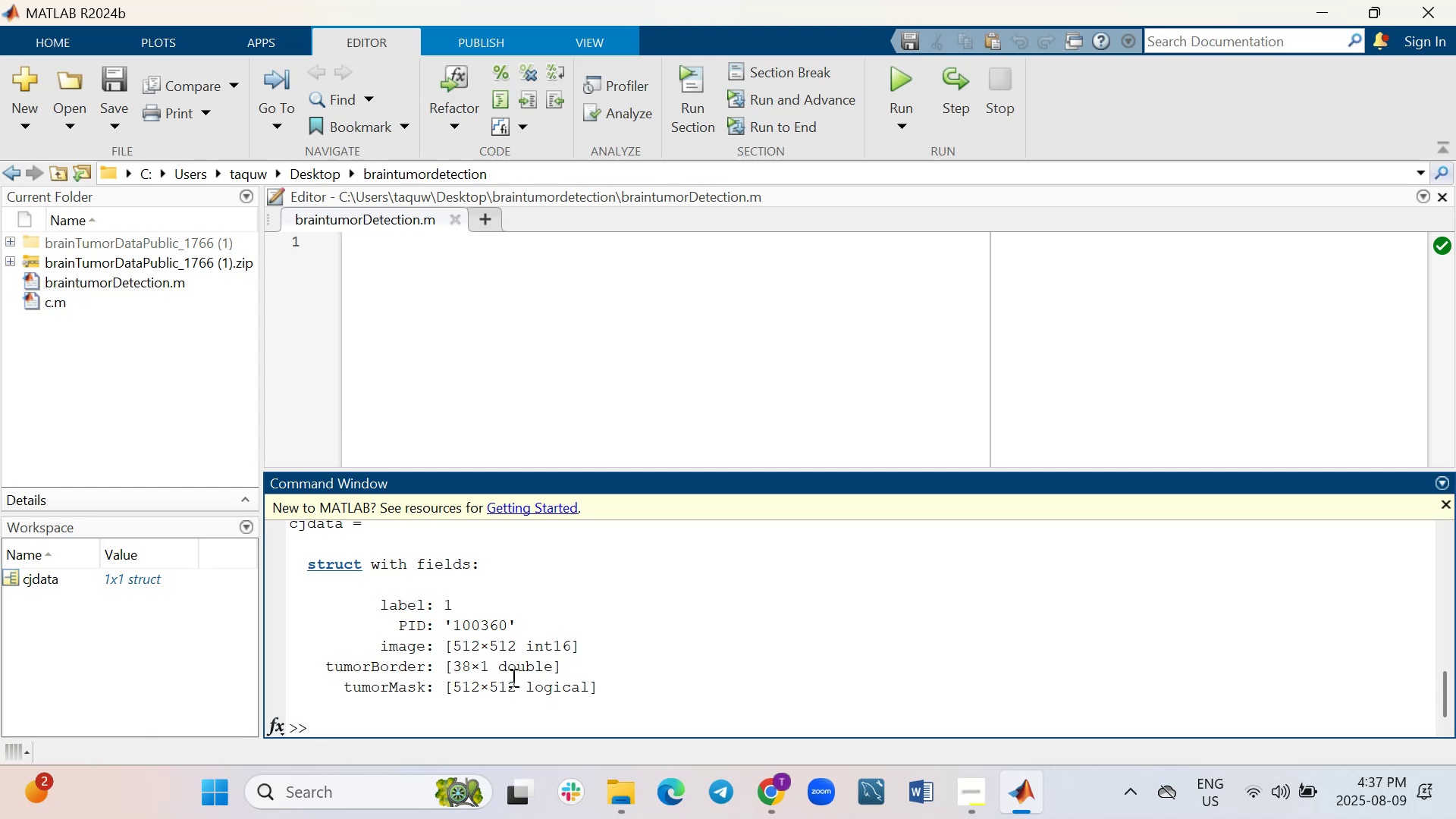 
left_click([456, 714])
 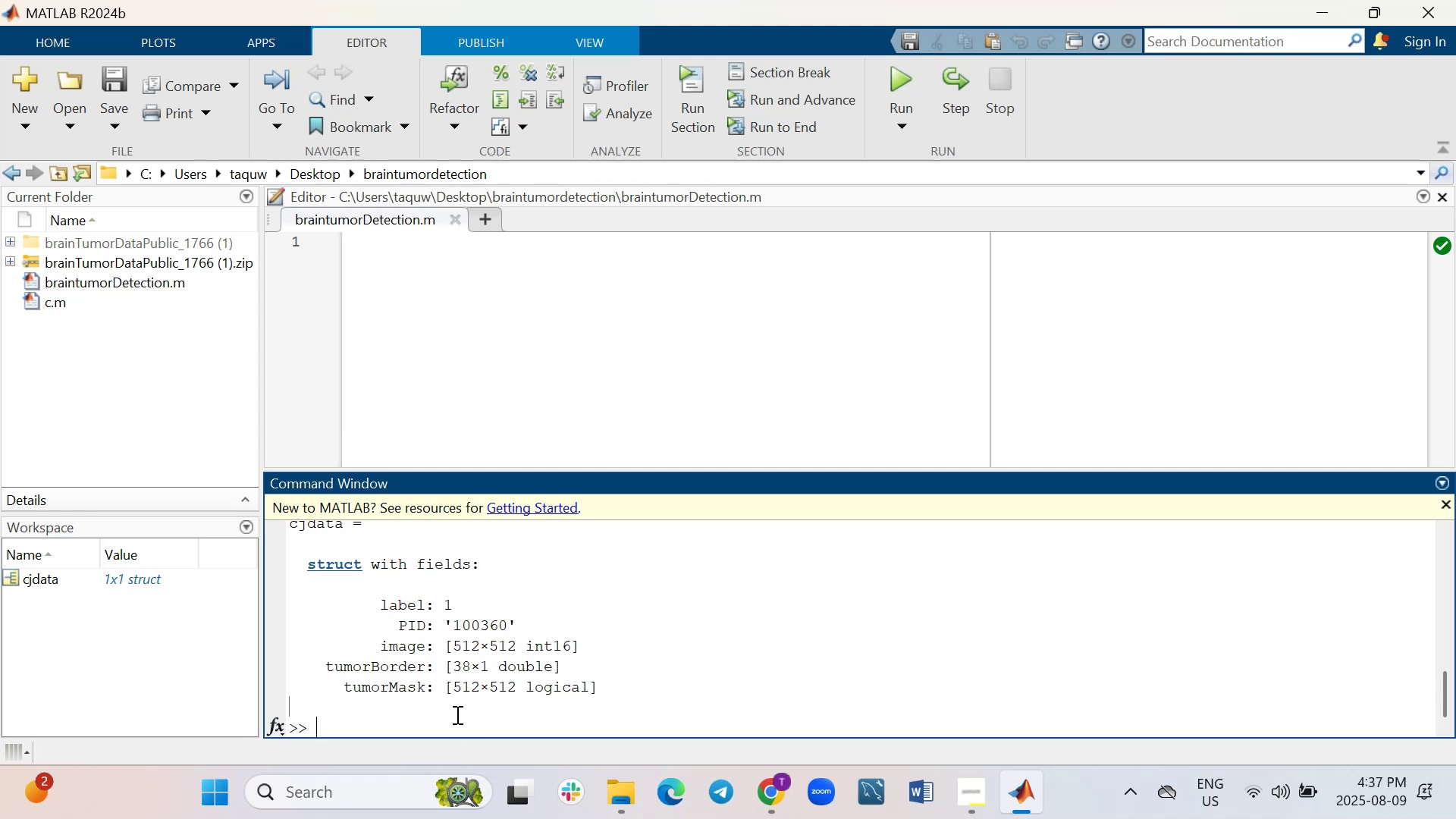 
type(imshow(img))
 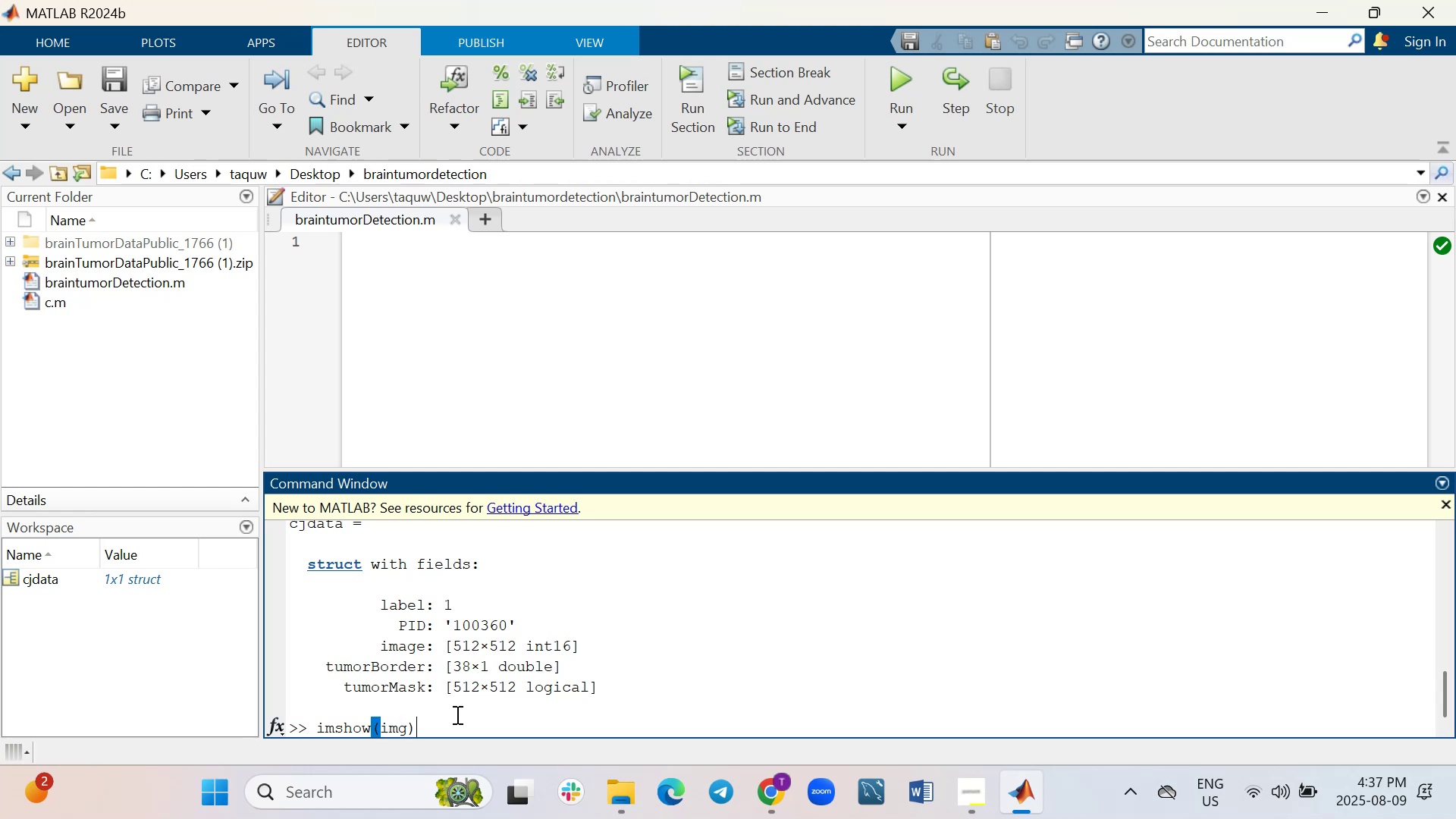 
key(Enter)
 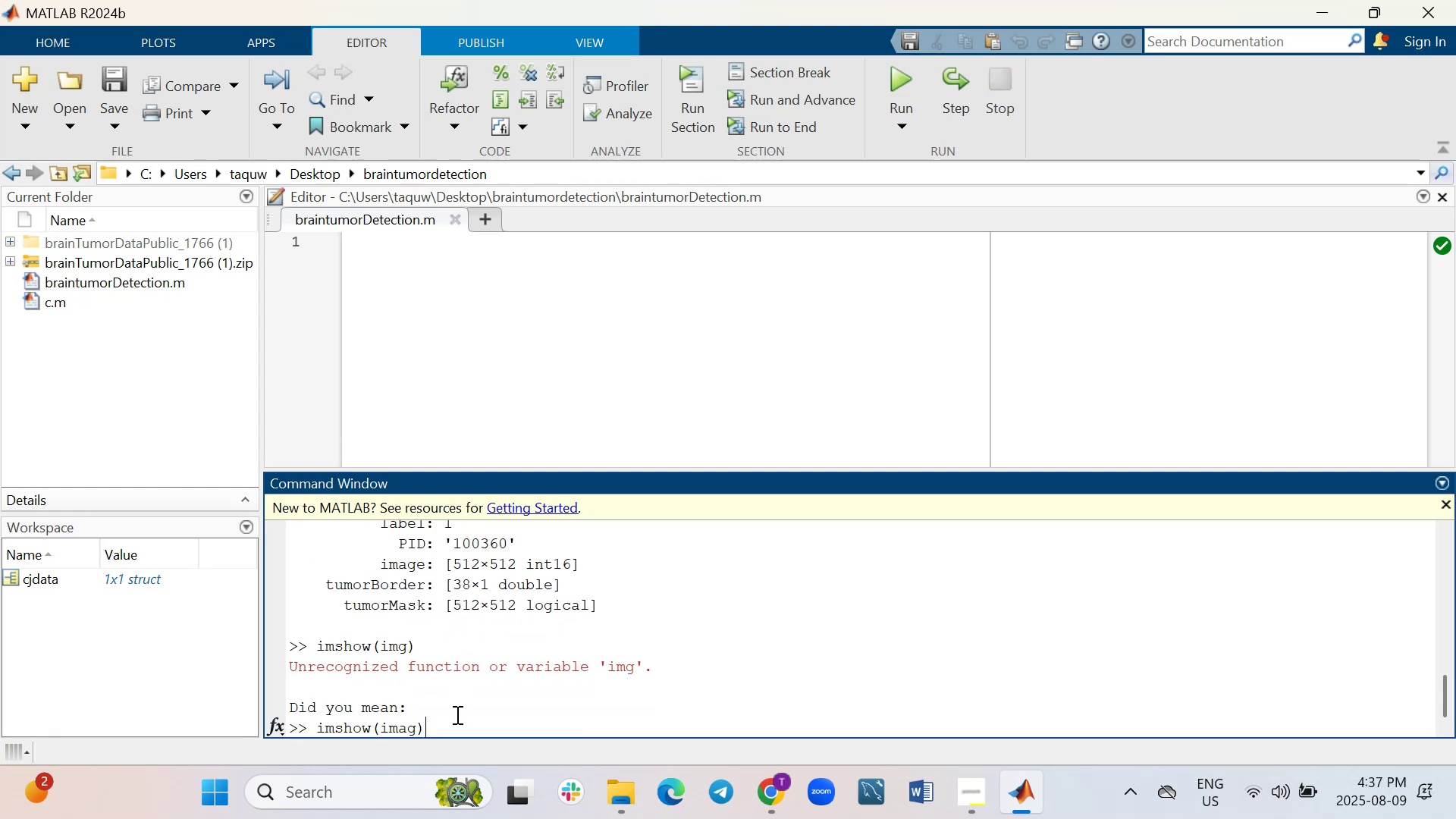 
wait(8.06)
 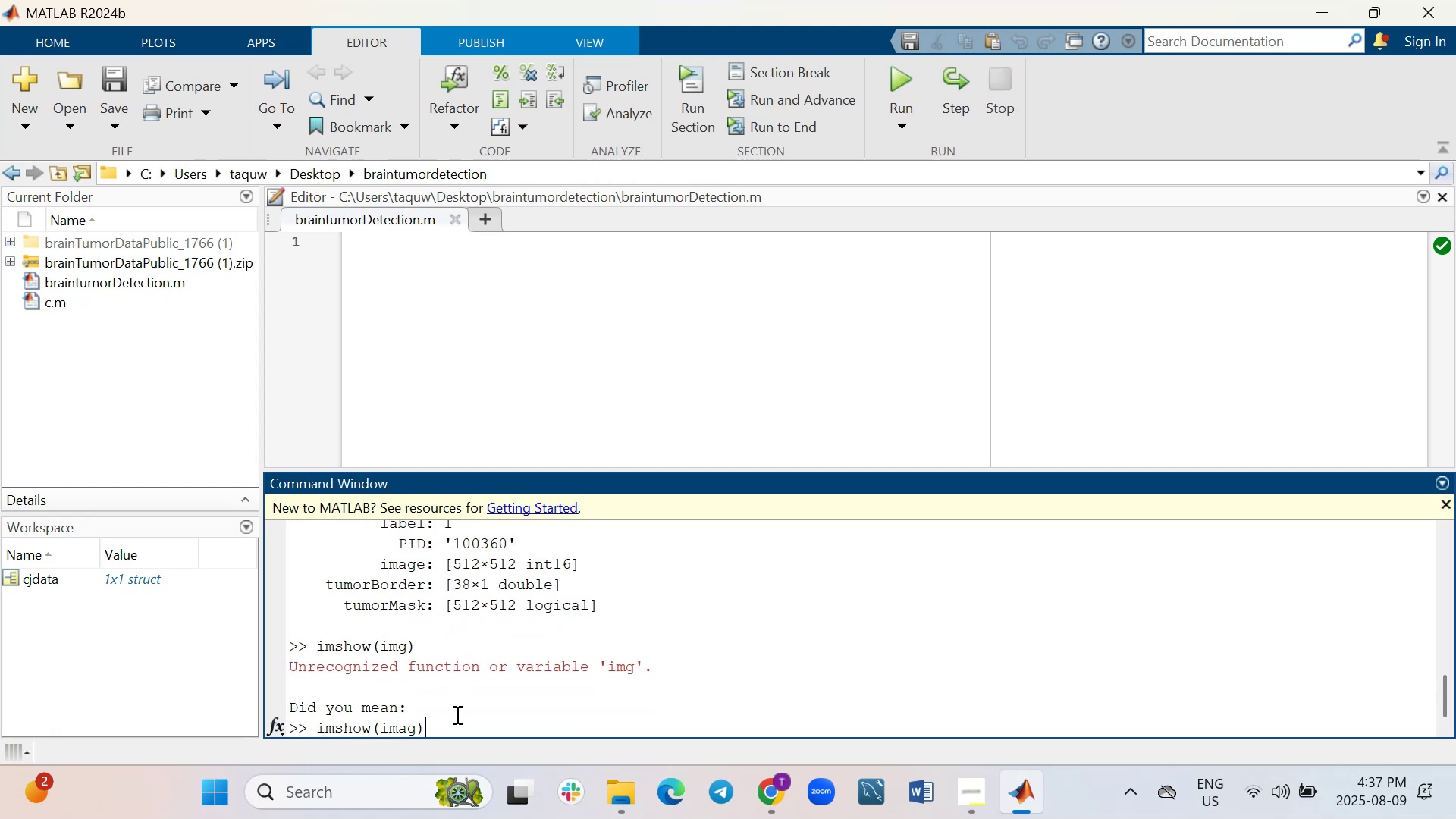 
left_click([418, 722])
 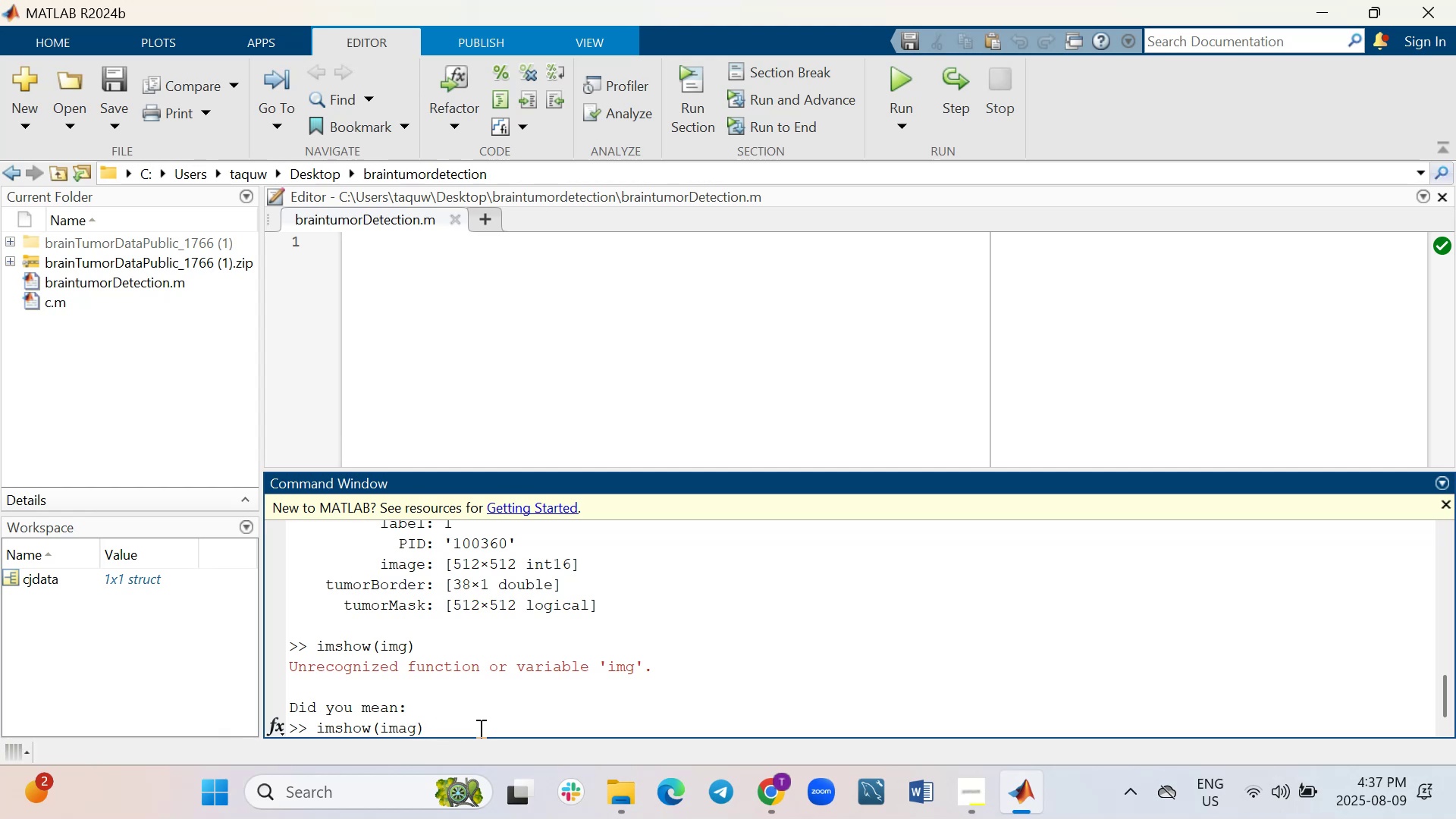 
key(E)
 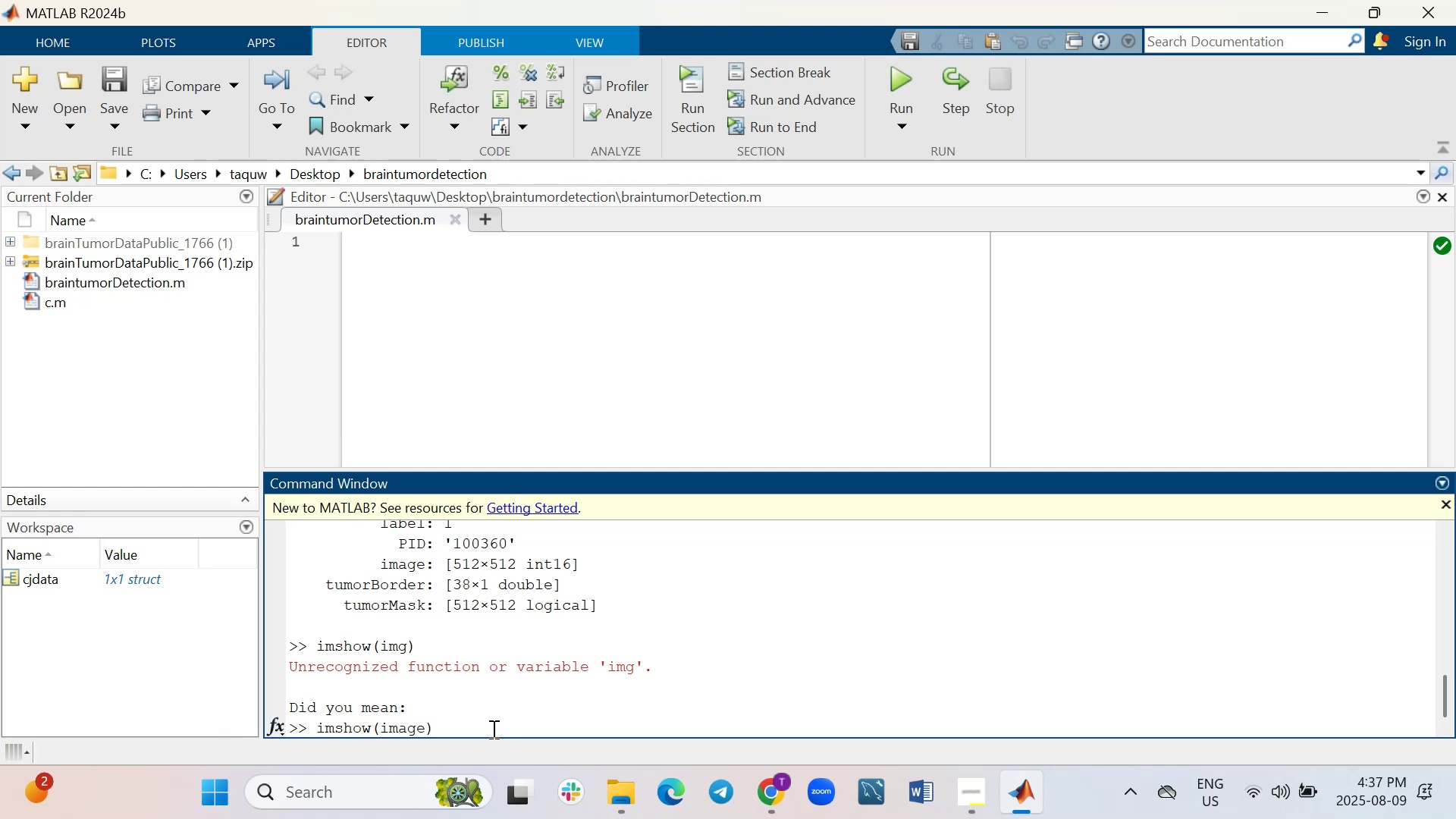 
key(Enter)
 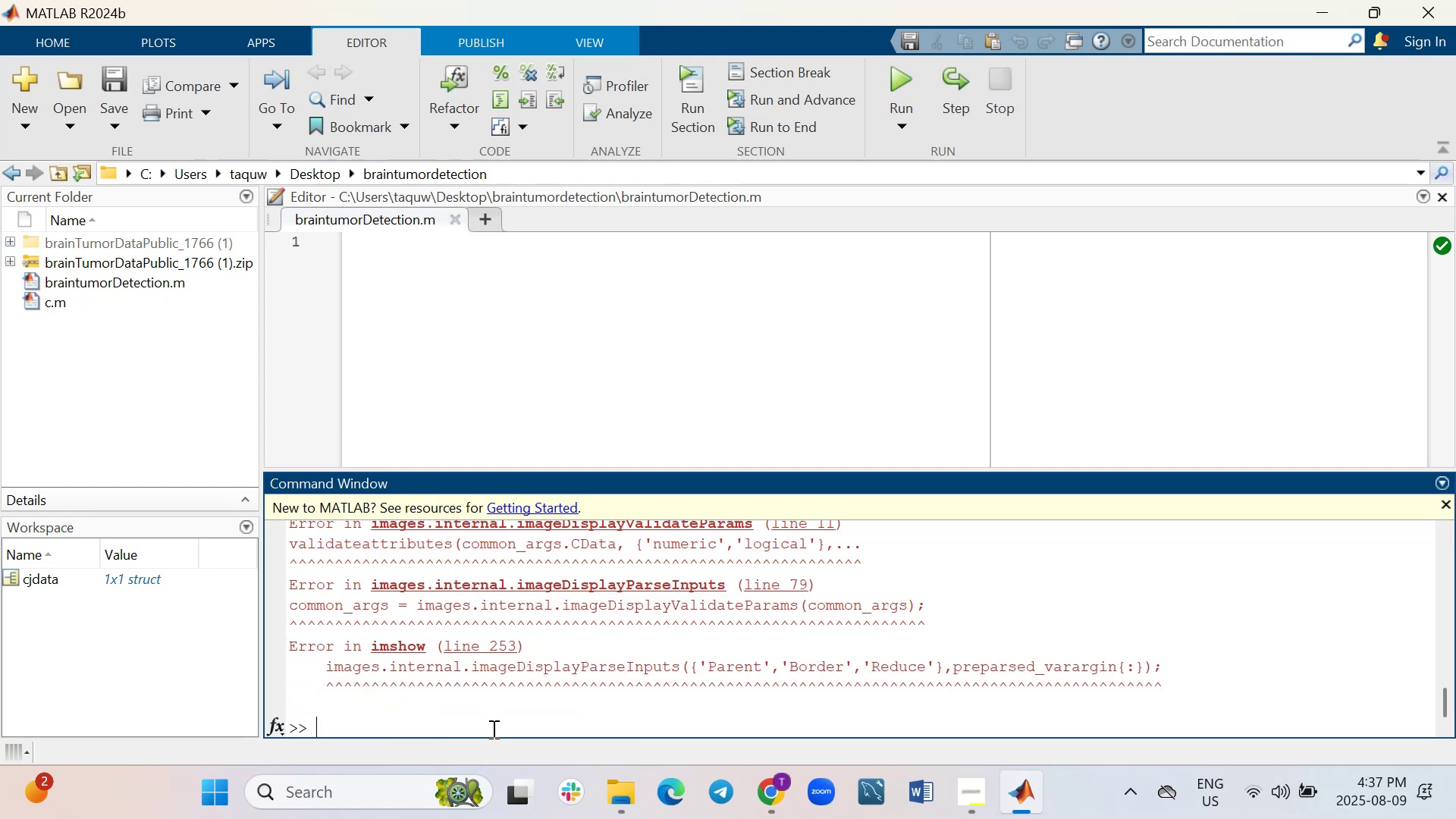 
scroll: coordinate [497, 720], scroll_direction: up, amount: 4.0
 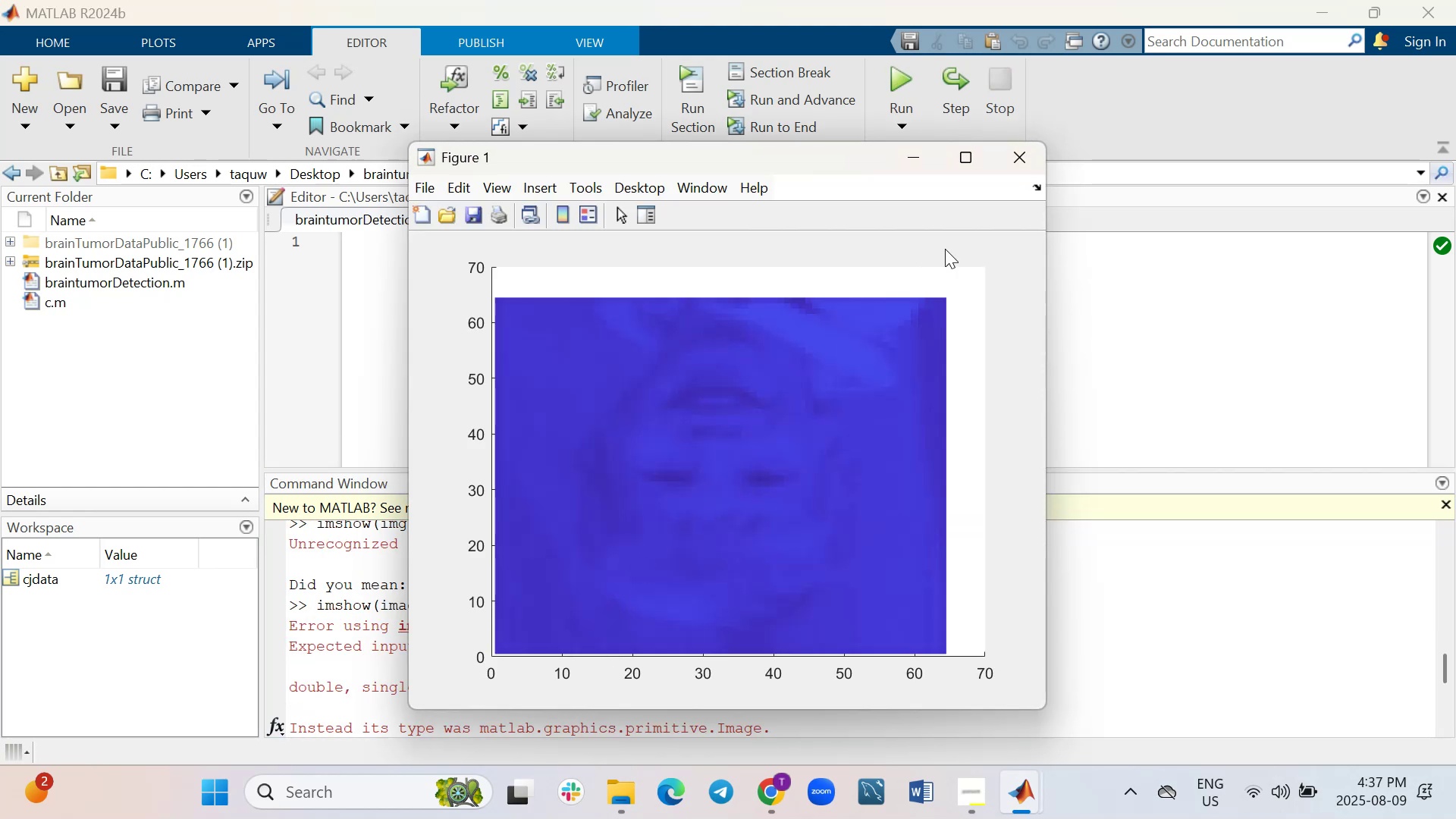 
left_click([1031, 163])
 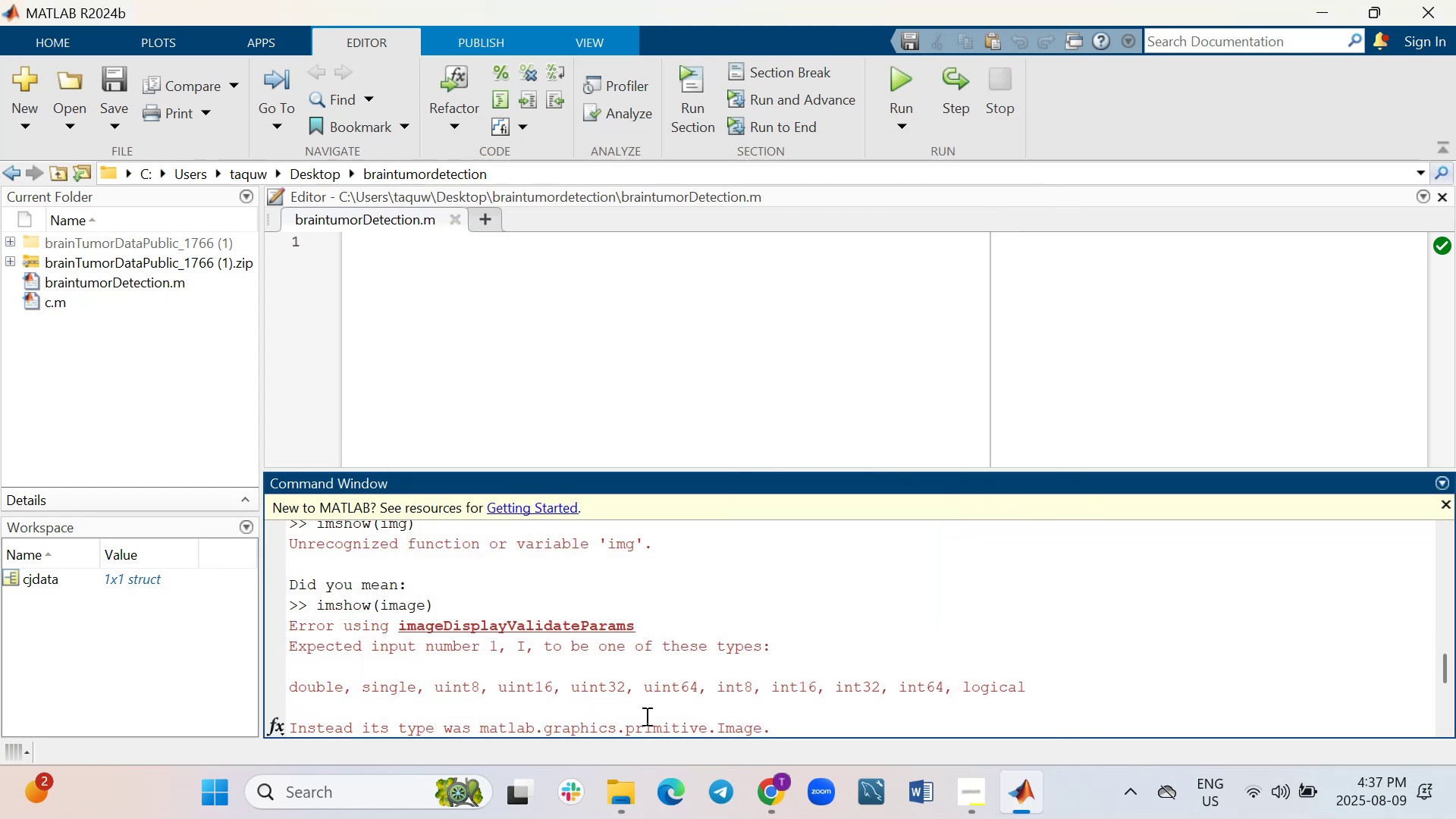 
scroll: coordinate [645, 716], scroll_direction: up, amount: 4.0
 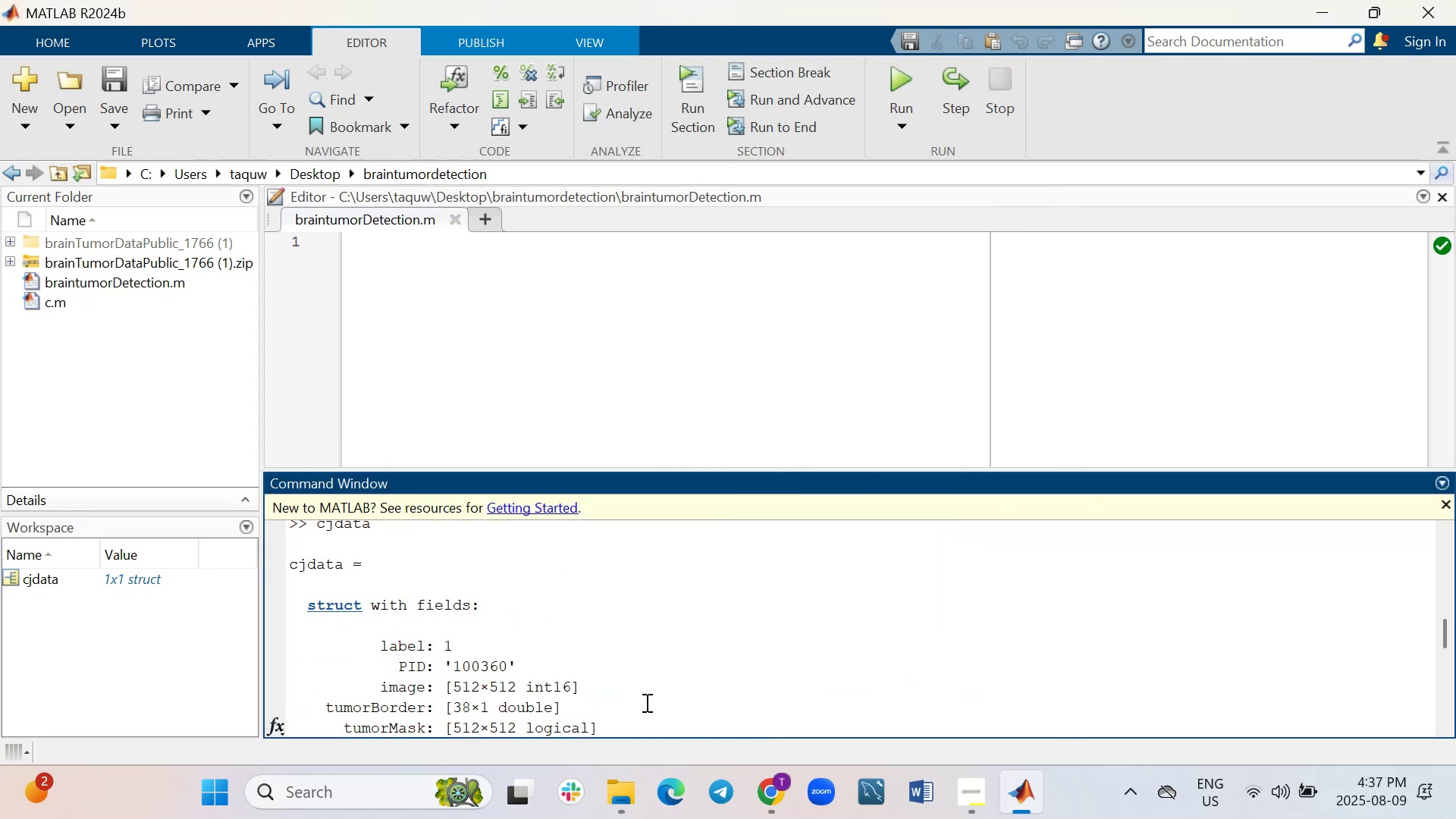 
scroll: coordinate [645, 696], scroll_direction: down, amount: 1.0
 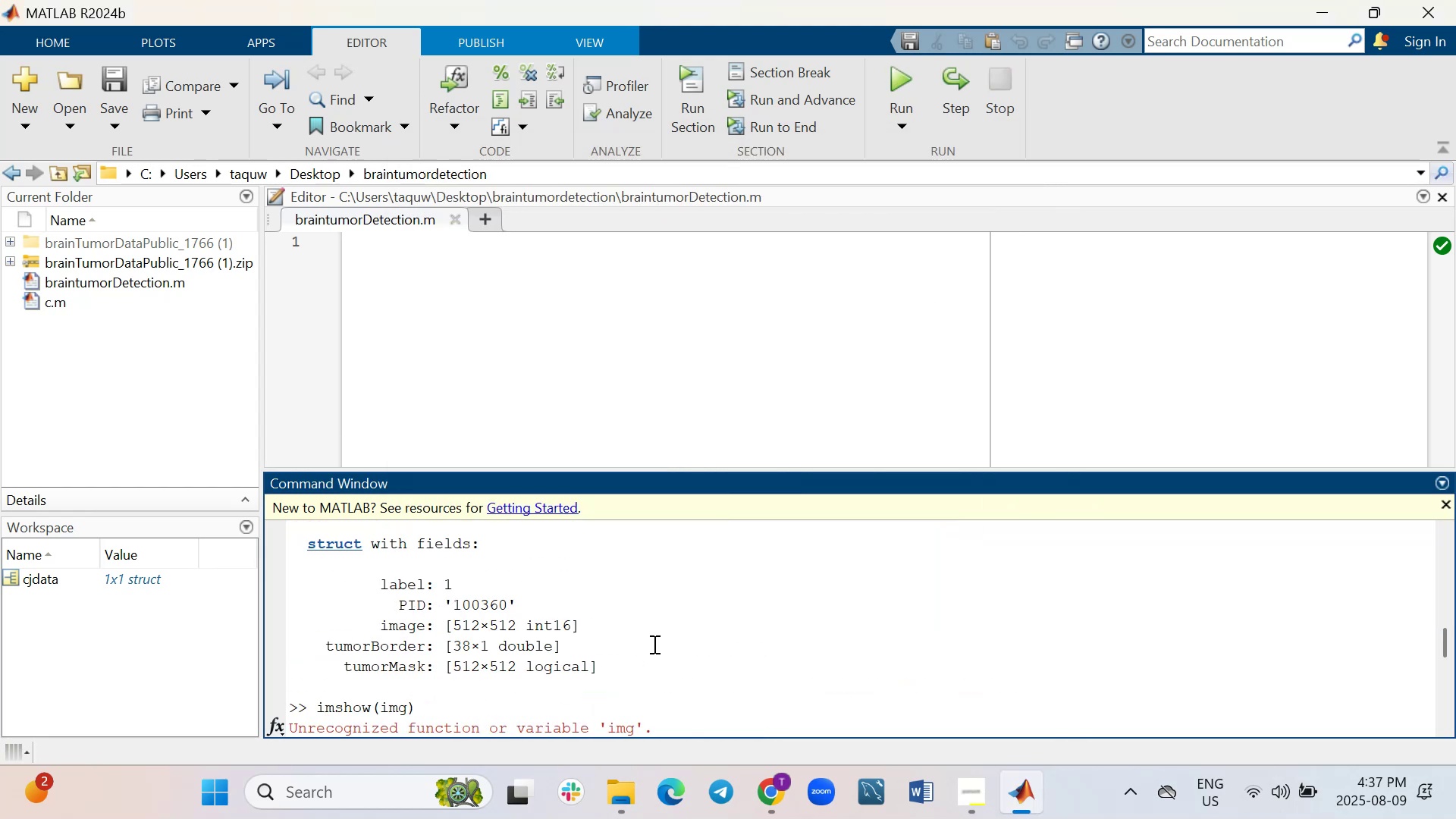 
left_click_drag(start_coordinate=[626, 676], to_coordinate=[303, 544])
 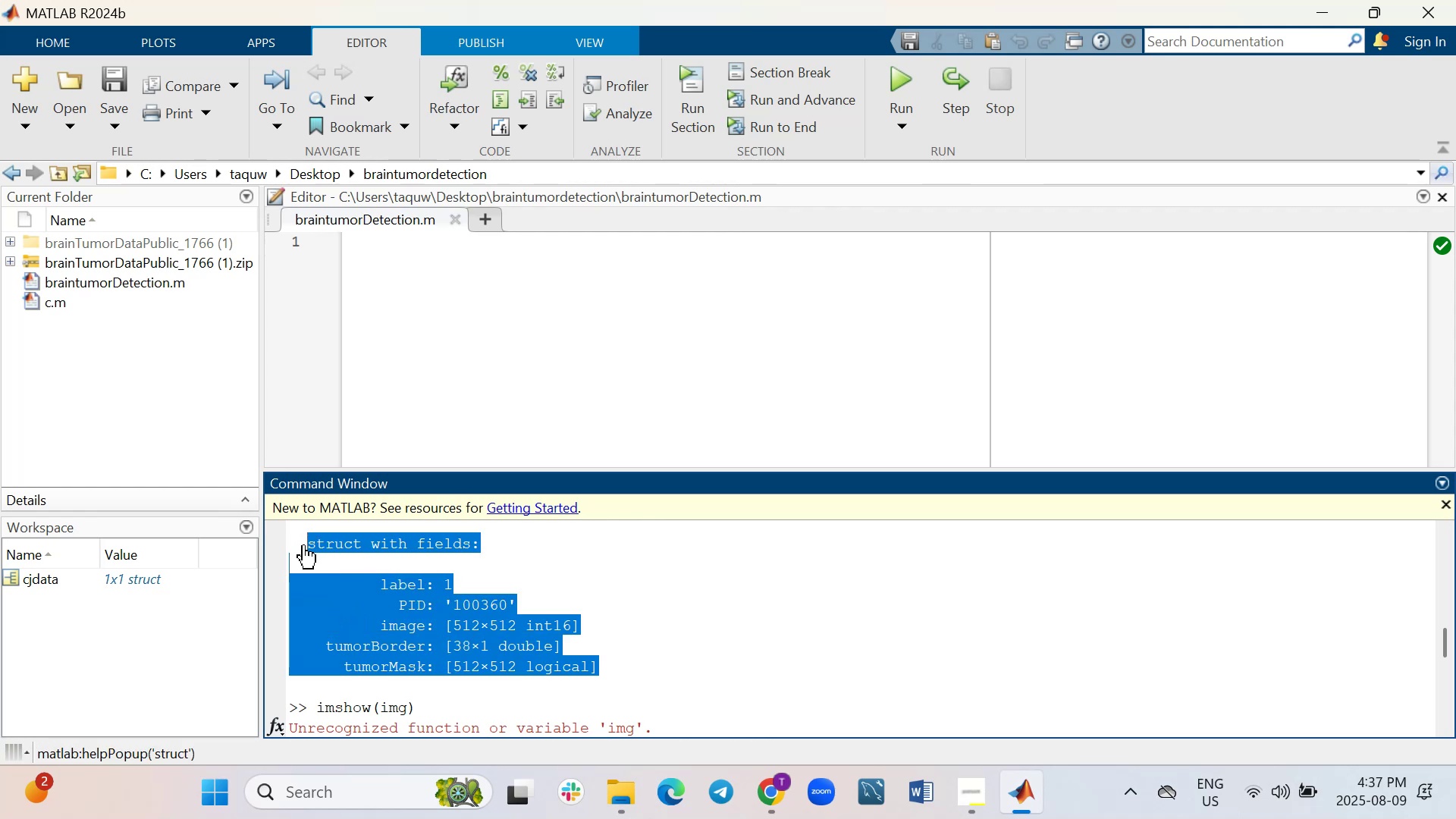 
key(Control+ControlLeft)
 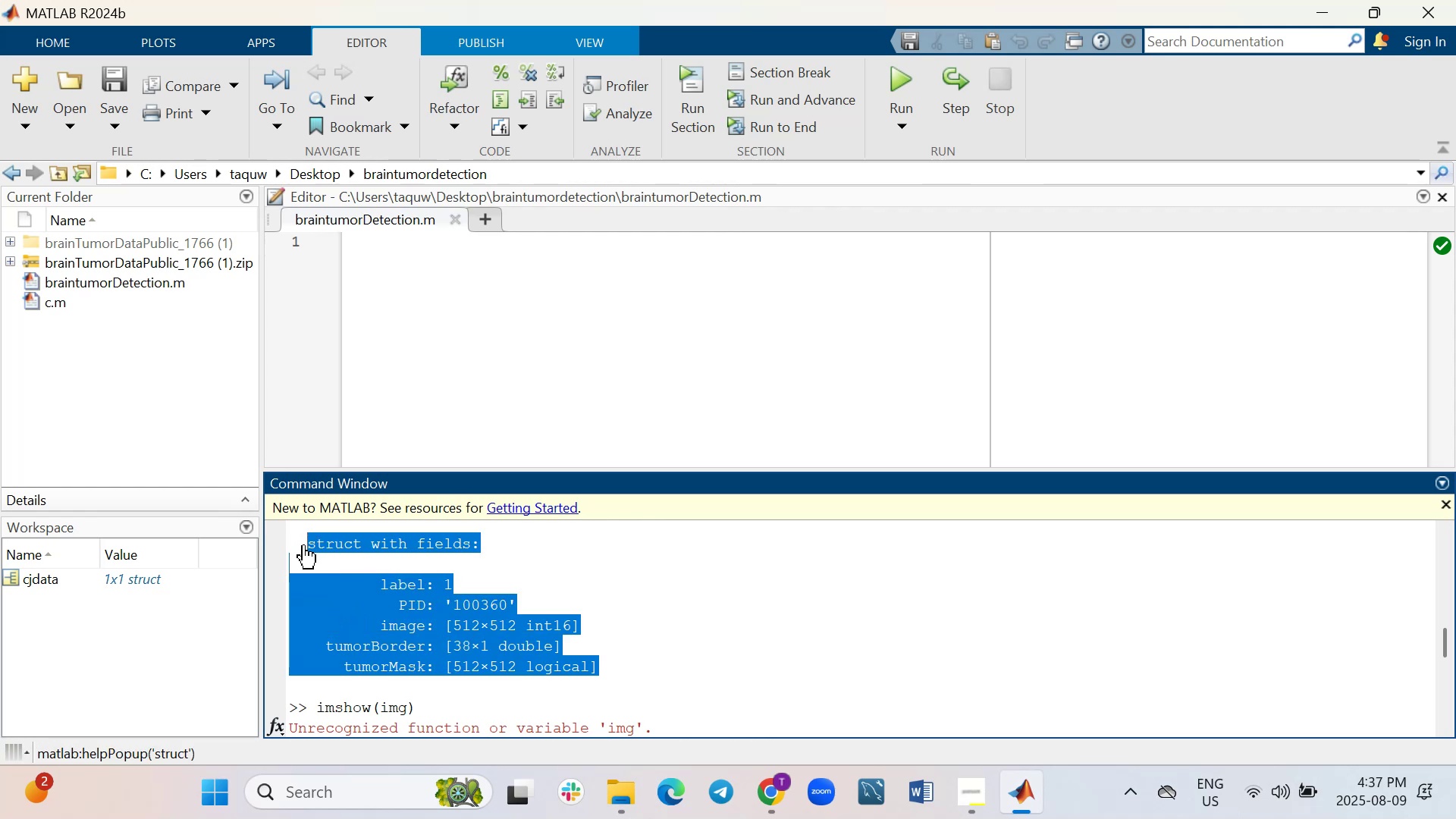 
key(Control+C)
 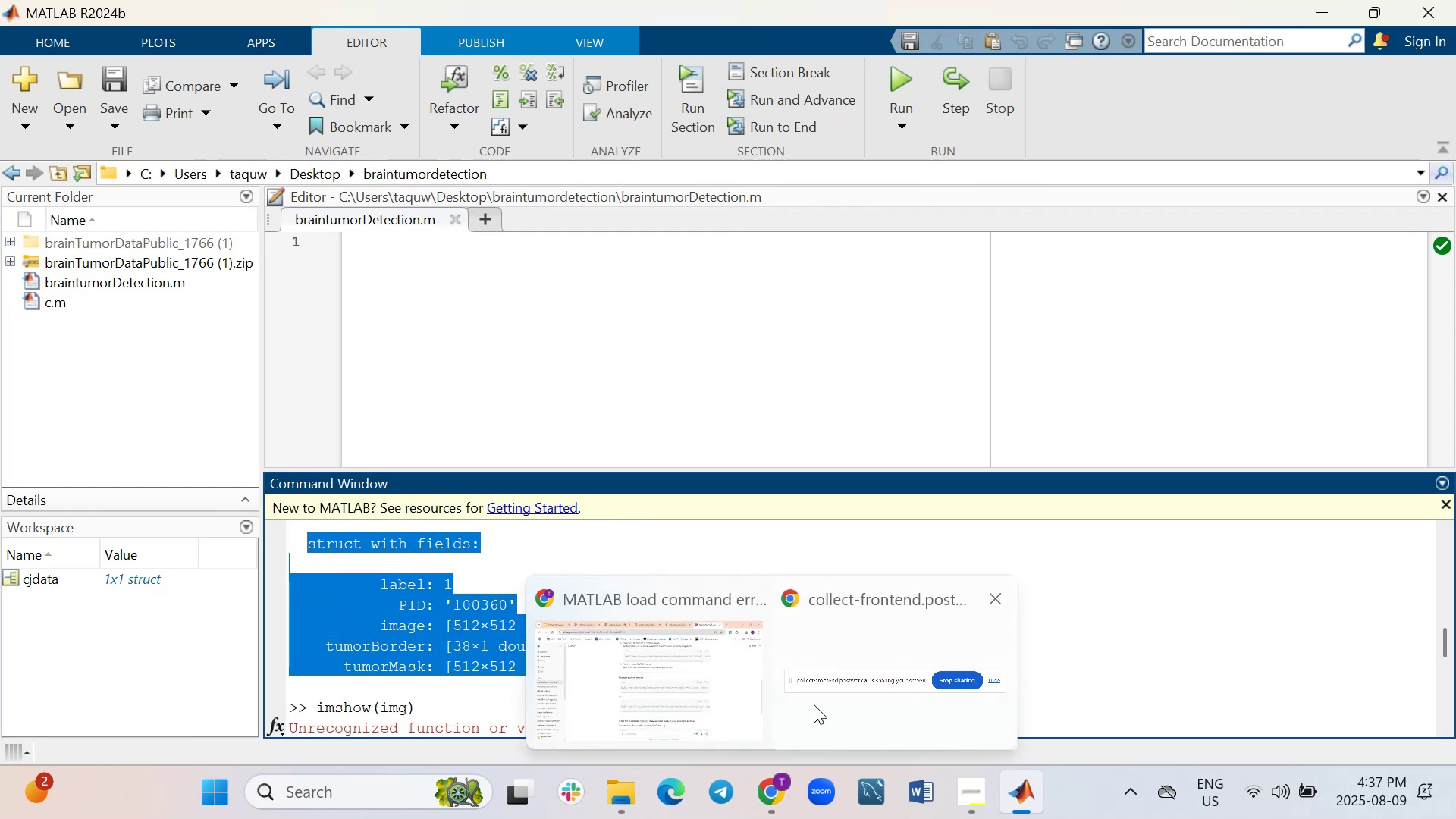 
left_click([686, 701])
 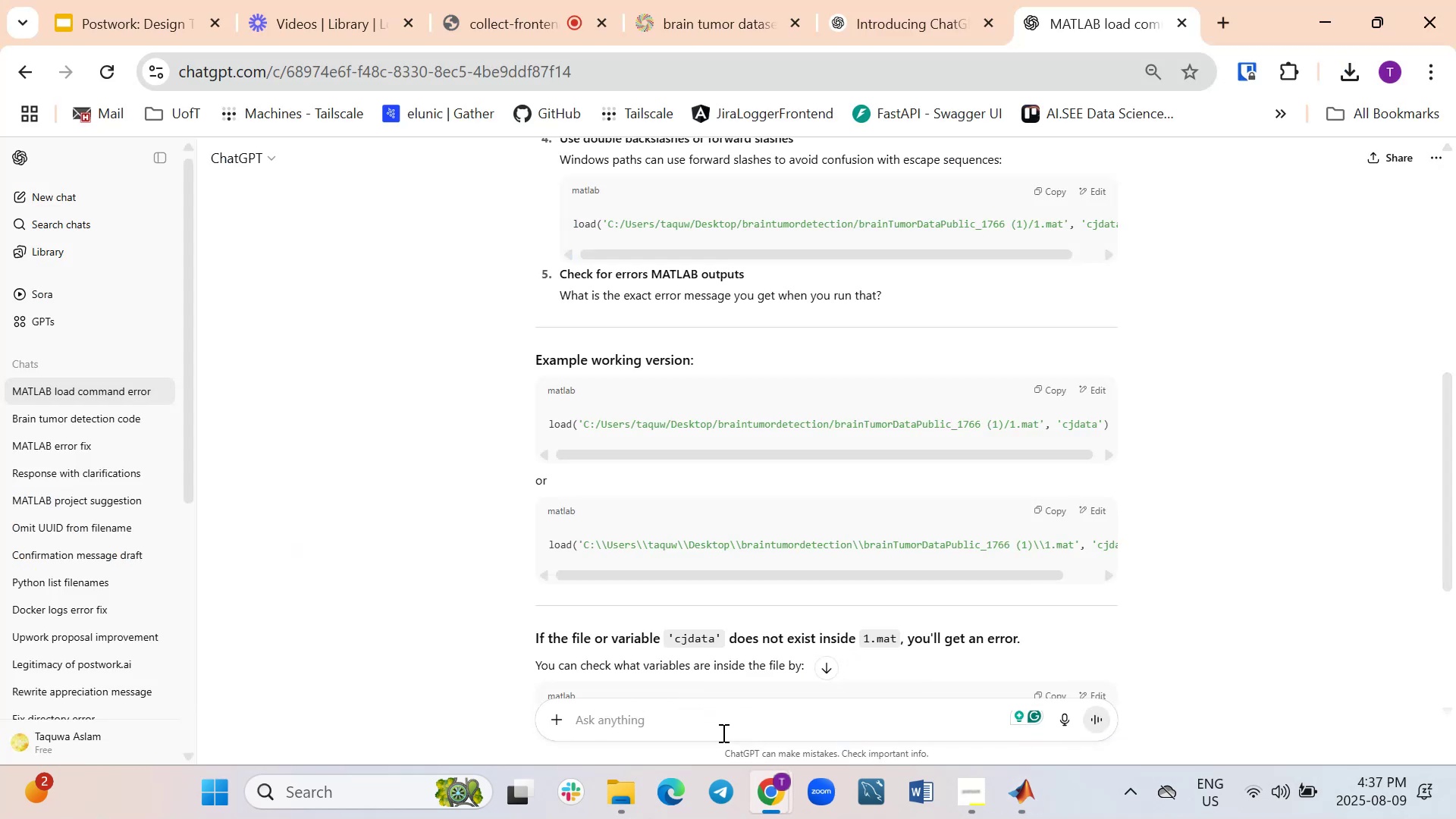 
left_click([722, 724])
 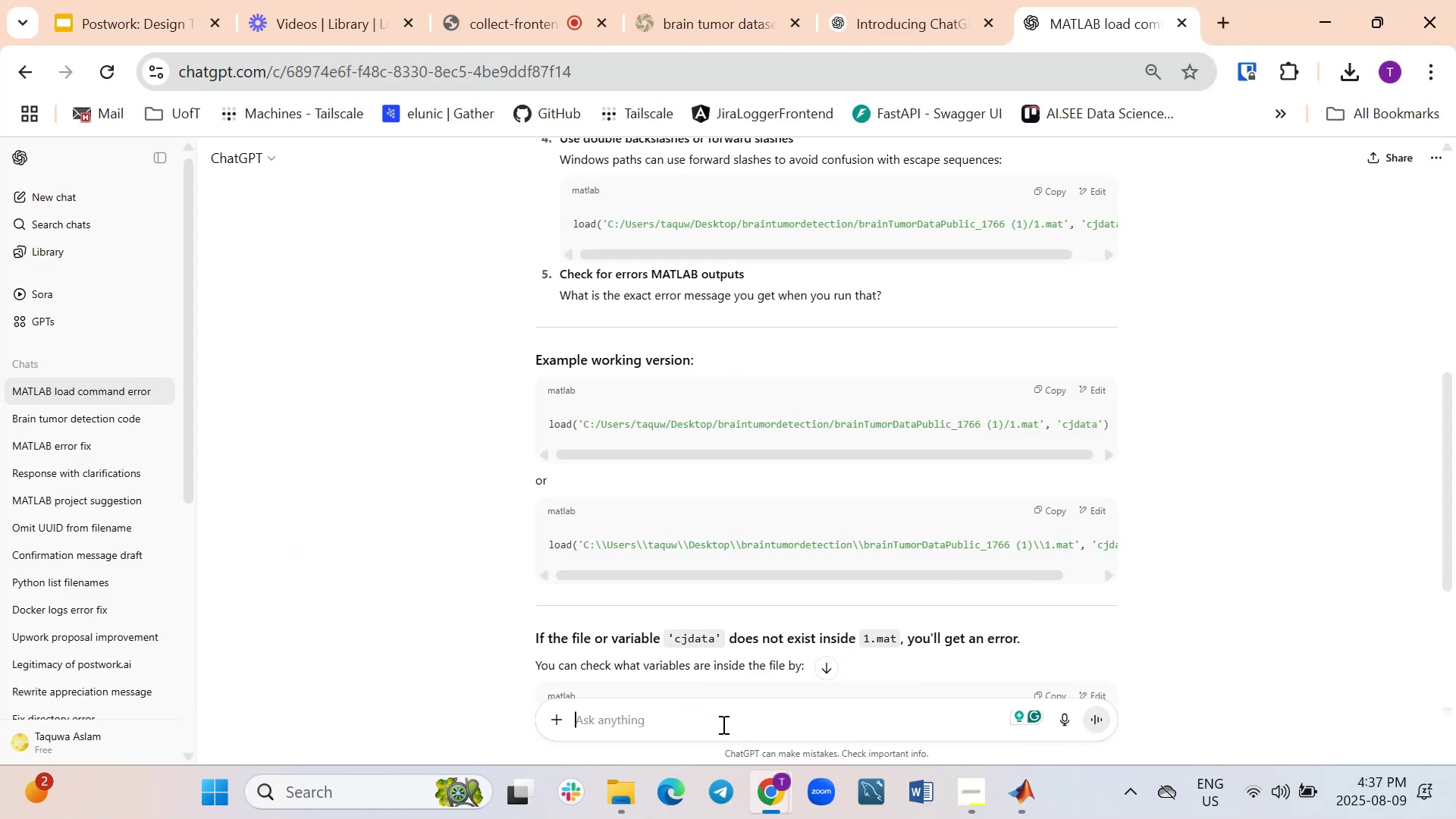 
type(show imag )
key(Backspace)
type(e in this data)
 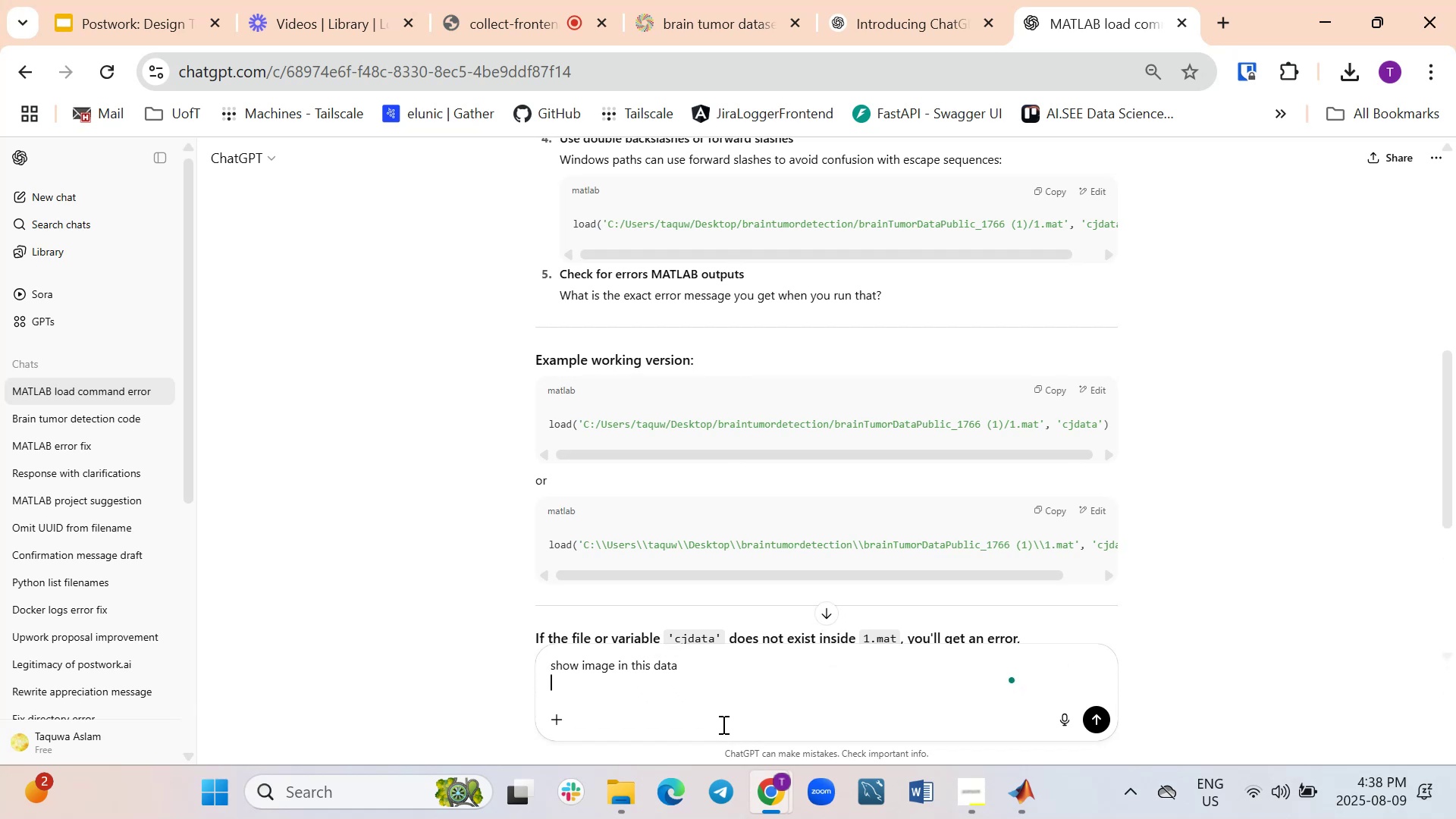 
key(Control+ControlLeft)
 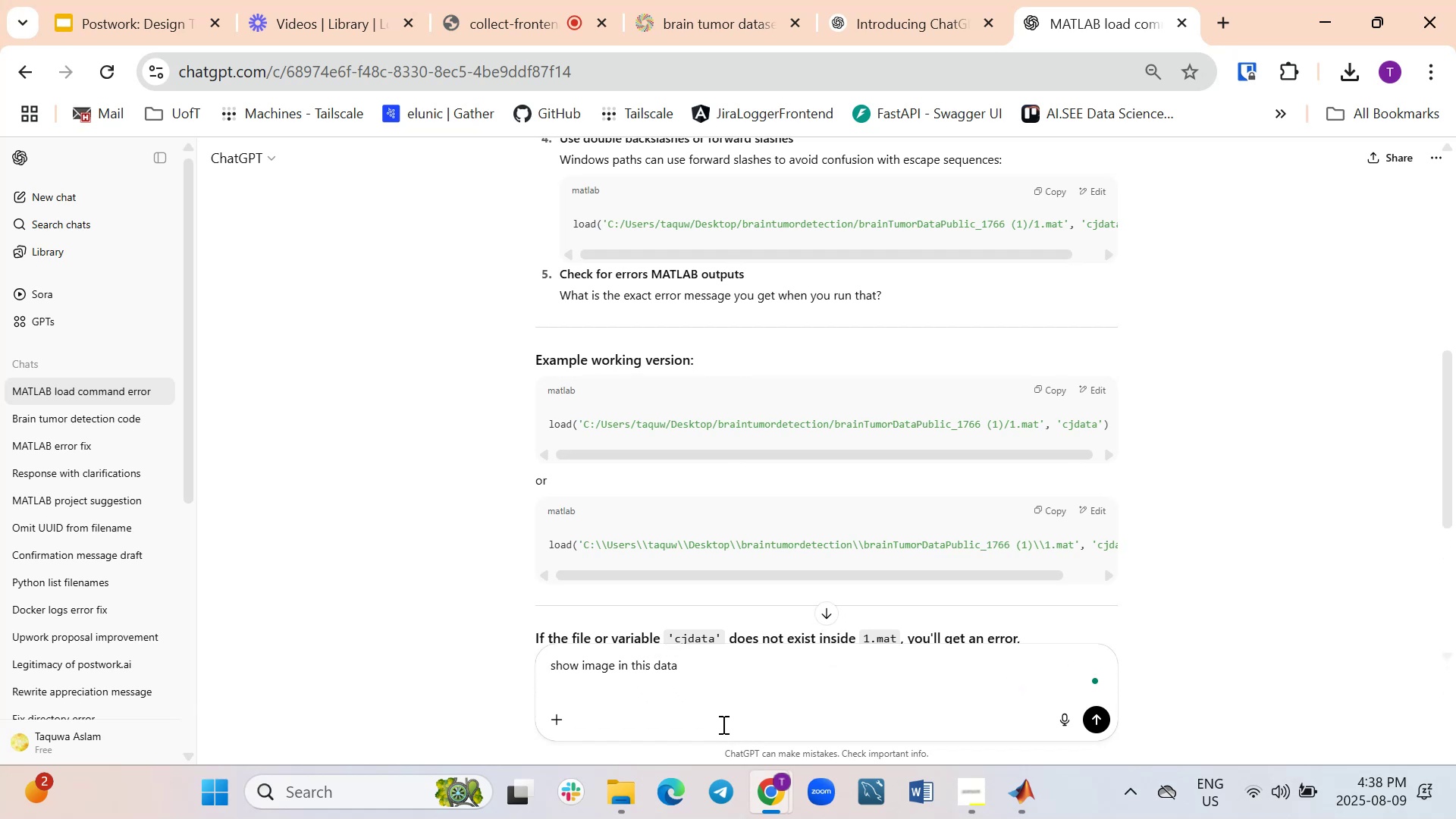 
key(Control+V)
 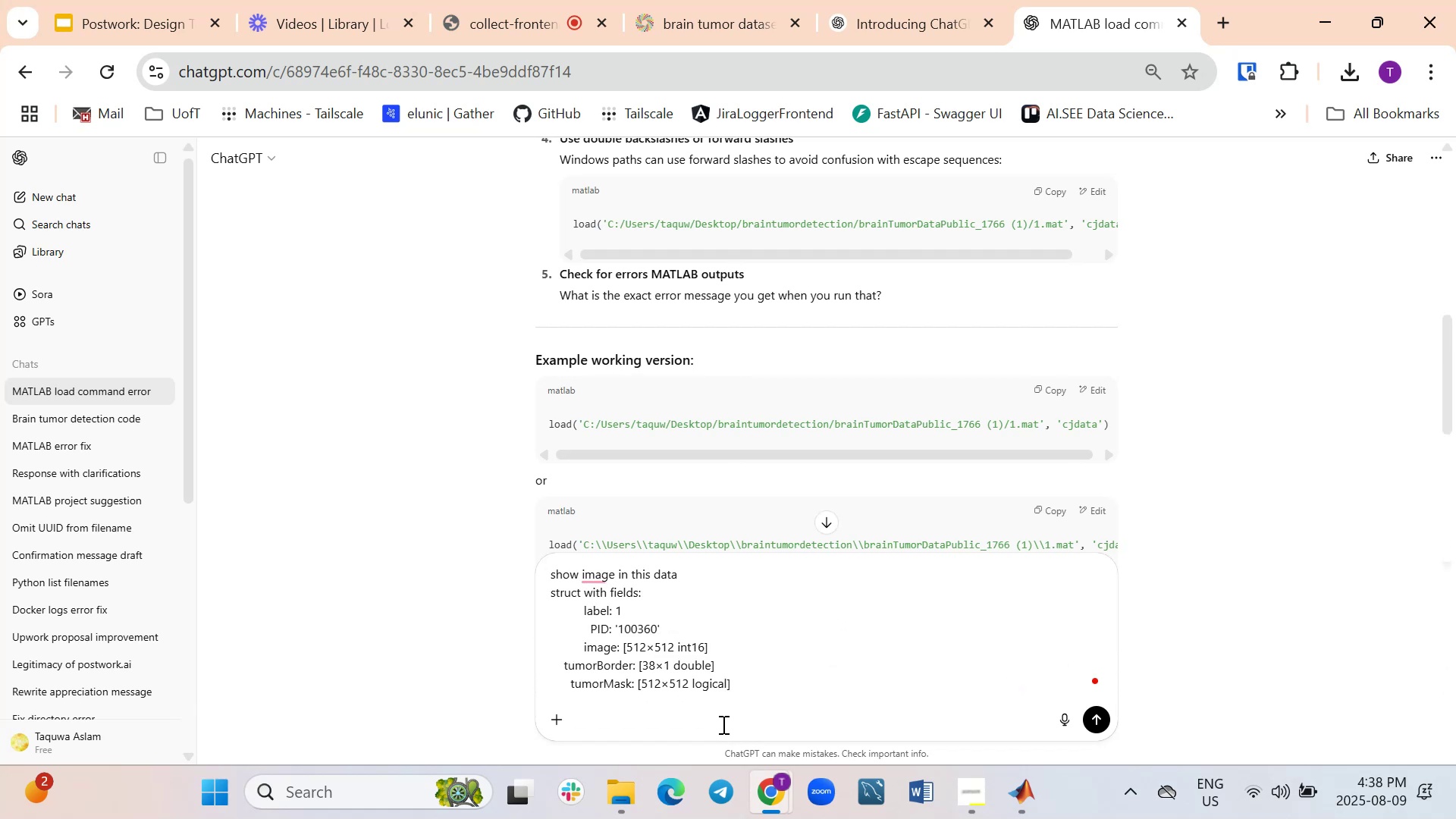 
key(Enter)
 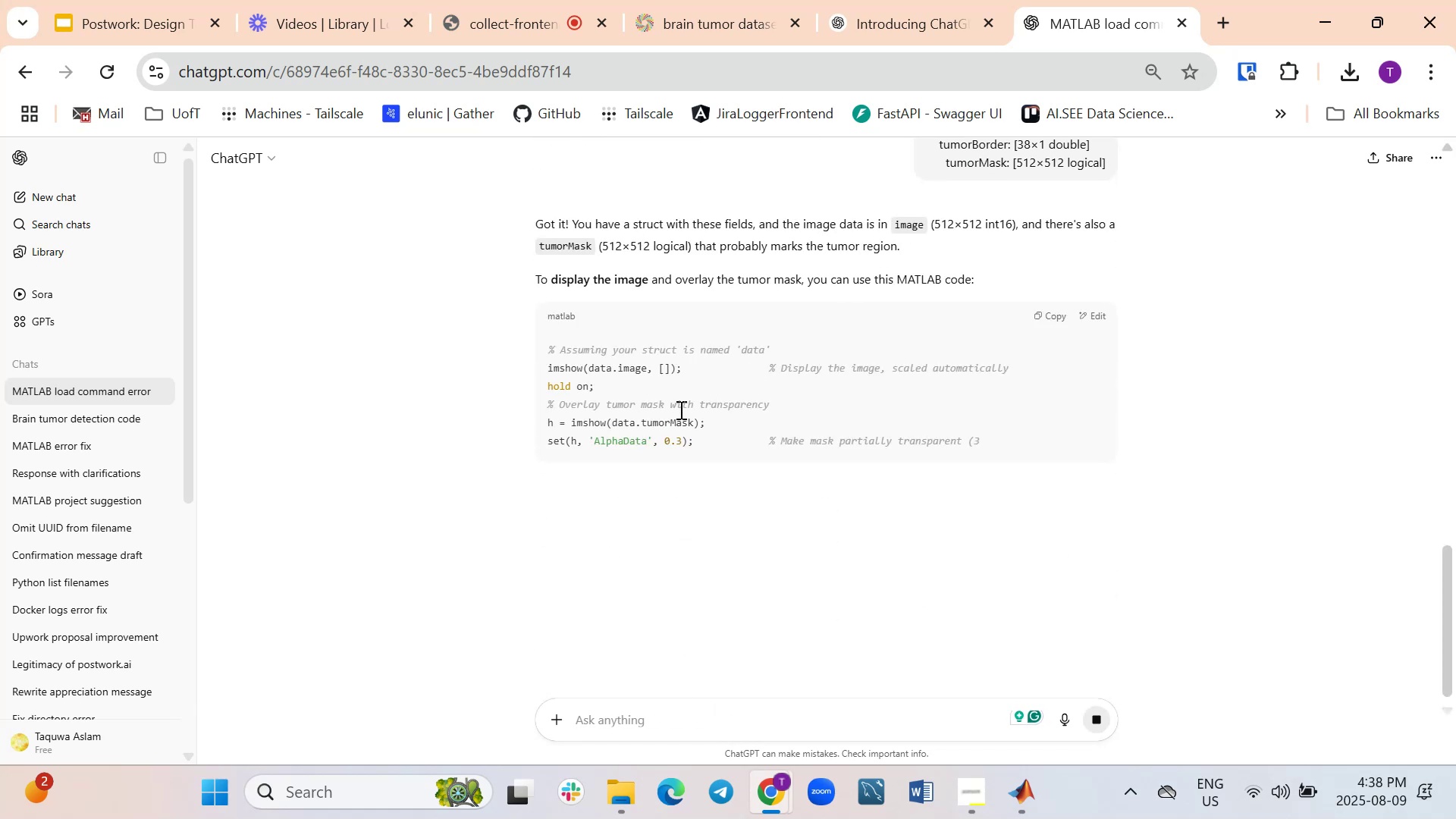 
wait(9.04)
 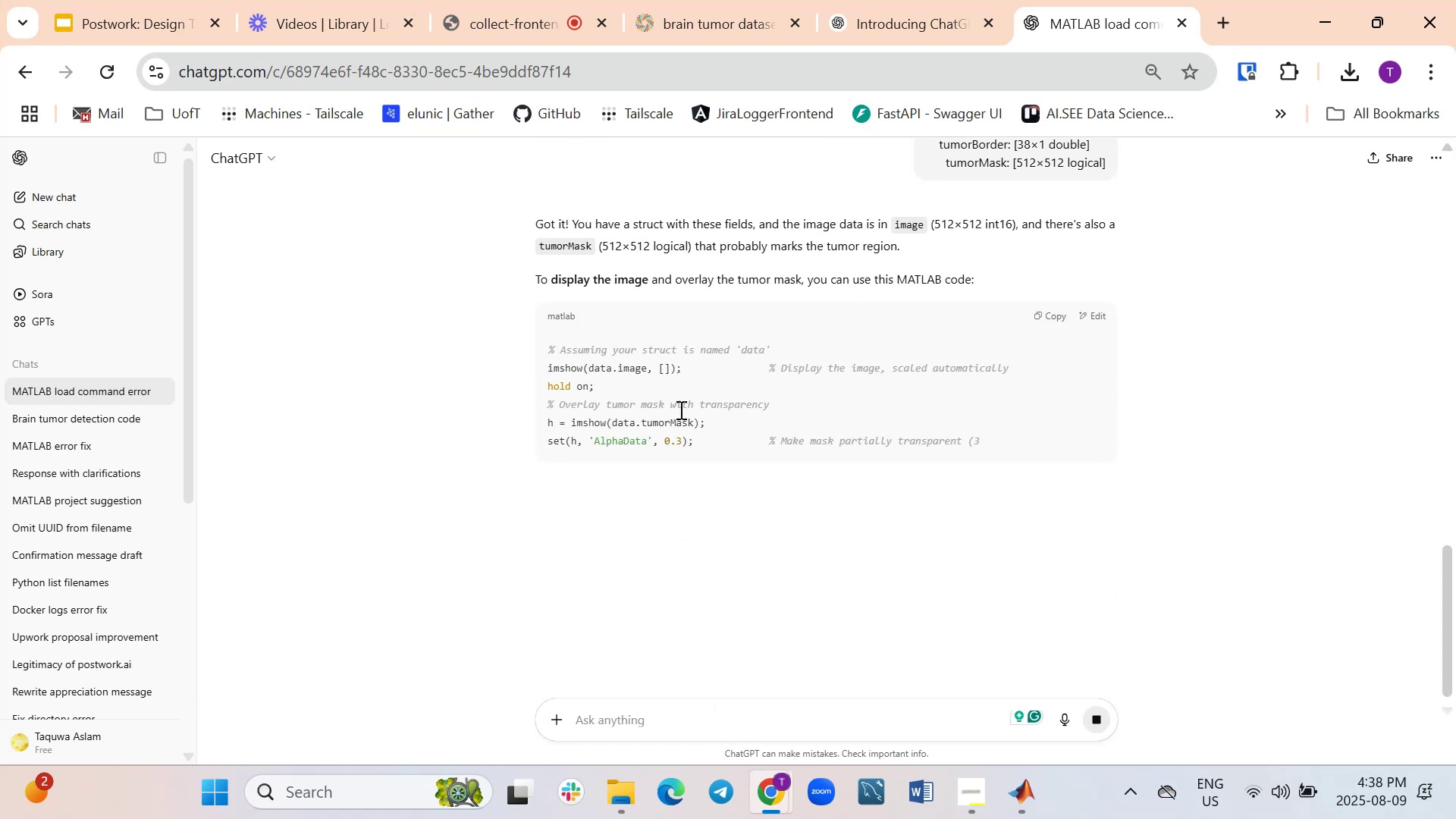 
left_click([1050, 317])
 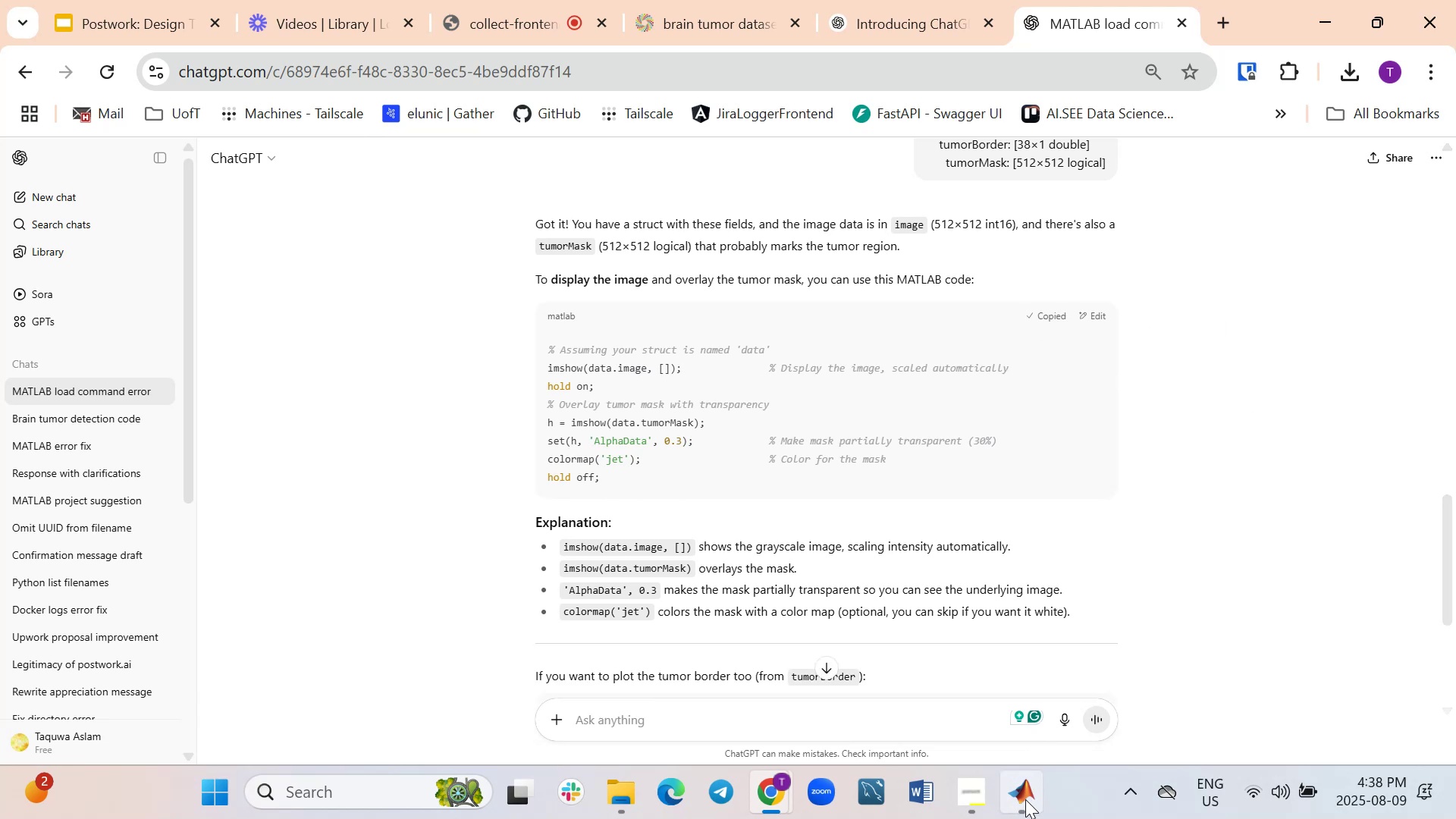 
left_click([1015, 804])
 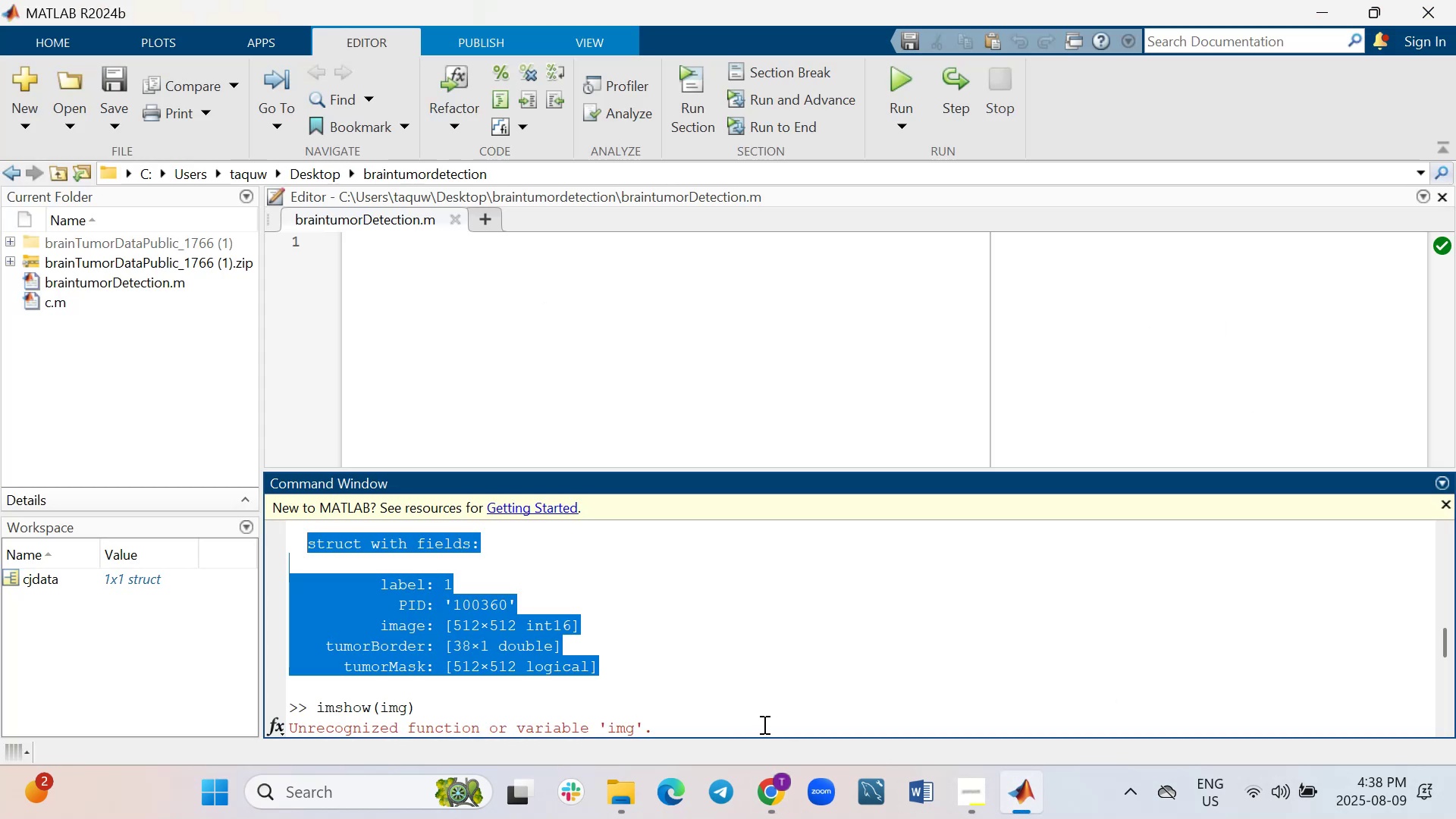 
left_click([763, 723])
 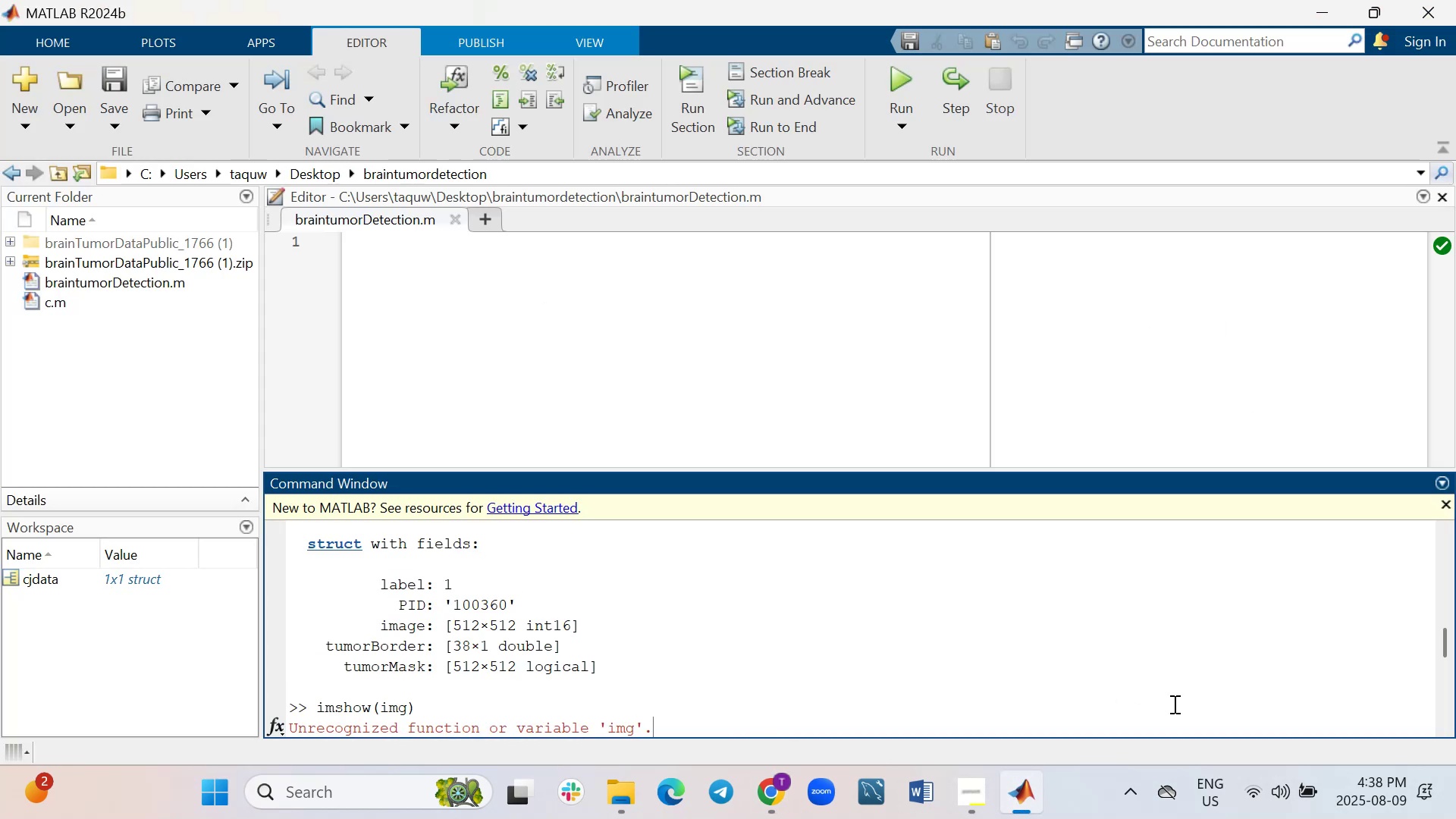 
scroll: coordinate [1157, 692], scroll_direction: down, amount: 13.0
 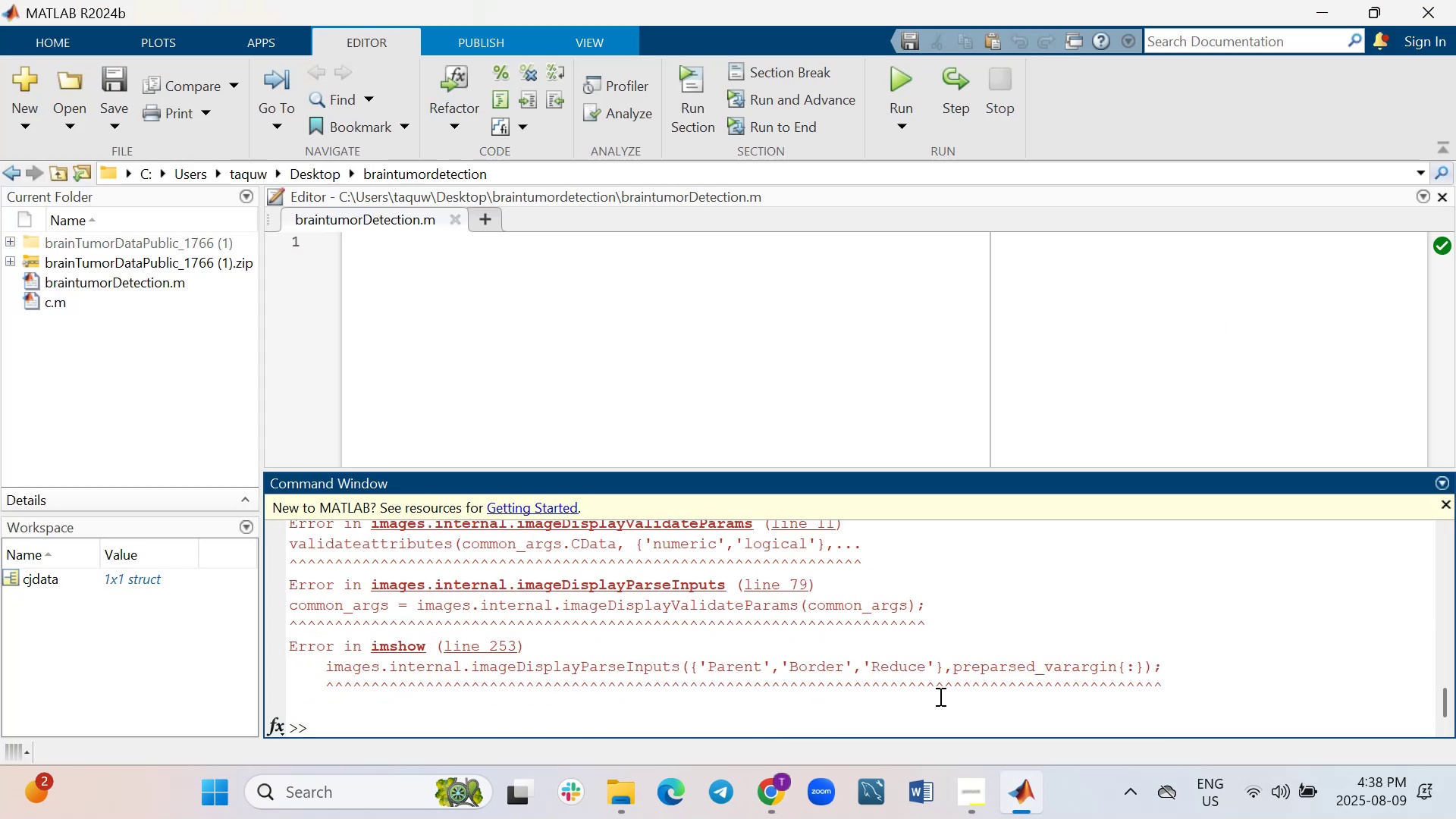 
type(clear all)
 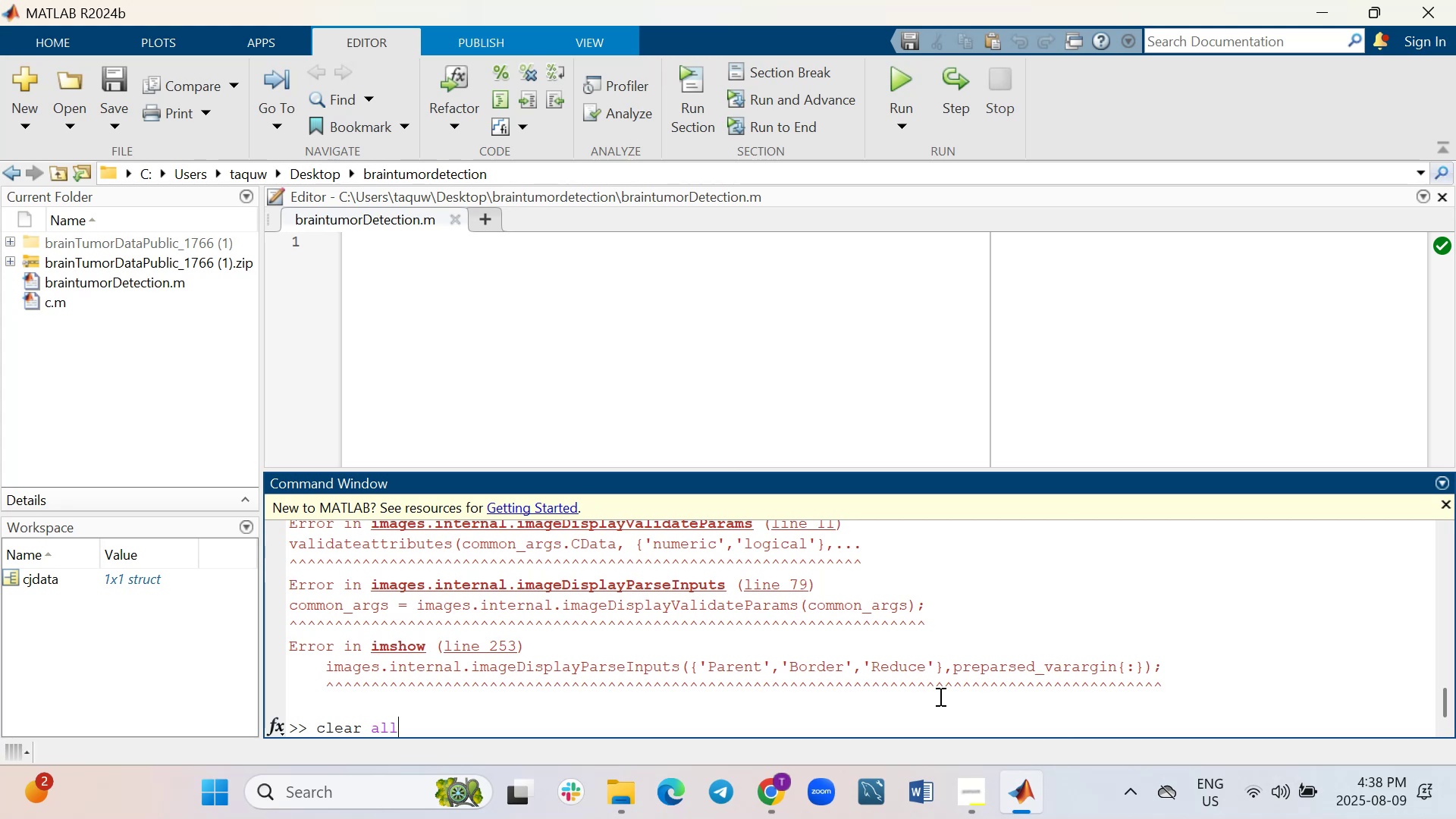 
key(Enter)
 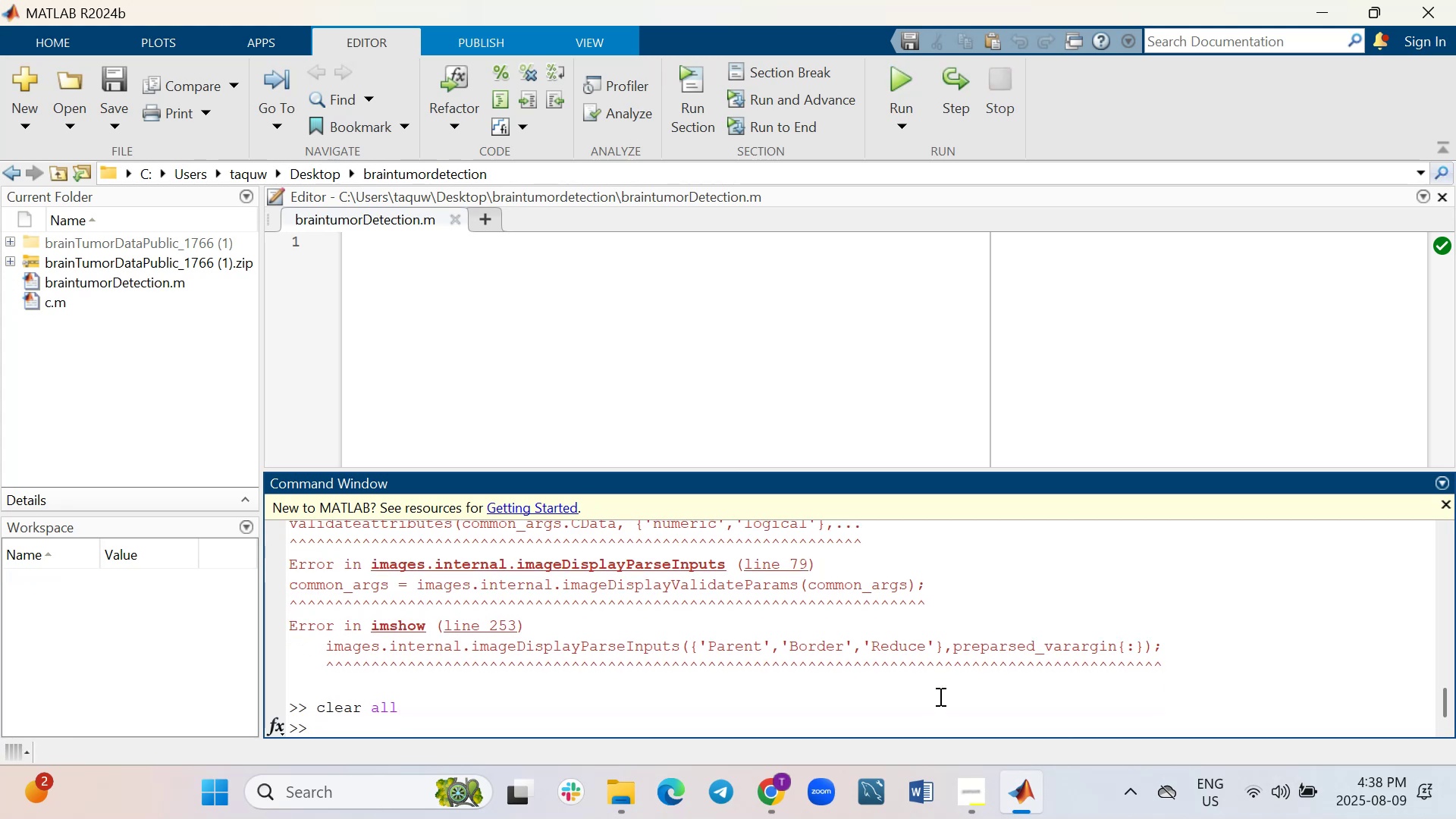 
type(clc)
 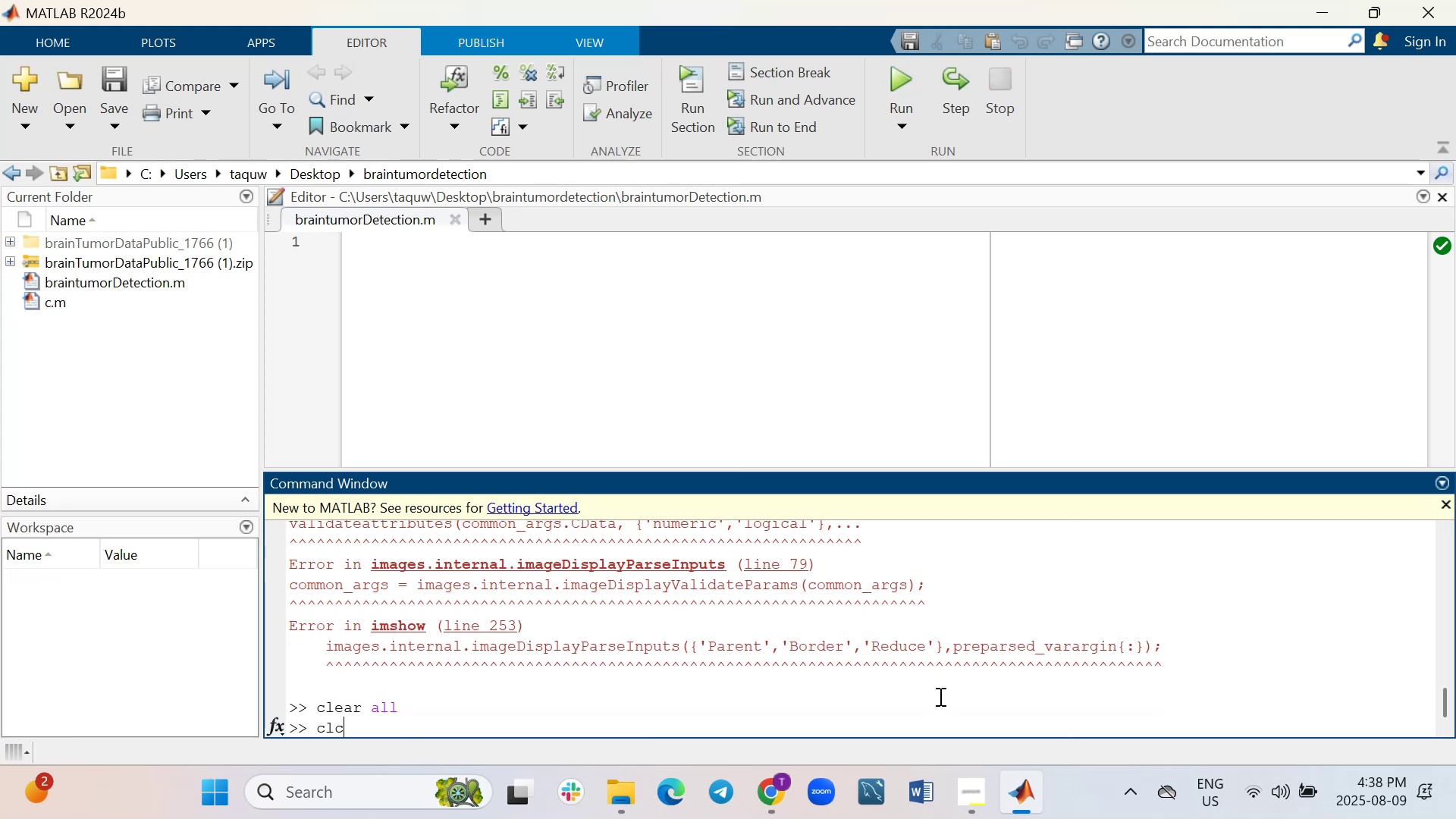 
key(Enter)
 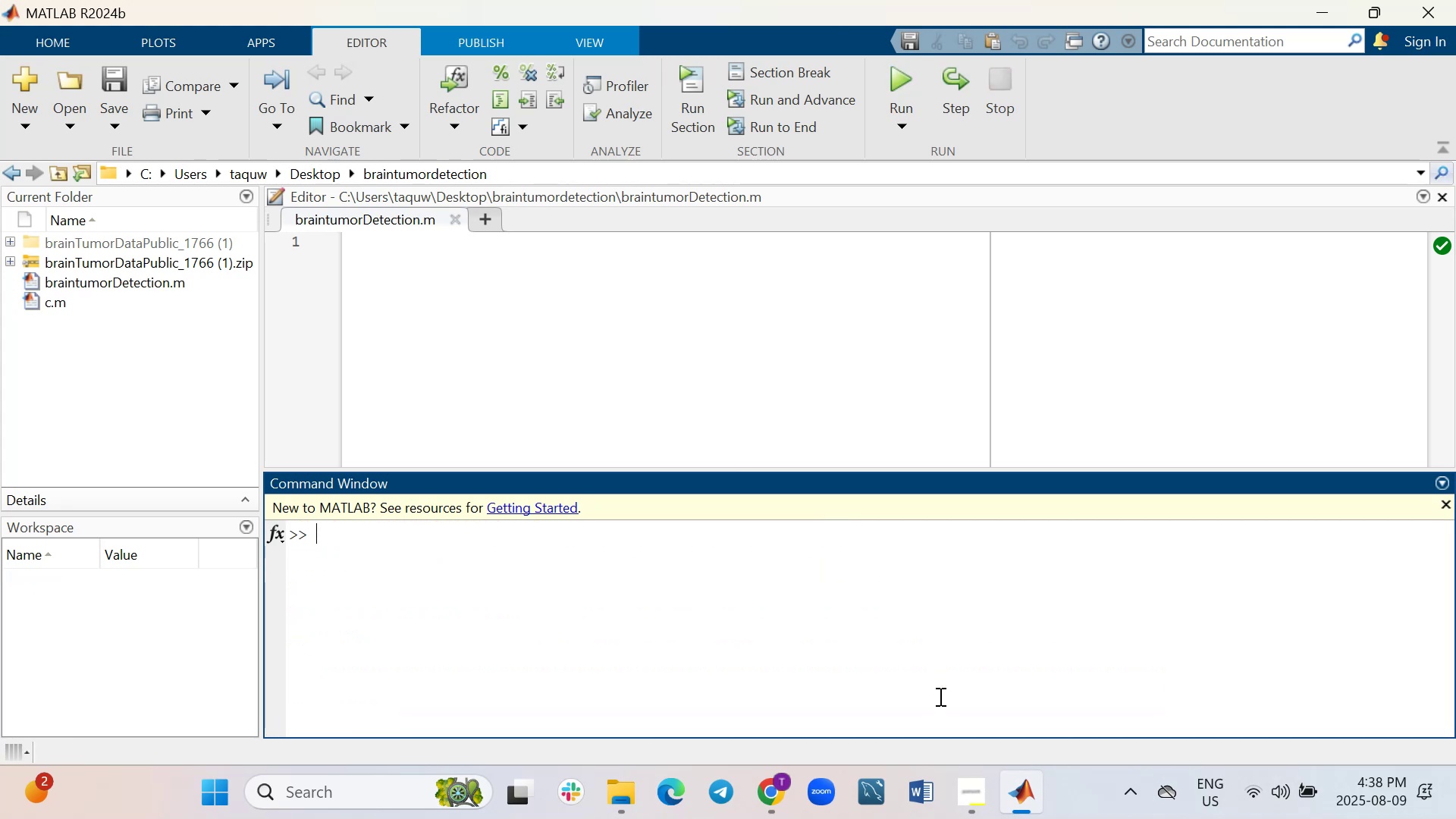 
key(Control+ControlLeft)
 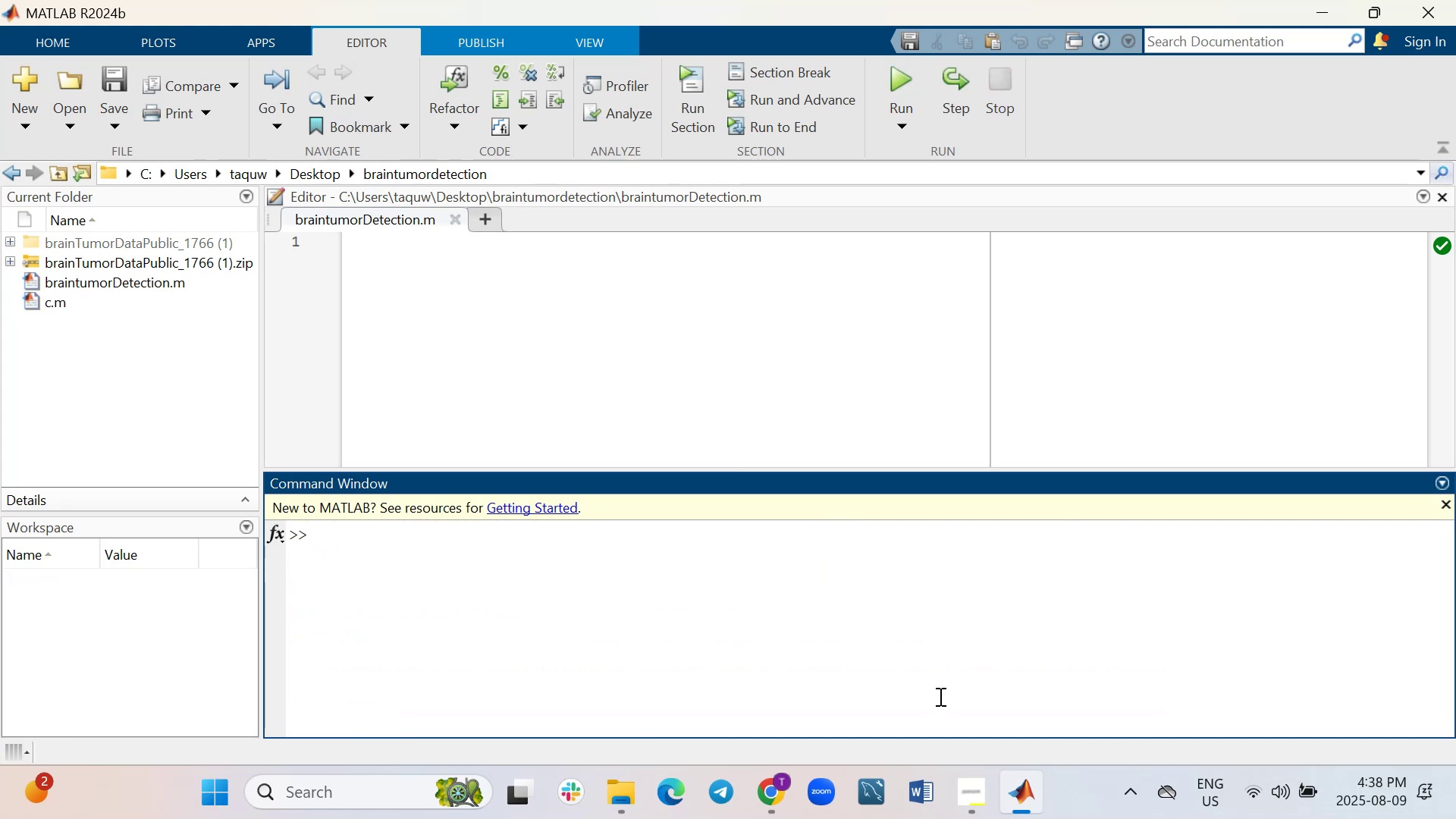 
key(Control+V)
 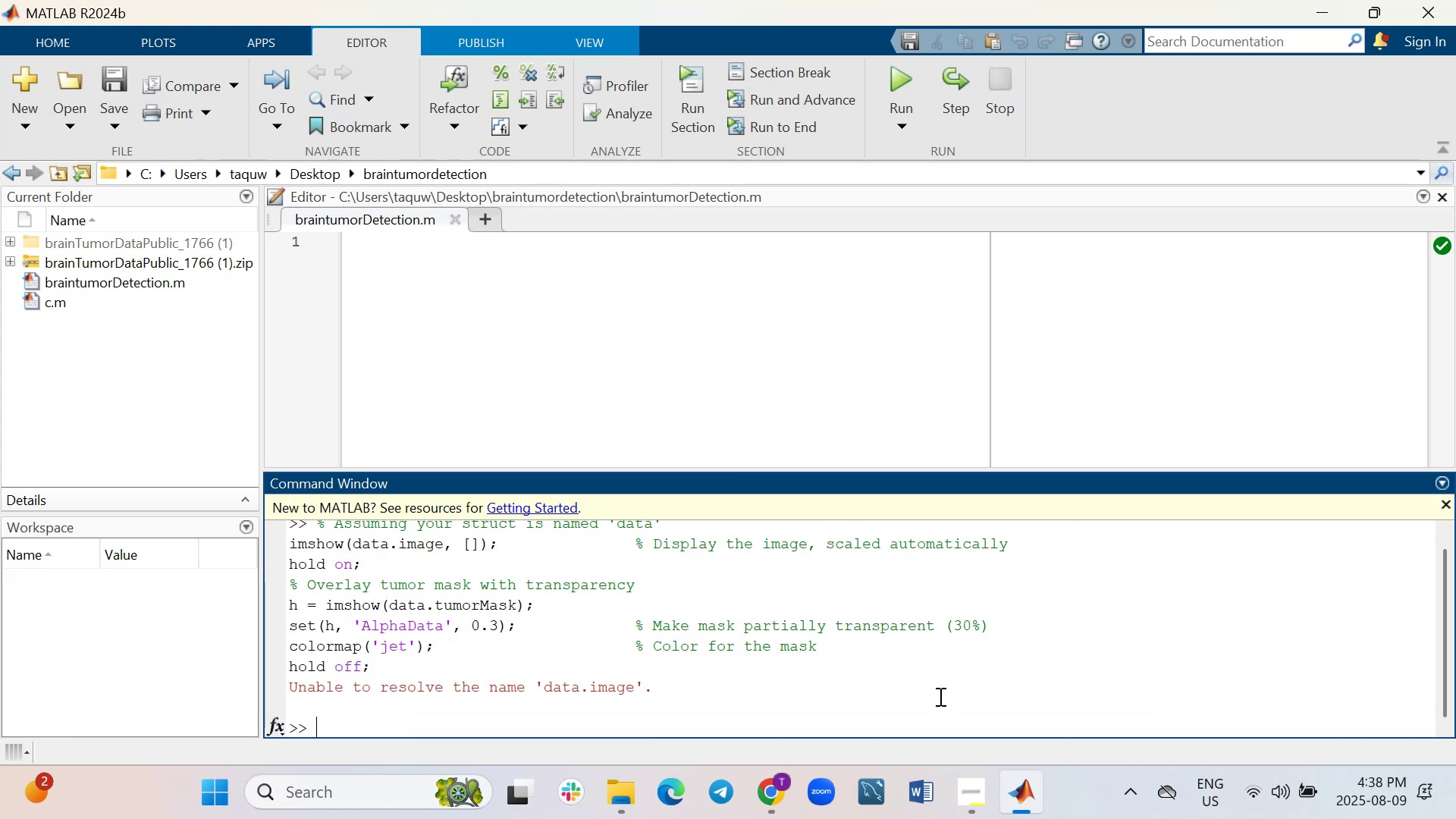 
key(ArrowUp)
 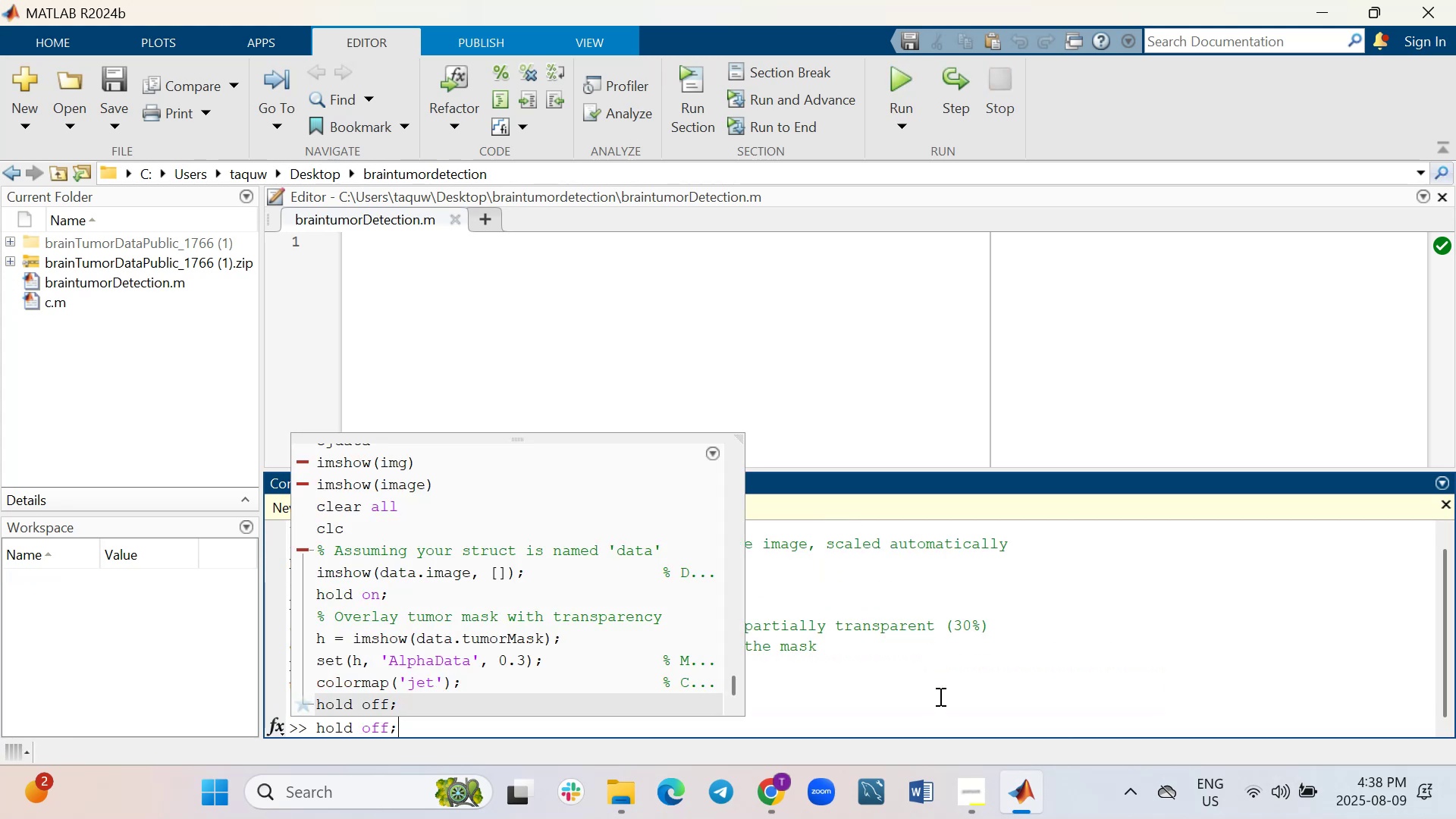 
key(ArrowUp)
 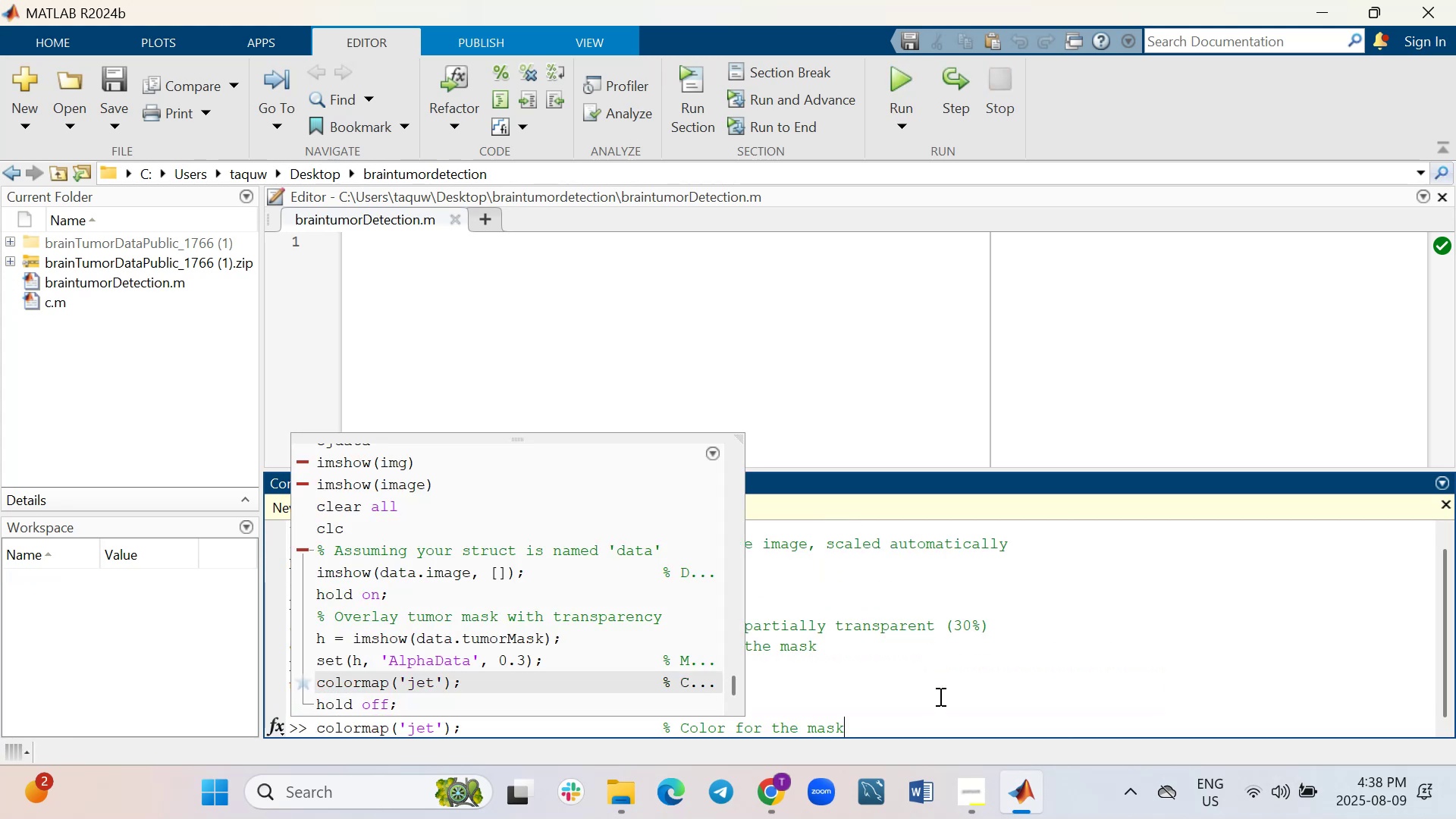 
key(ArrowUp)
 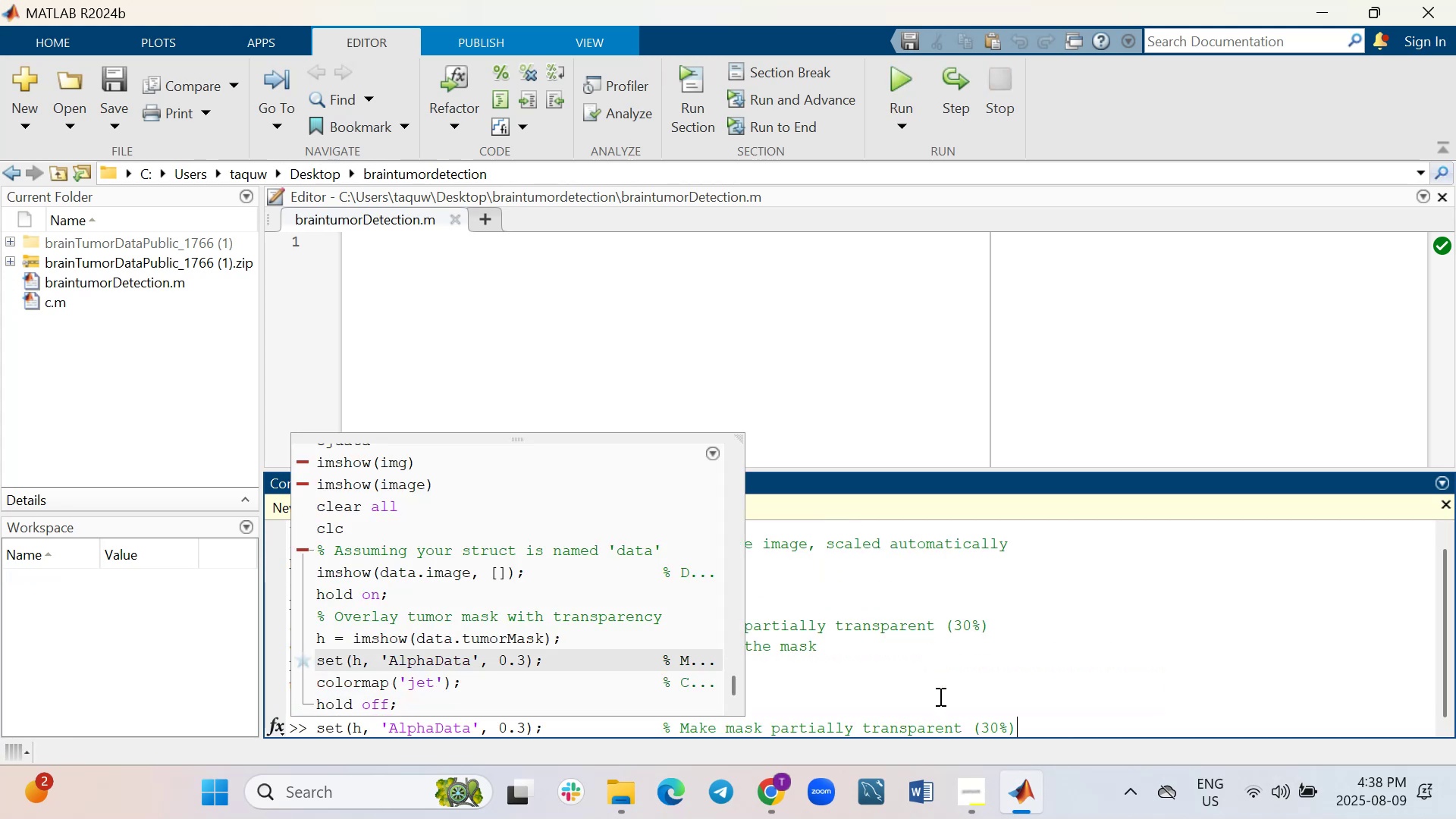 
key(ArrowUp)
 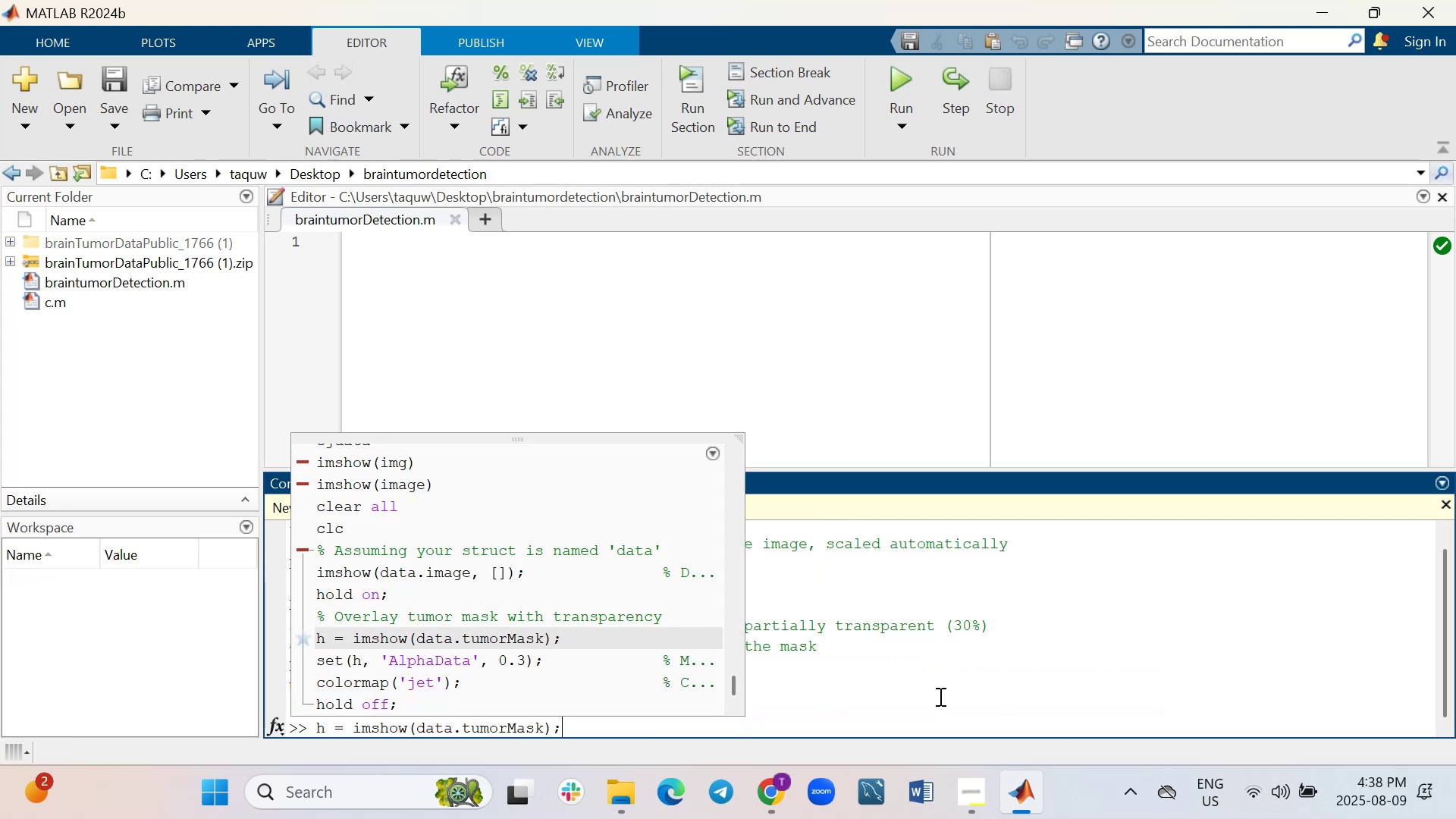 
key(ArrowUp)
 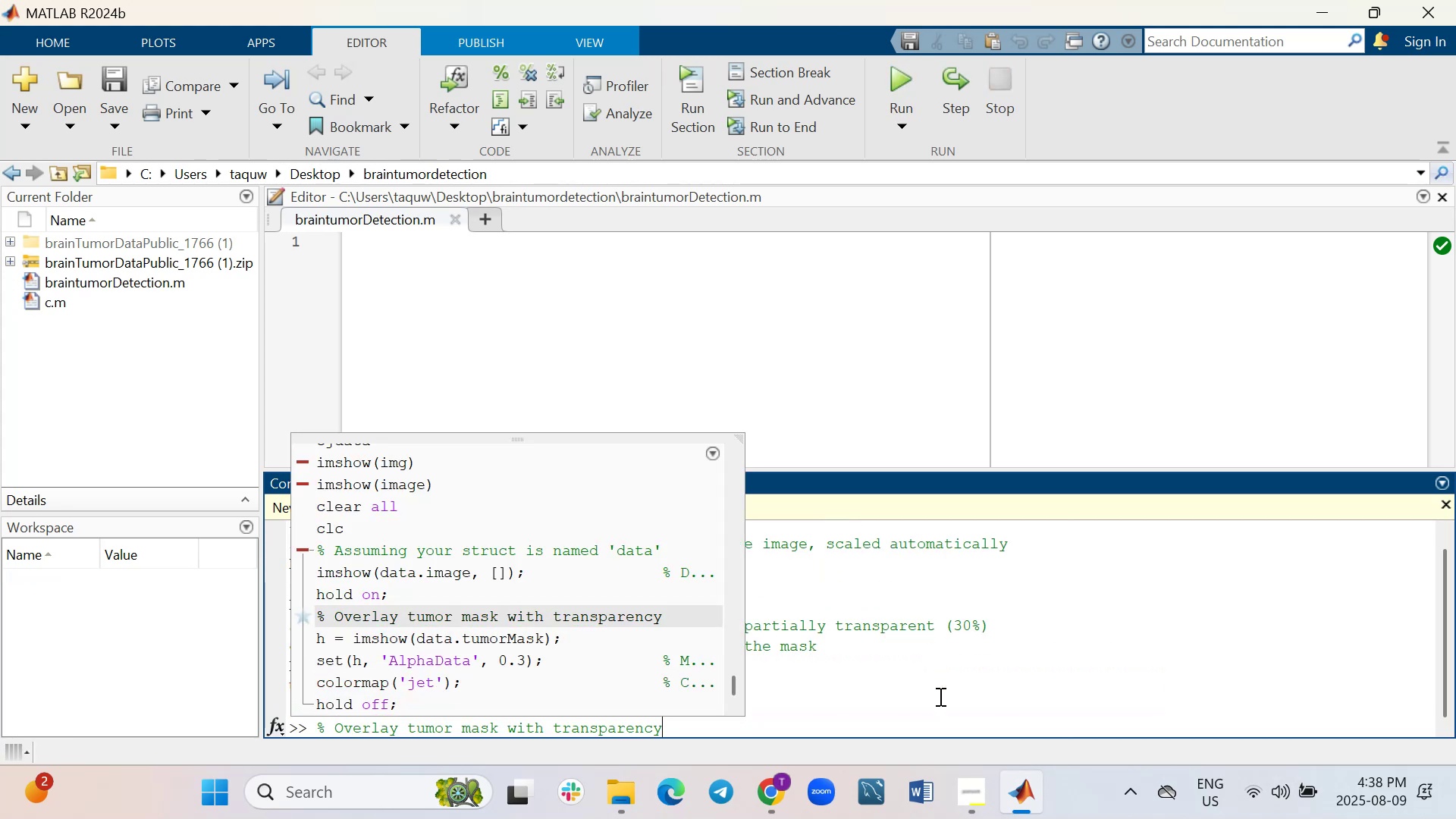 
key(ArrowUp)
 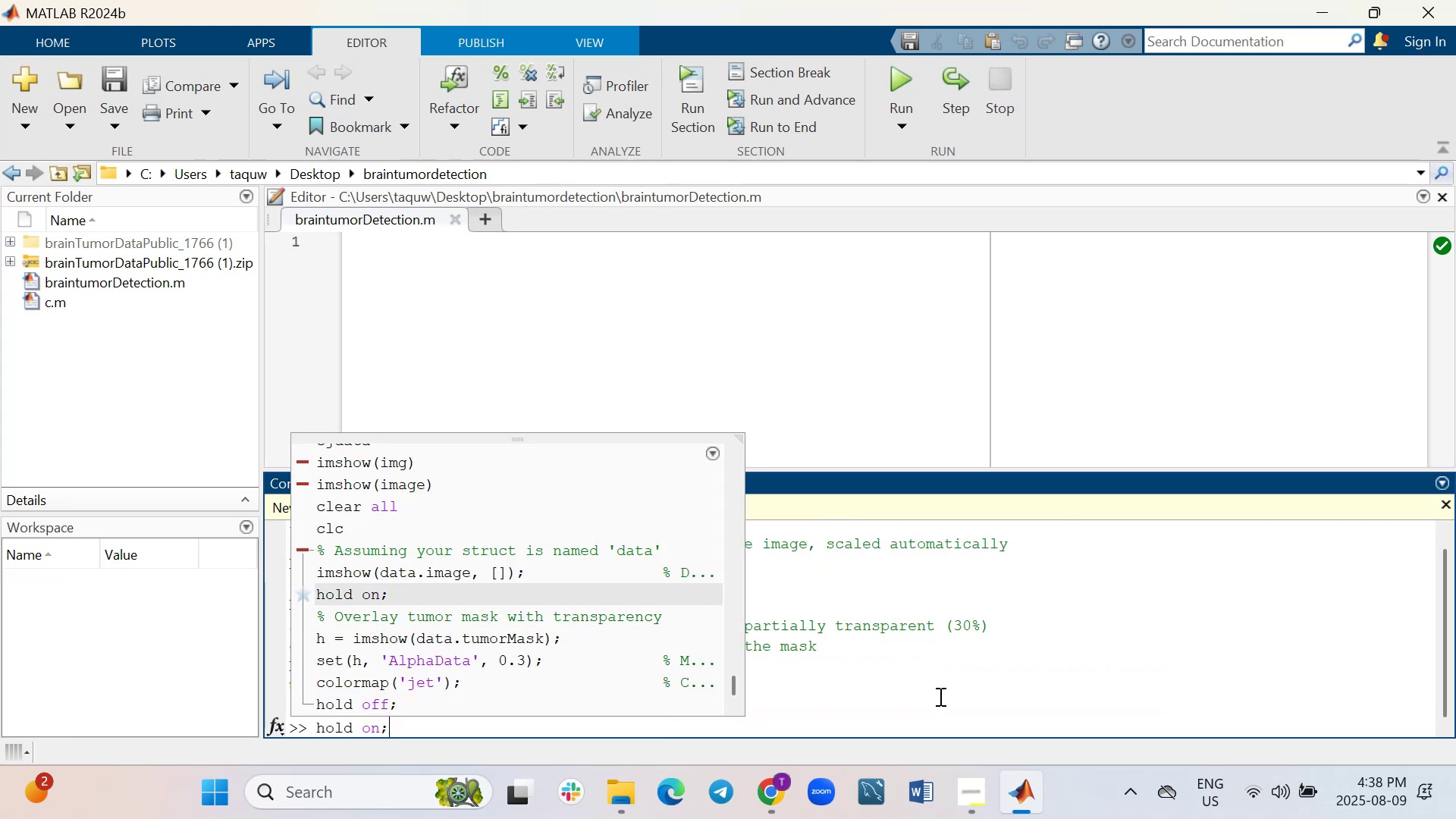 
key(ArrowUp)
 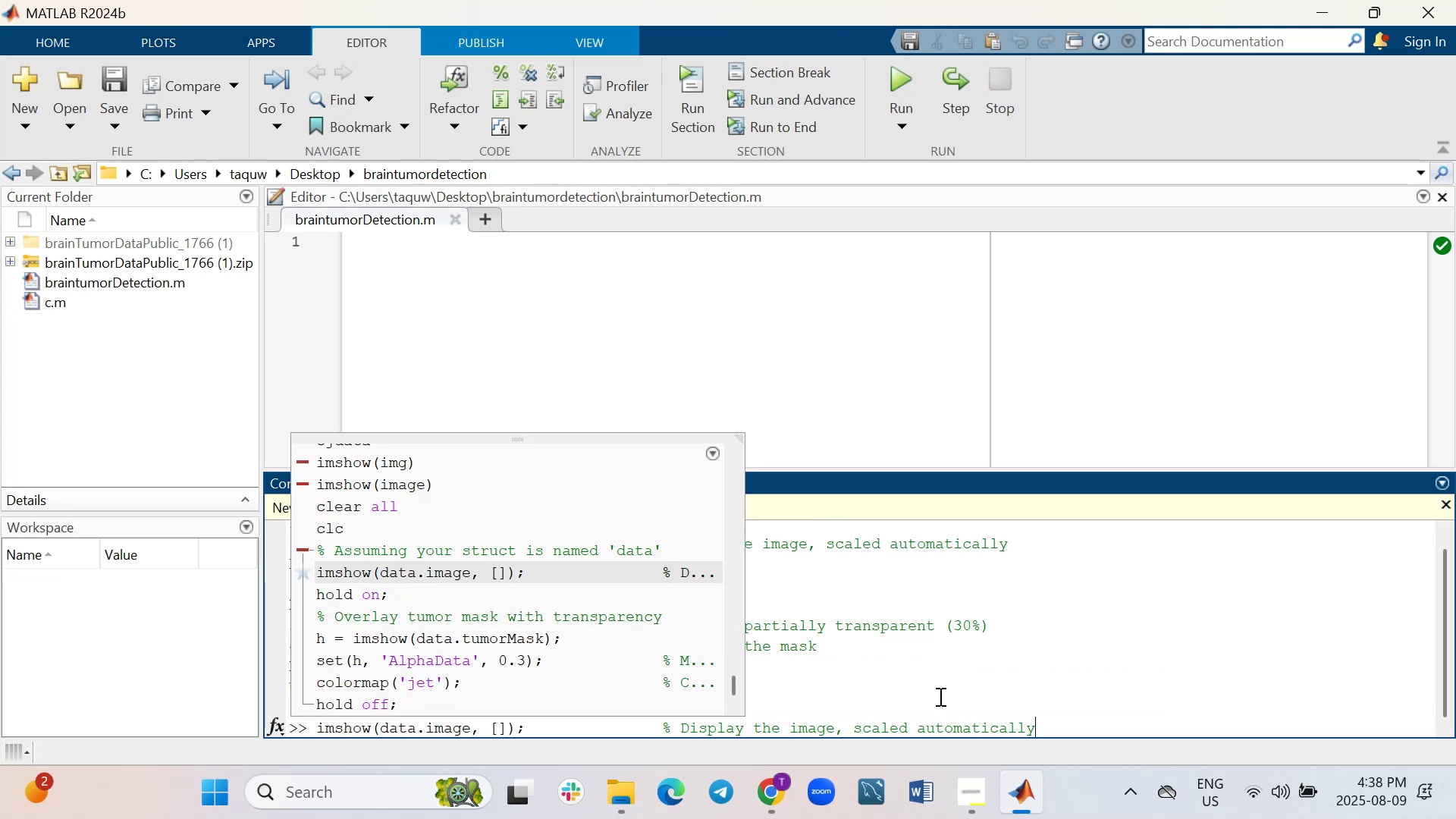 
key(ArrowUp)
 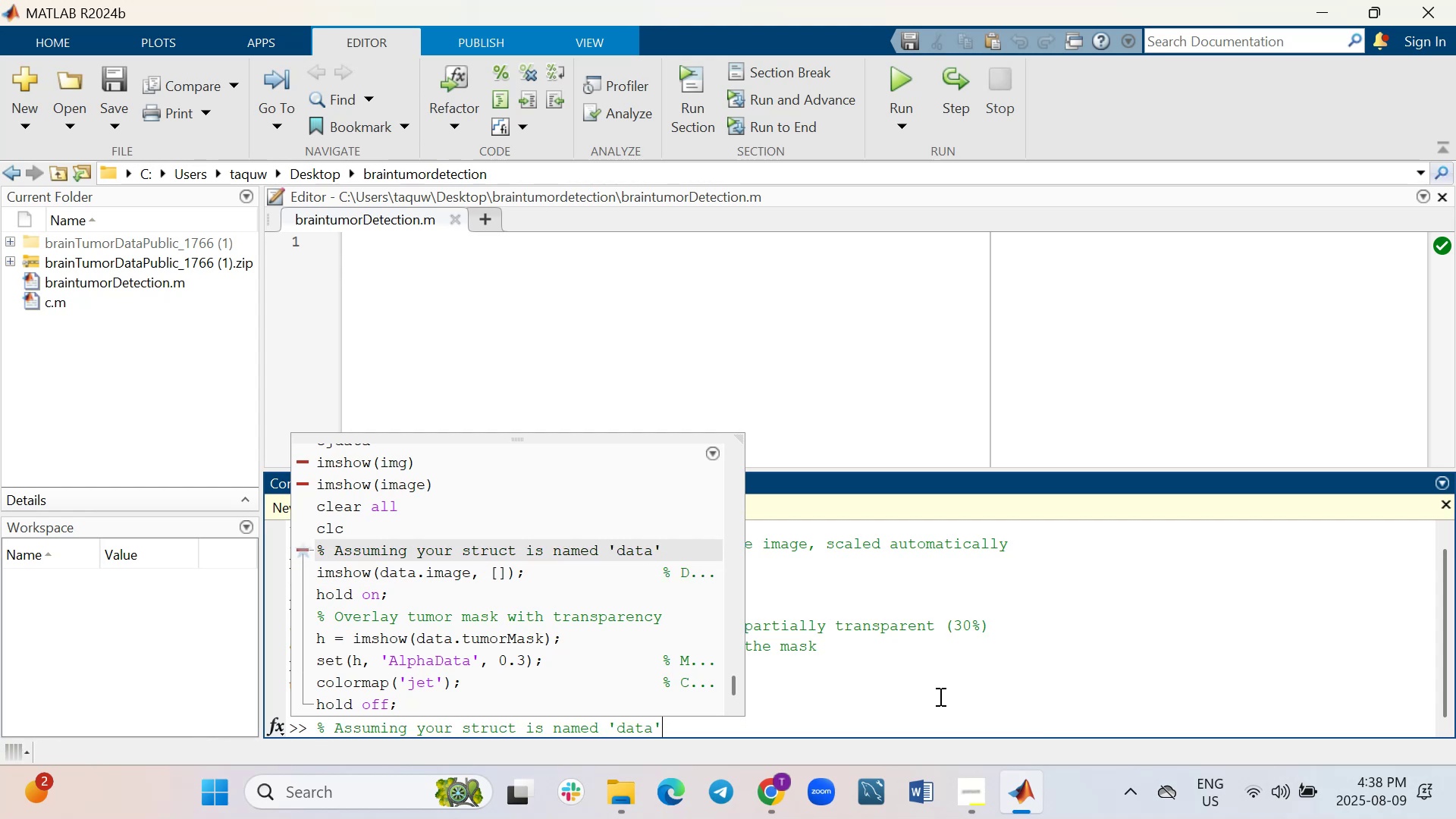 
key(ArrowUp)
 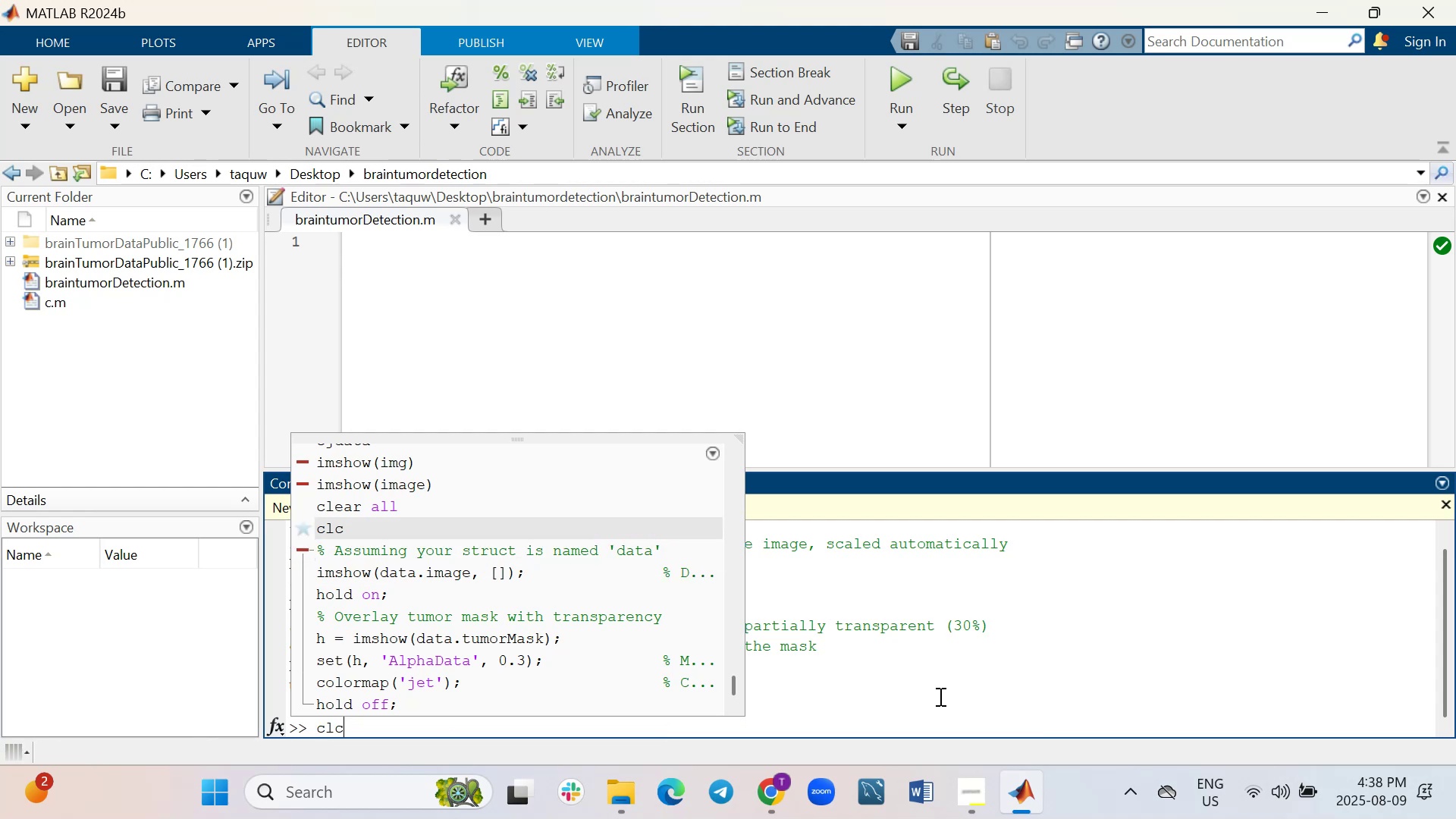 
key(ArrowUp)
 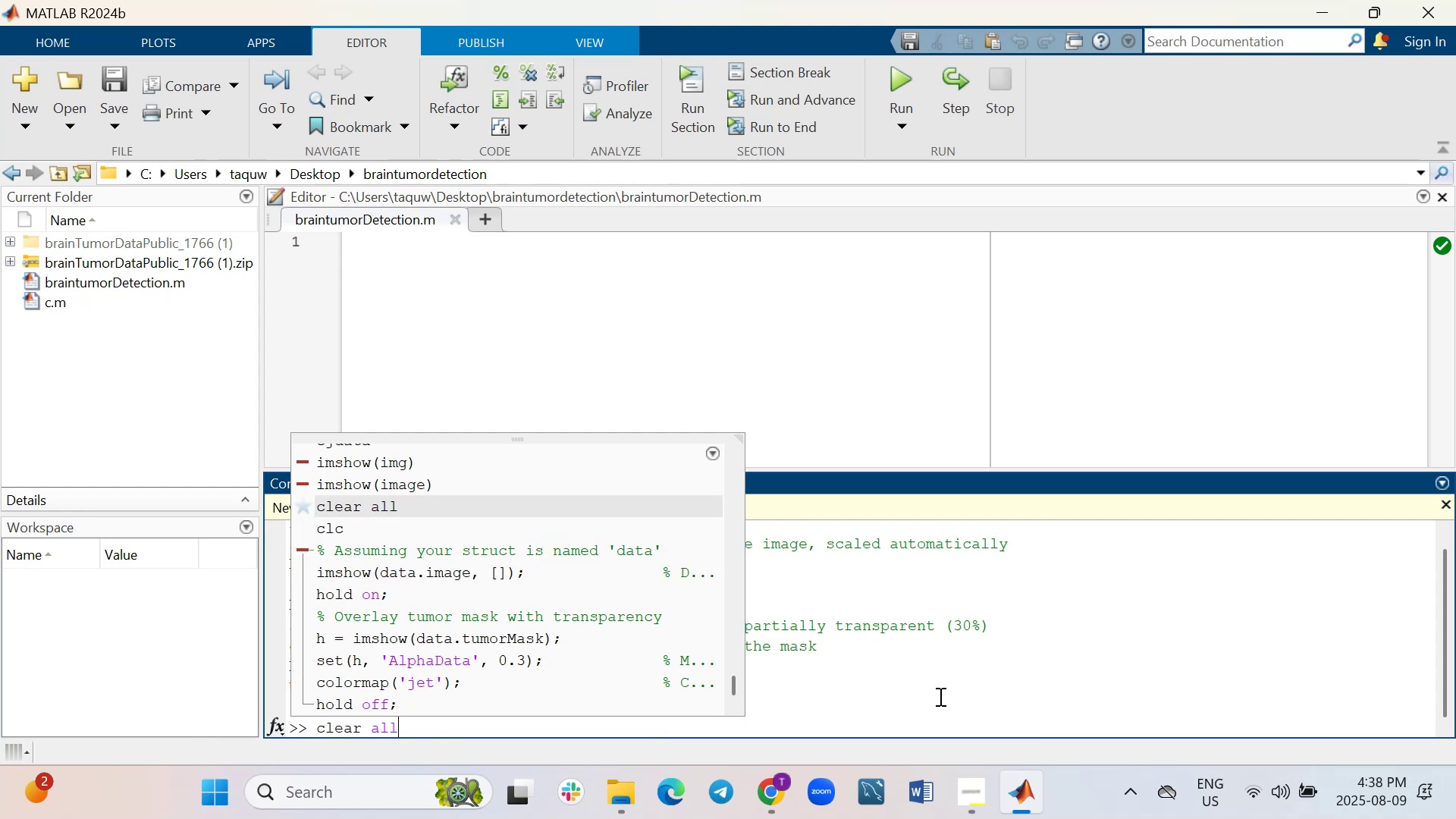 
key(ArrowUp)
 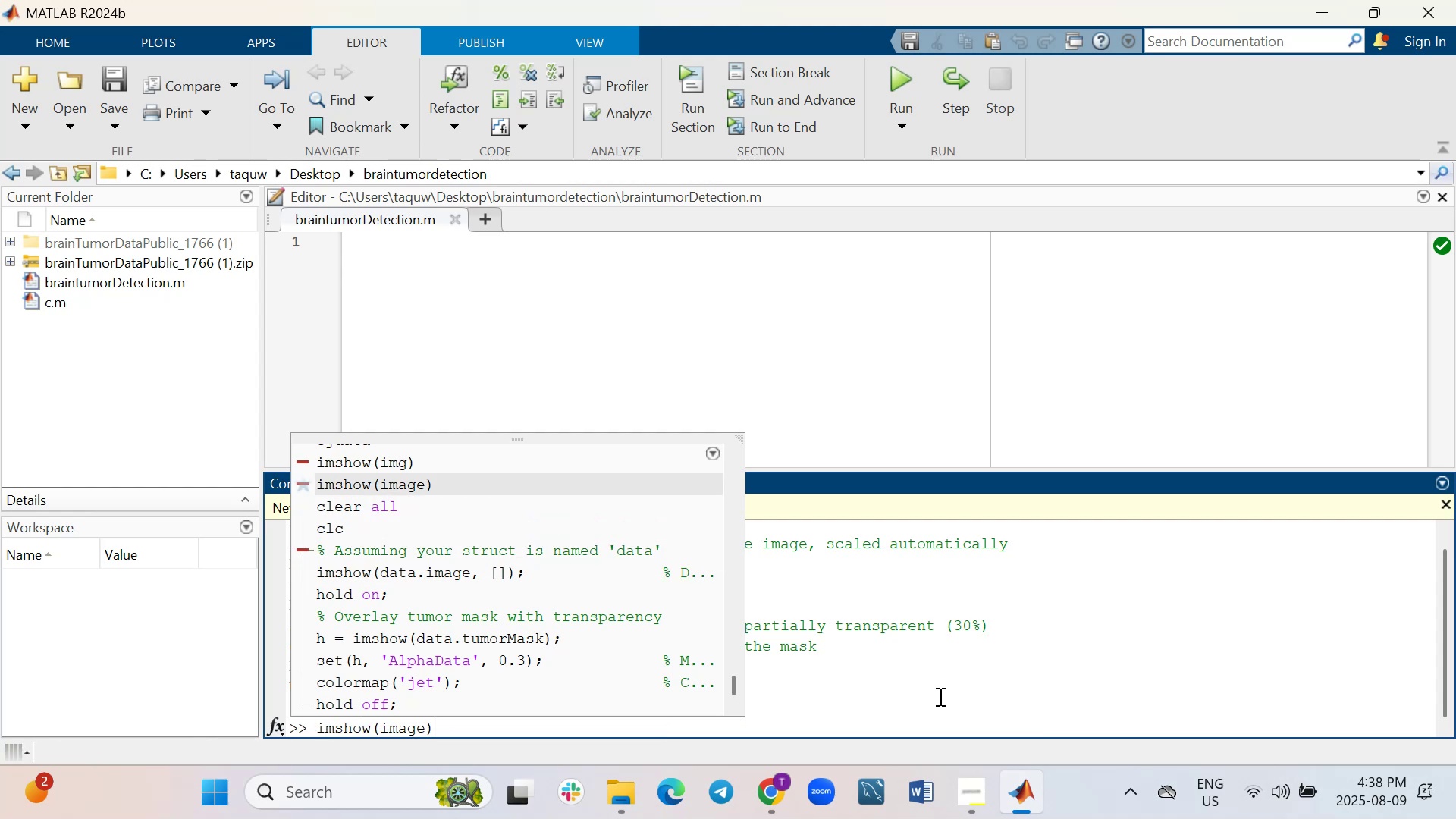 
key(ArrowUp)
 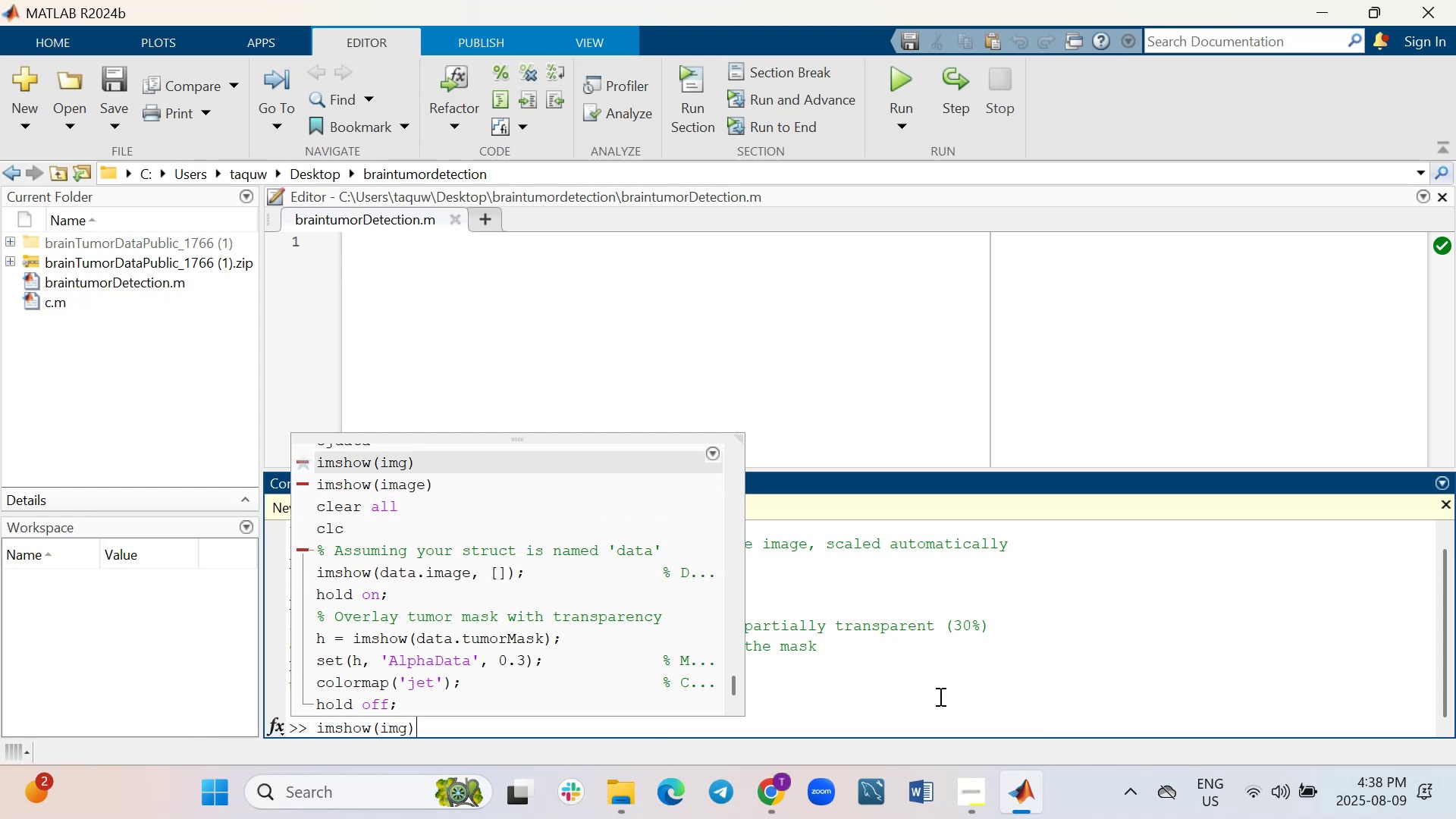 
key(ArrowUp)
 